 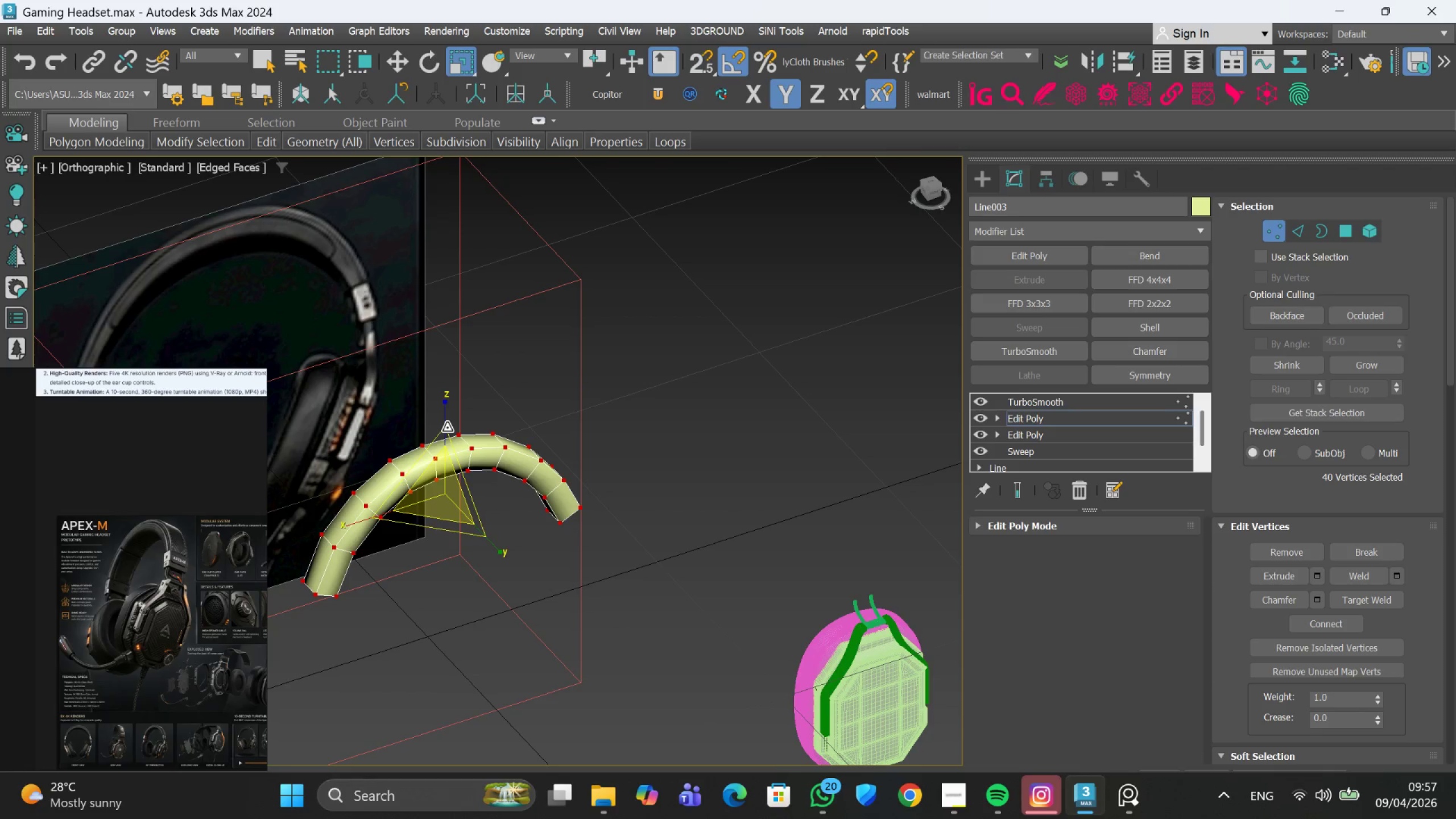 
key(Control+Z)
 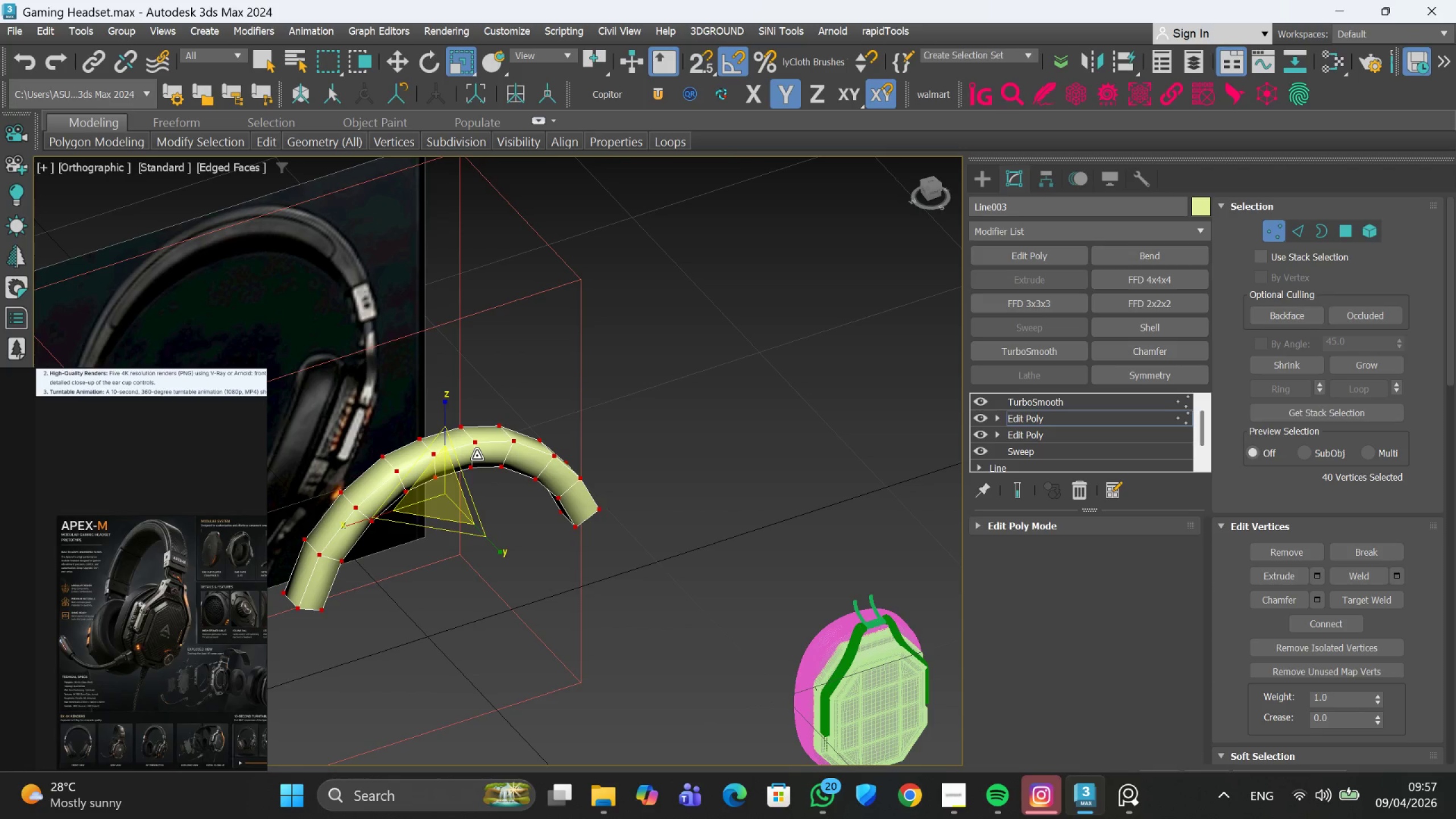 
hold_key(key=AltLeft, duration=0.91)
 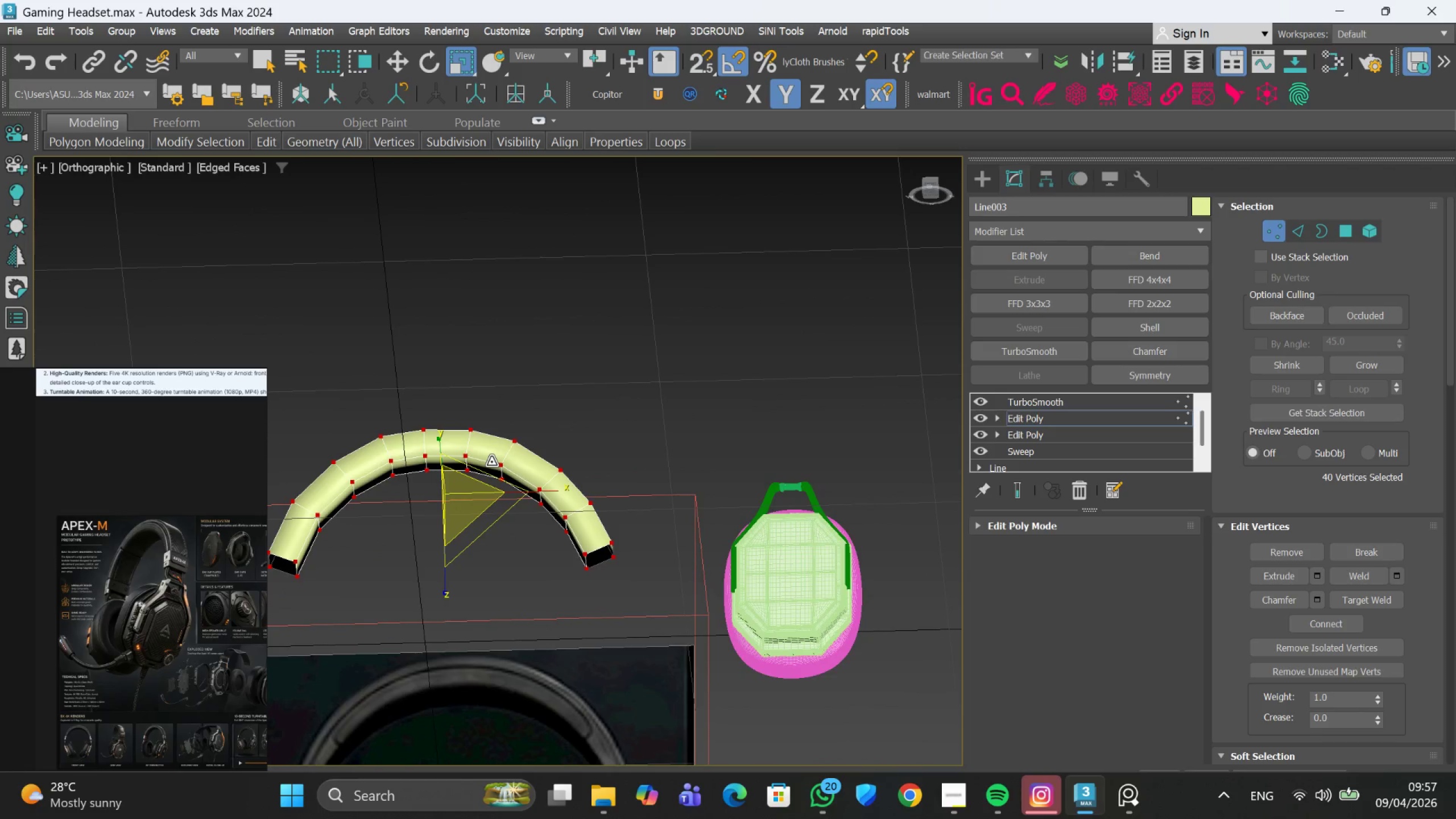 
hold_key(key=AltLeft, duration=0.36)
 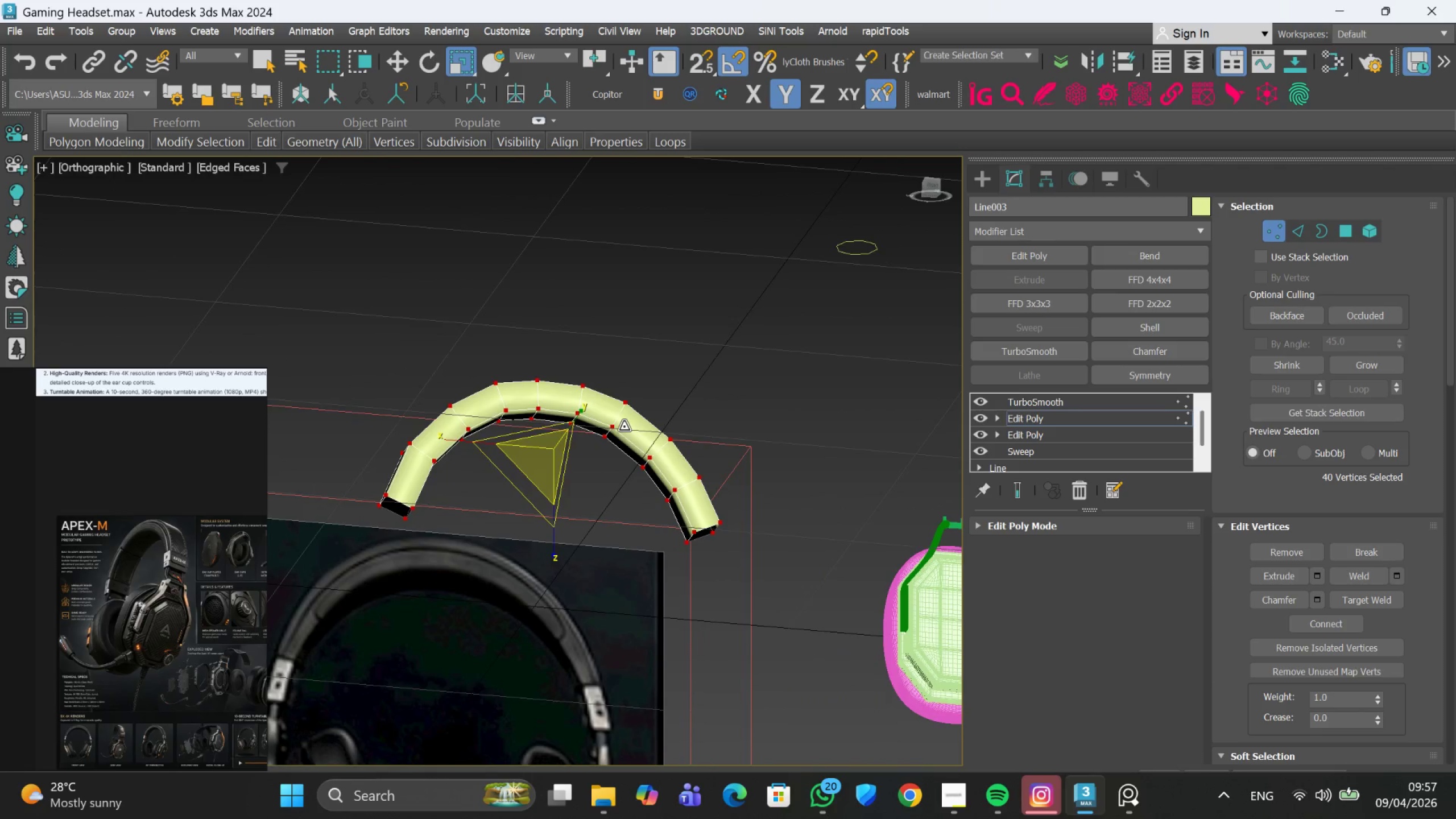 
scroll: coordinate [563, 441], scroll_direction: up, amount: 1.0
 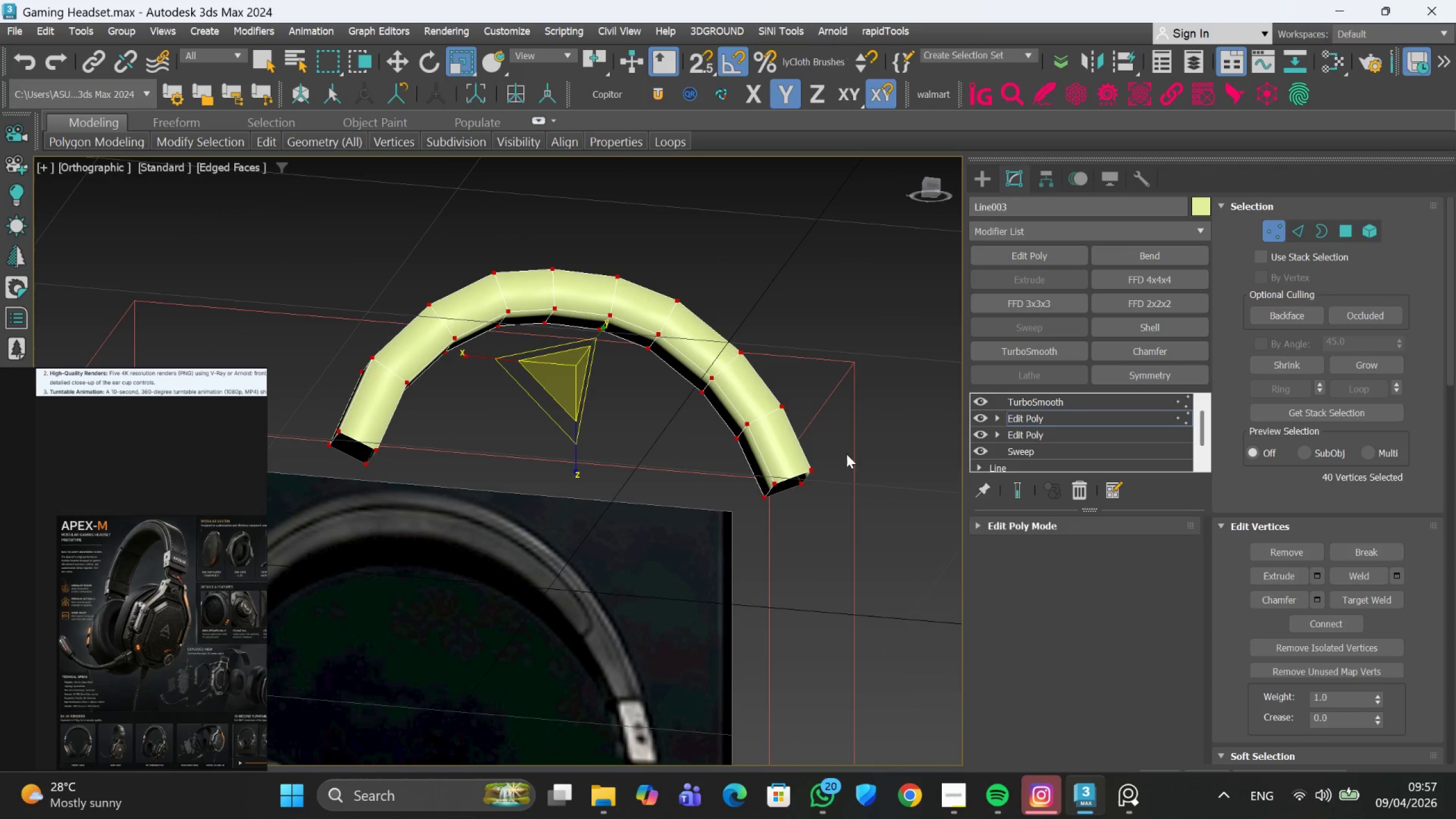 
left_click([874, 457])
 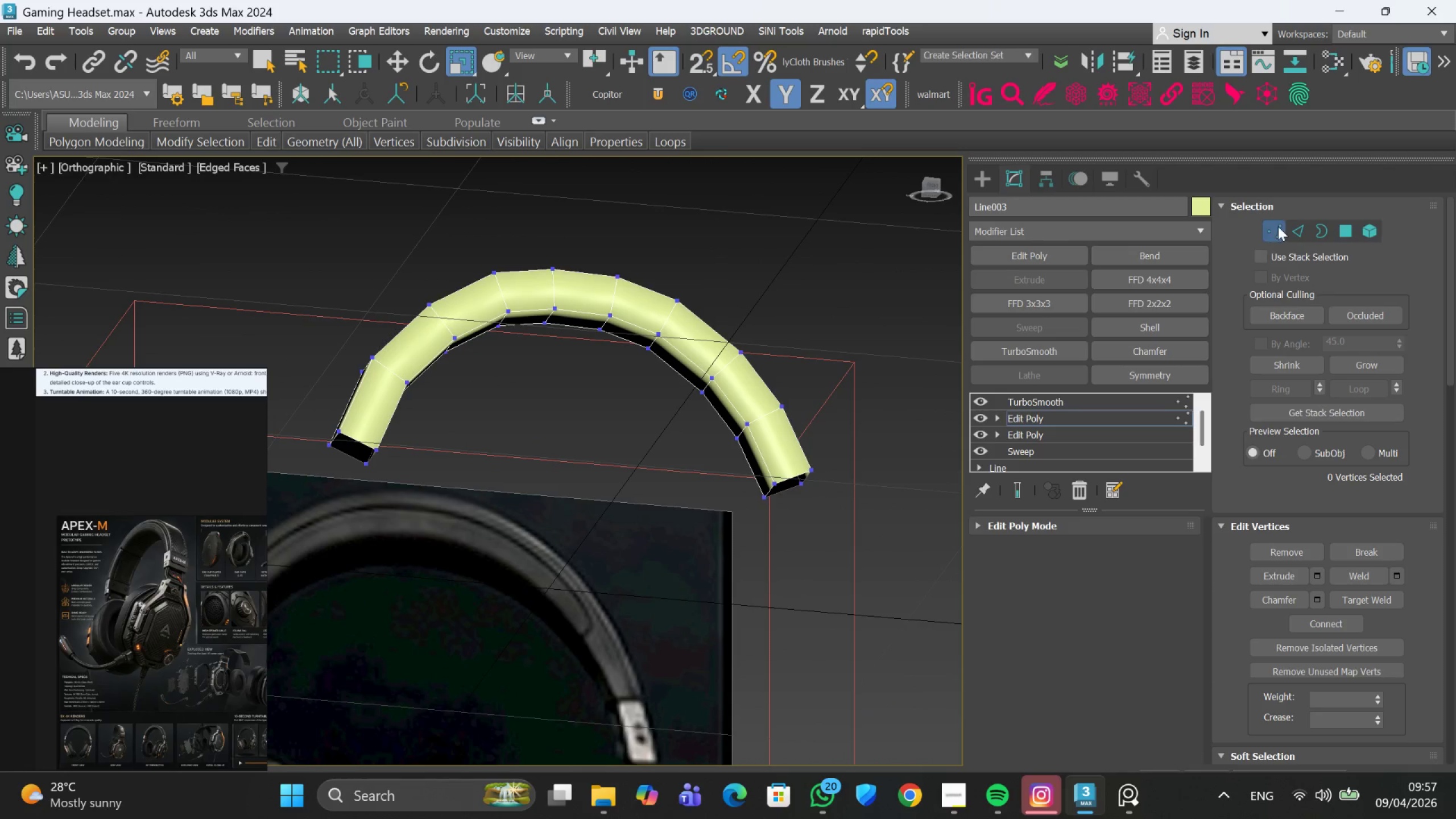 
left_click([1288, 224])
 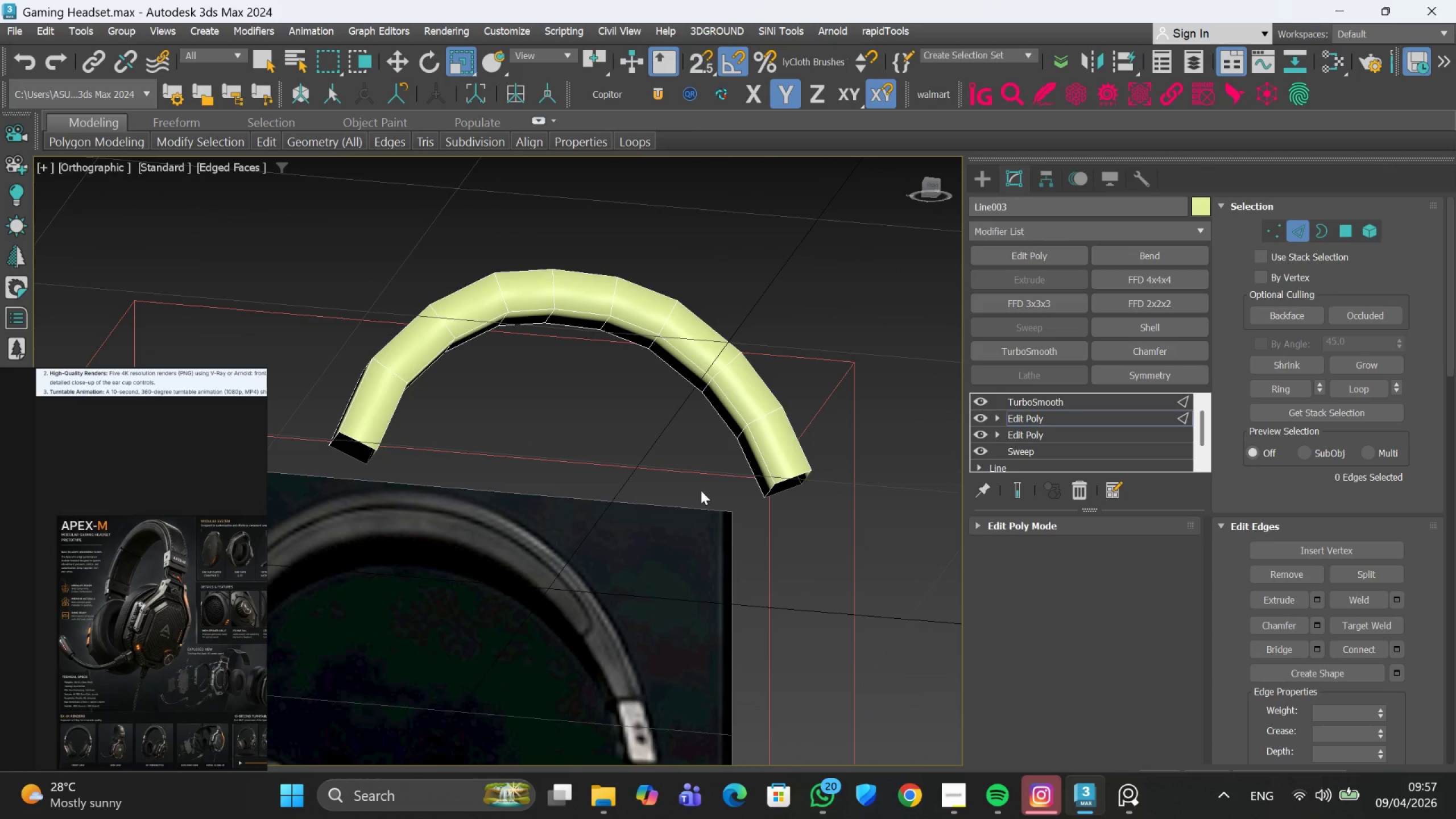 
scroll: coordinate [698, 419], scroll_direction: up, amount: 2.0
 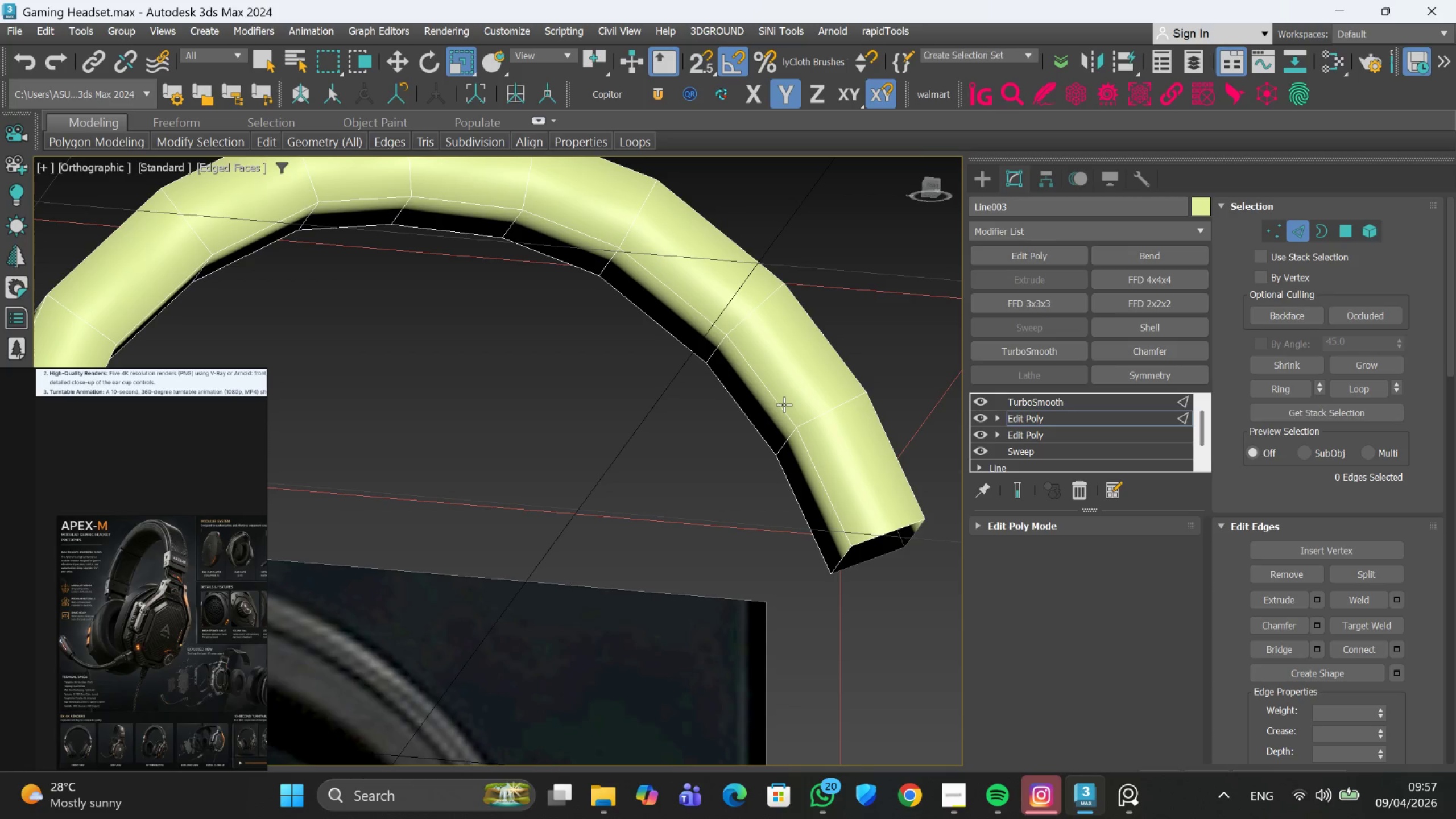 
hold_key(key=ControlLeft, duration=0.52)
double_click([784, 404])
 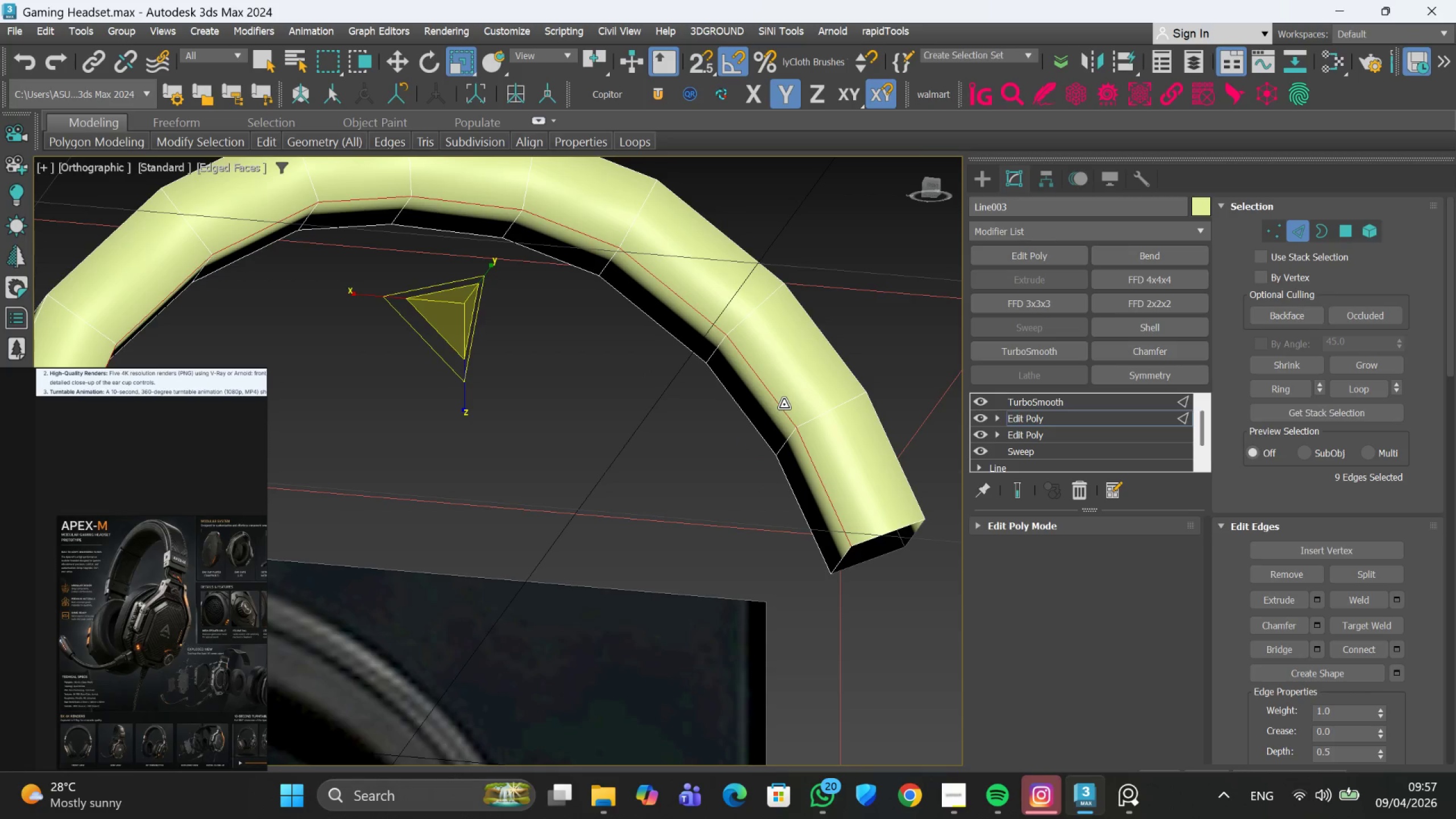 
hold_key(key=ControlLeft, duration=1.52)
left_click([766, 431])
 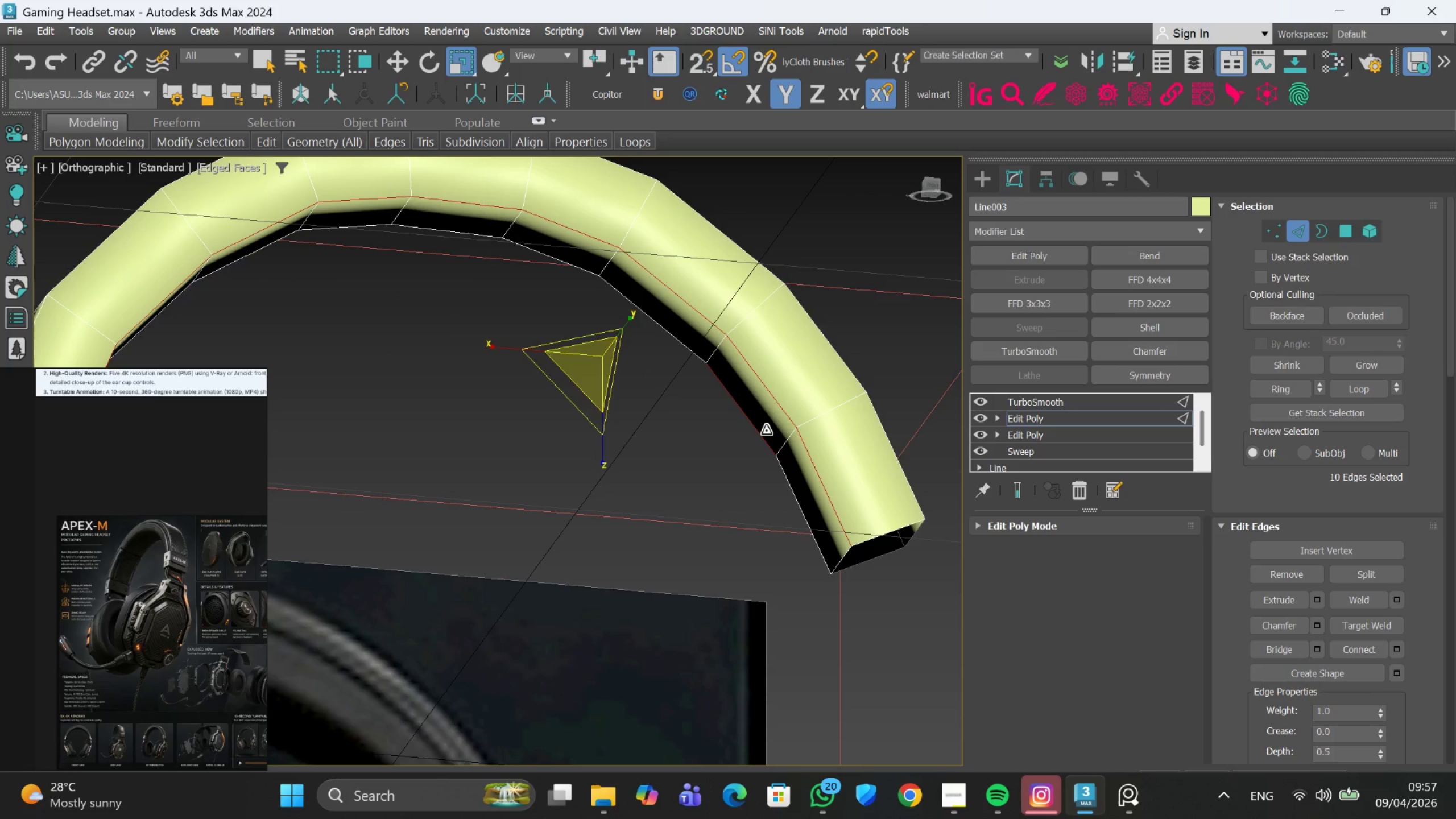 
double_click([766, 431])
 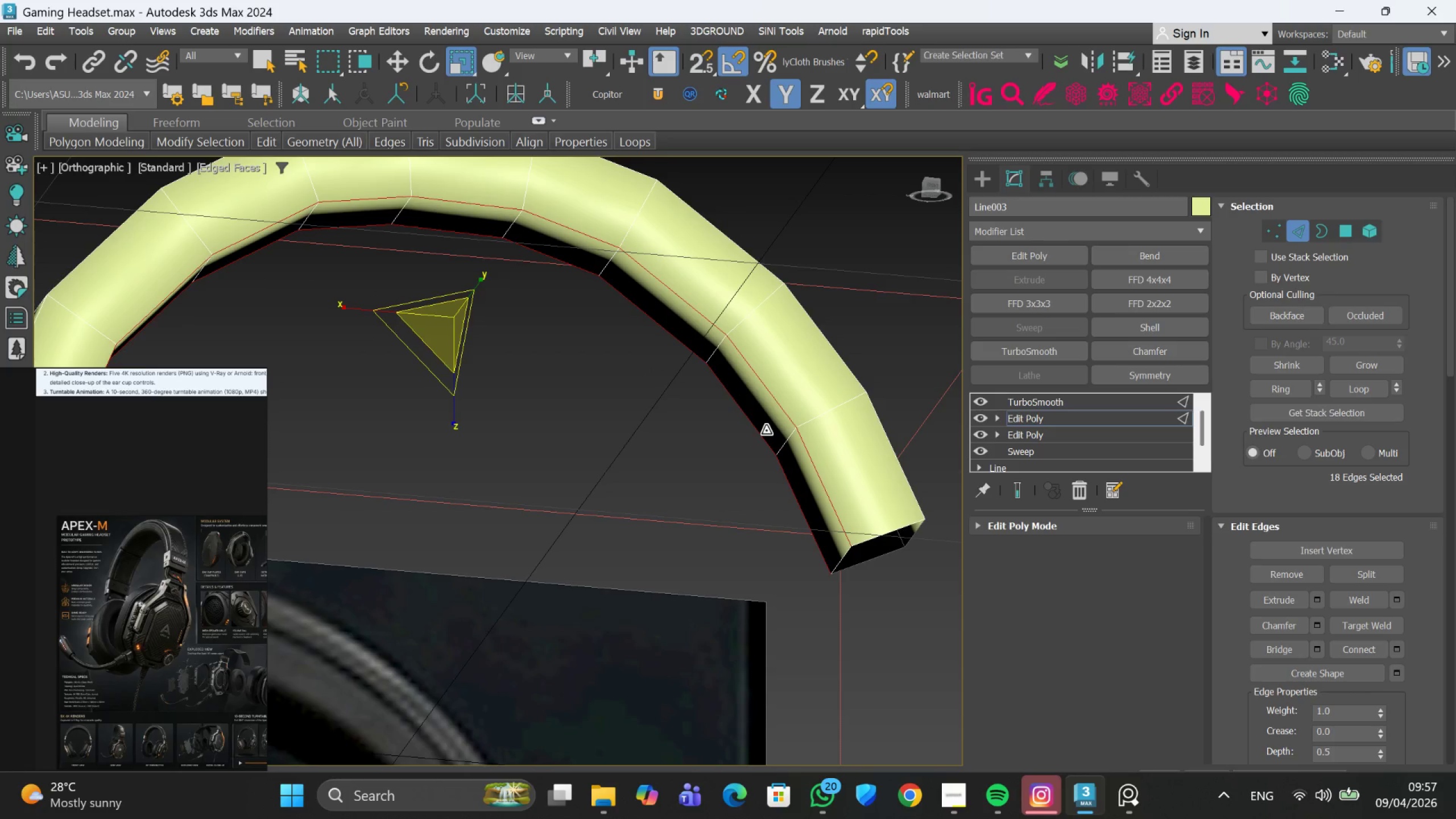 
hold_key(key=ControlLeft, duration=1.52)
scroll: coordinate [766, 431], scroll_direction: down, amount: 1.0
 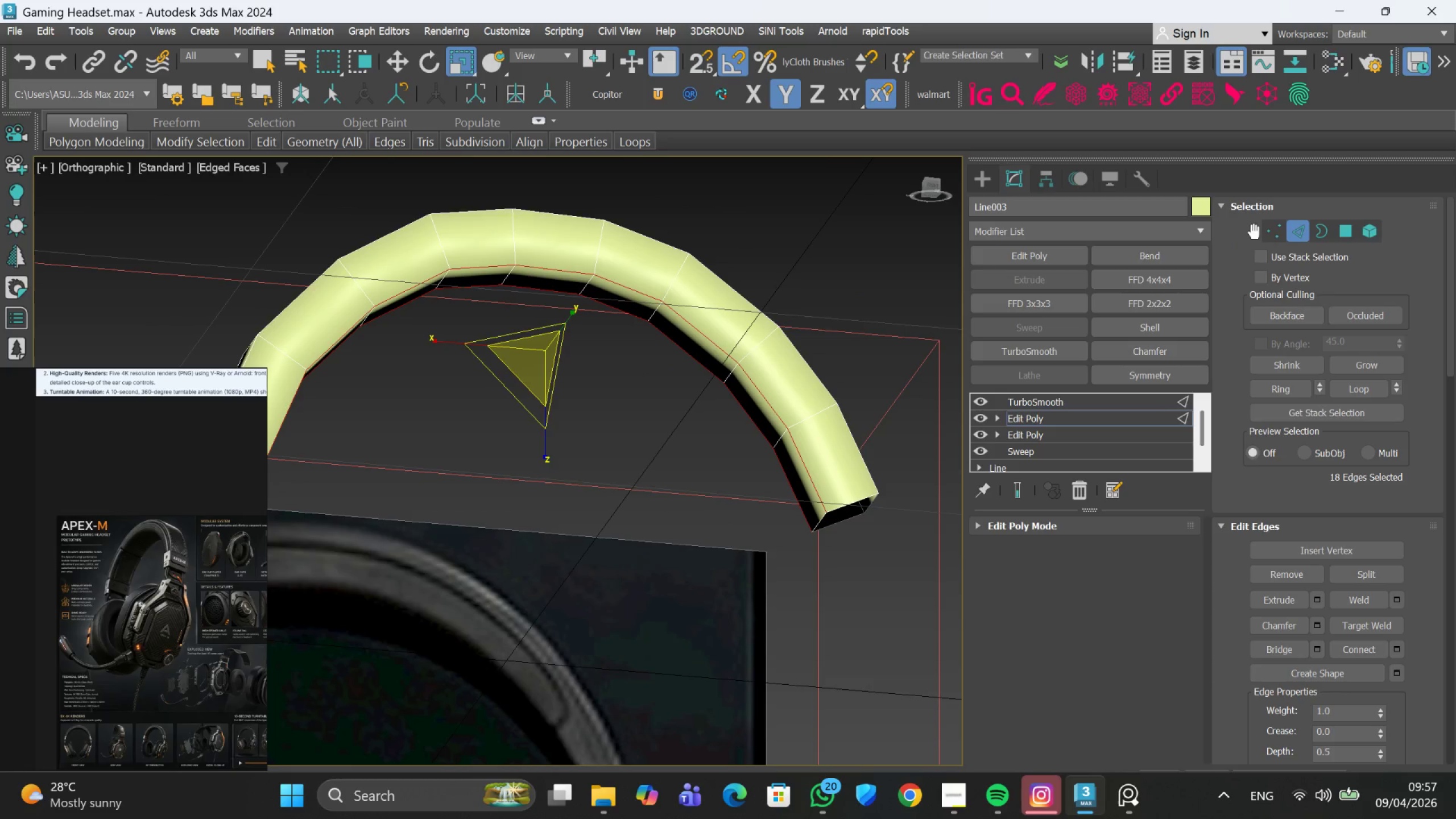 
hold_key(key=ControlLeft, duration=0.73)
left_click([1267, 230])
 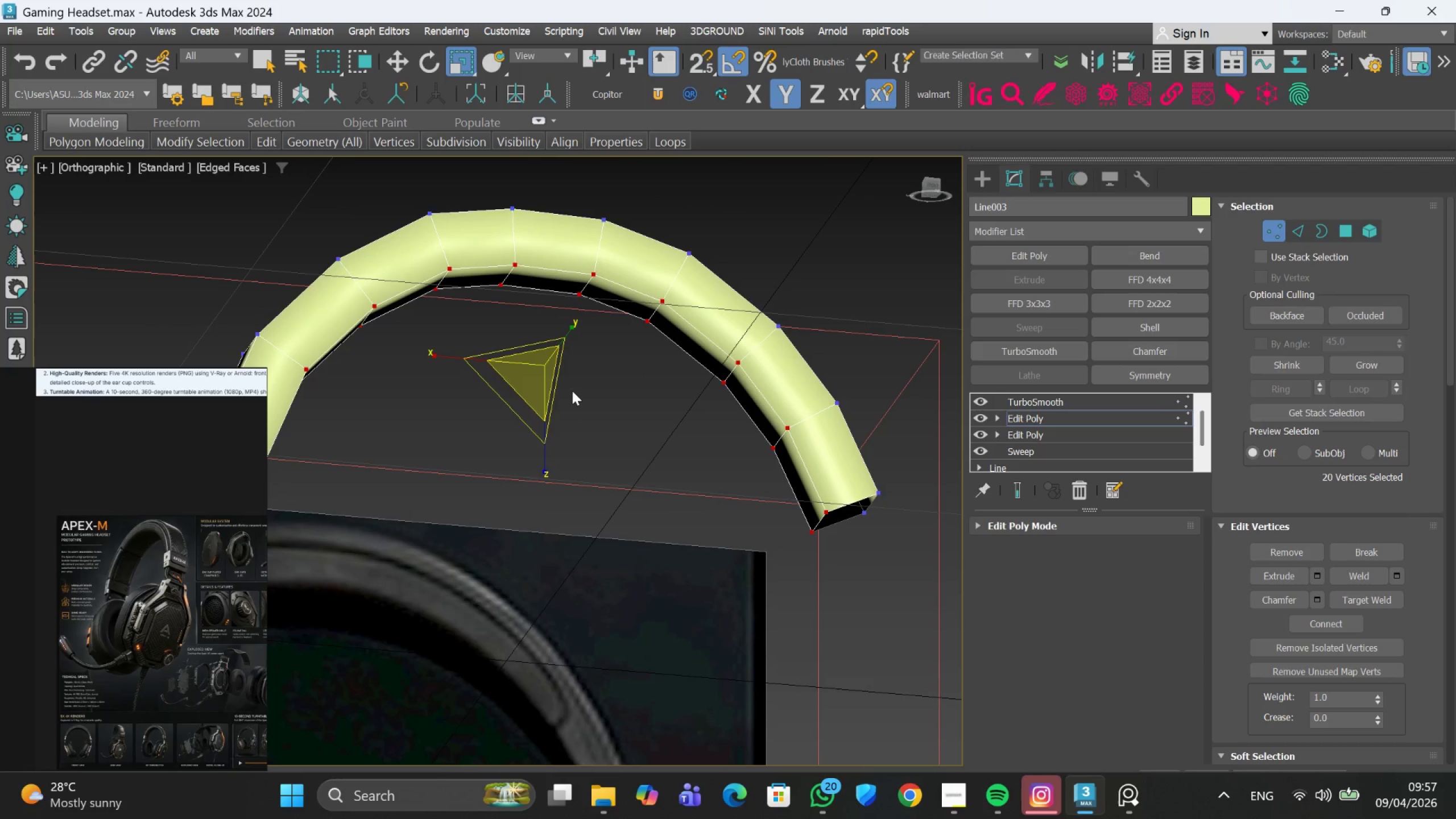 
key(F)
 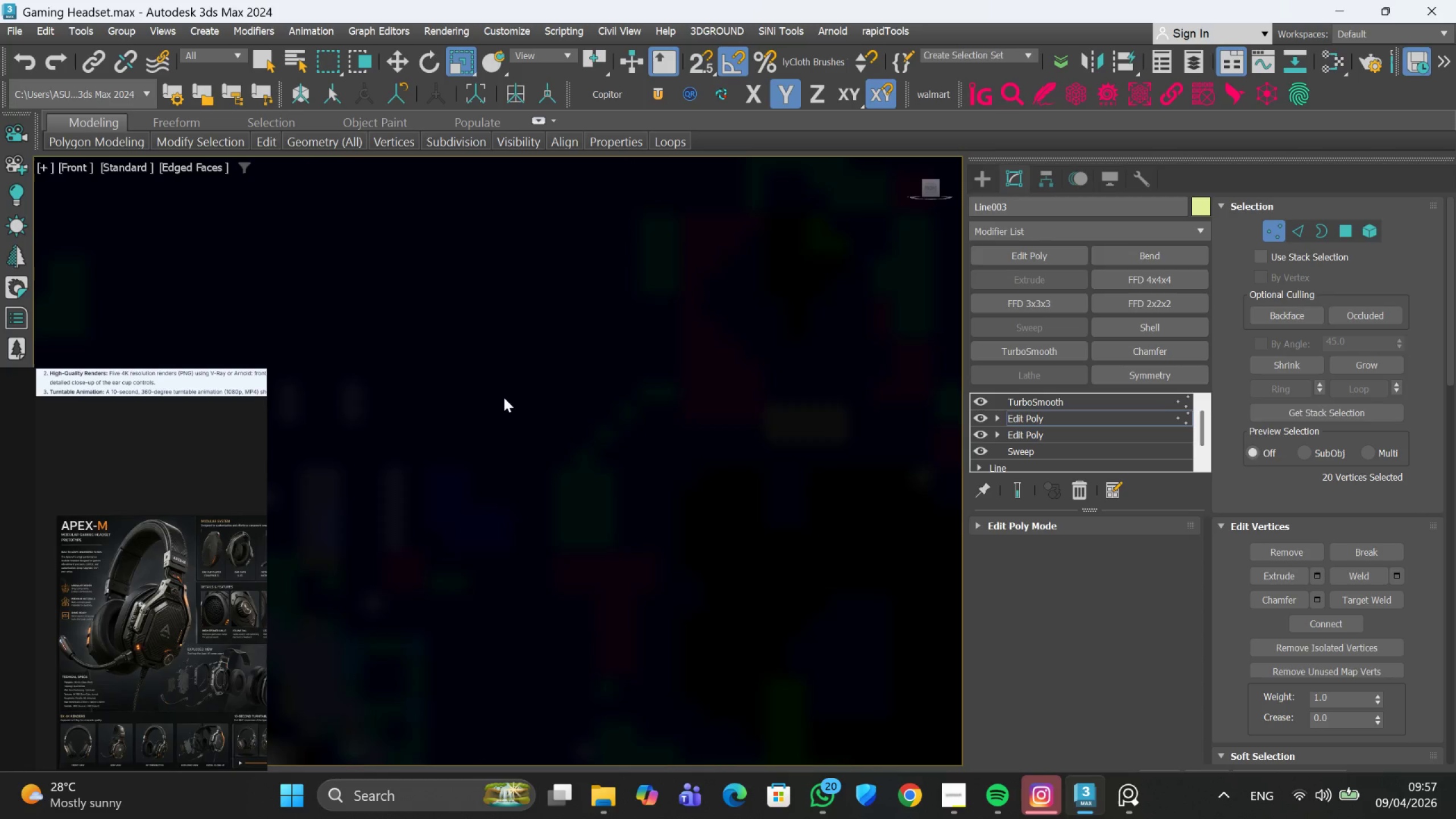 
scroll: coordinate [497, 413], scroll_direction: down, amount: 8.0
 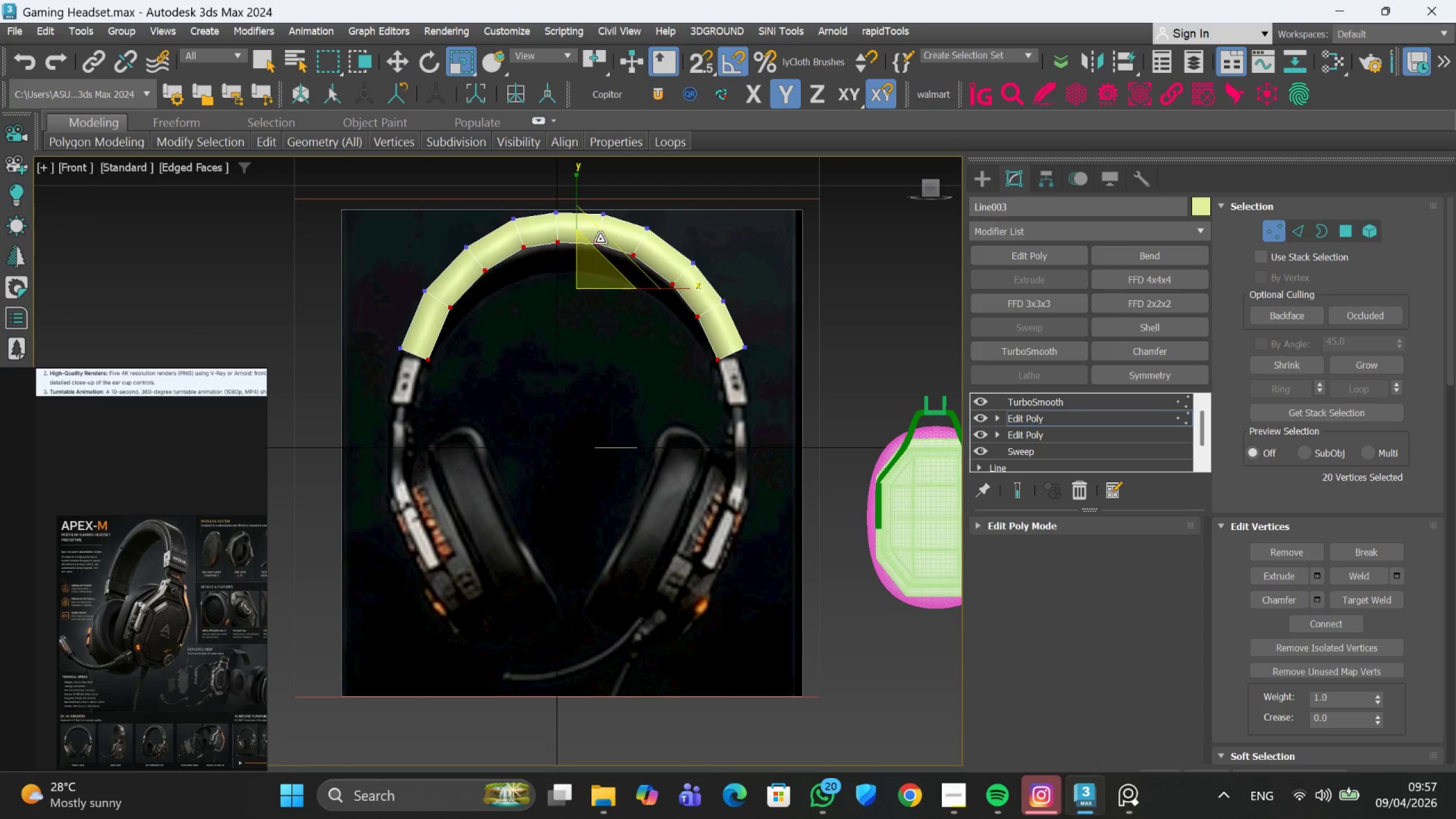 
scroll: coordinate [599, 239], scroll_direction: up, amount: 1.0
 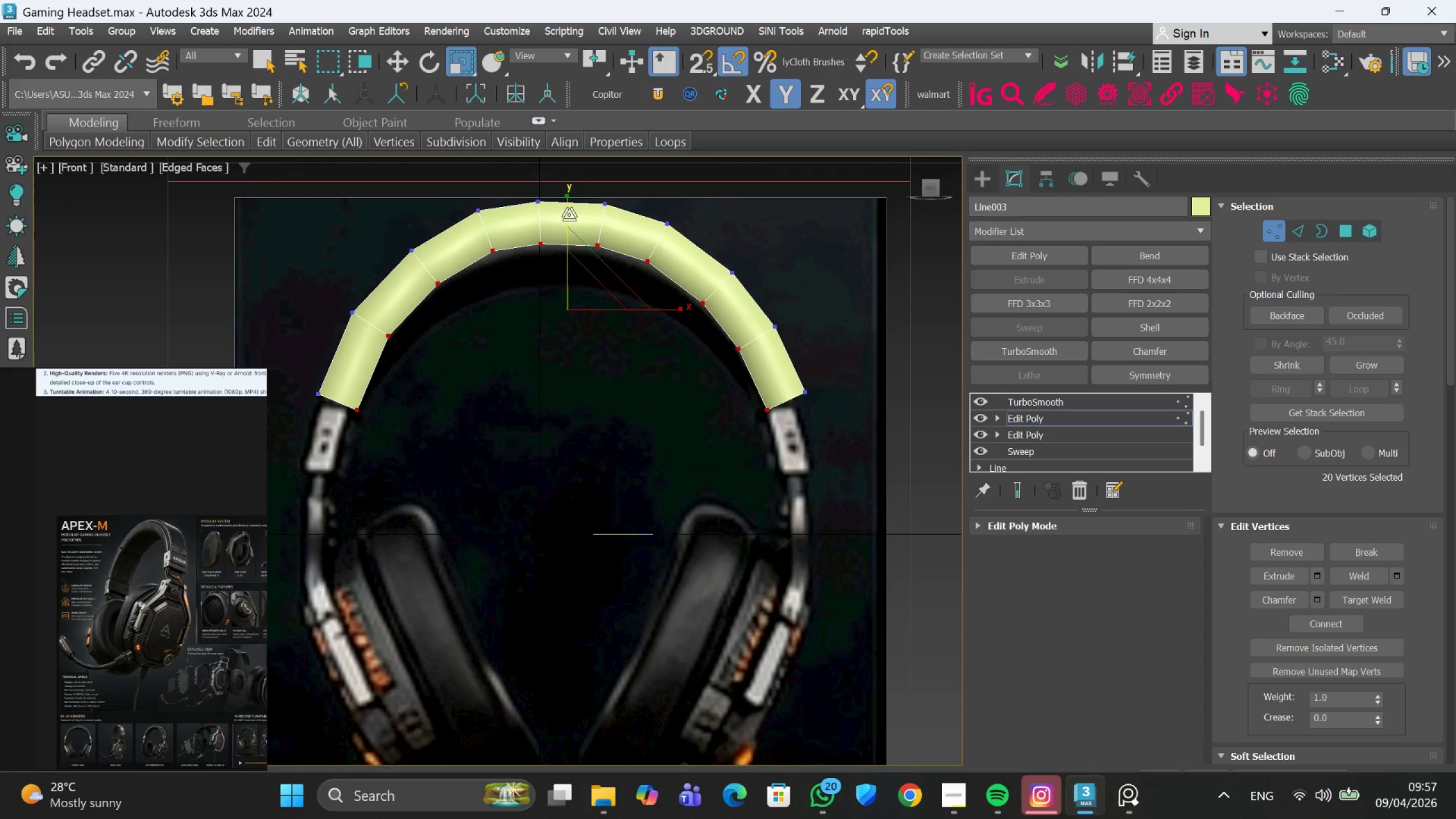 
left_click_drag(start_coordinate=[569, 214], to_coordinate=[569, 225])
 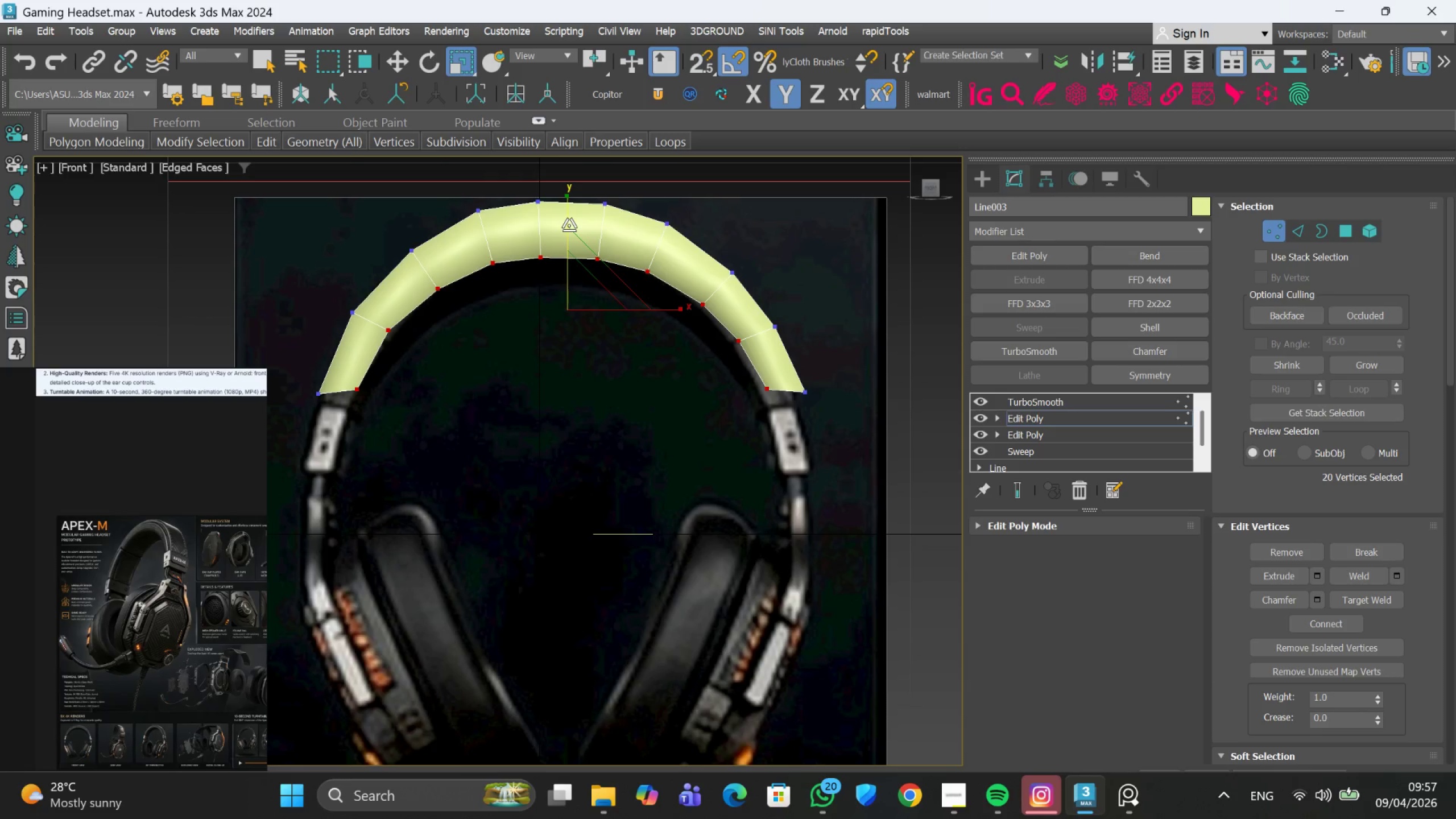 
hold_key(key=ControlLeft, duration=1.5)
 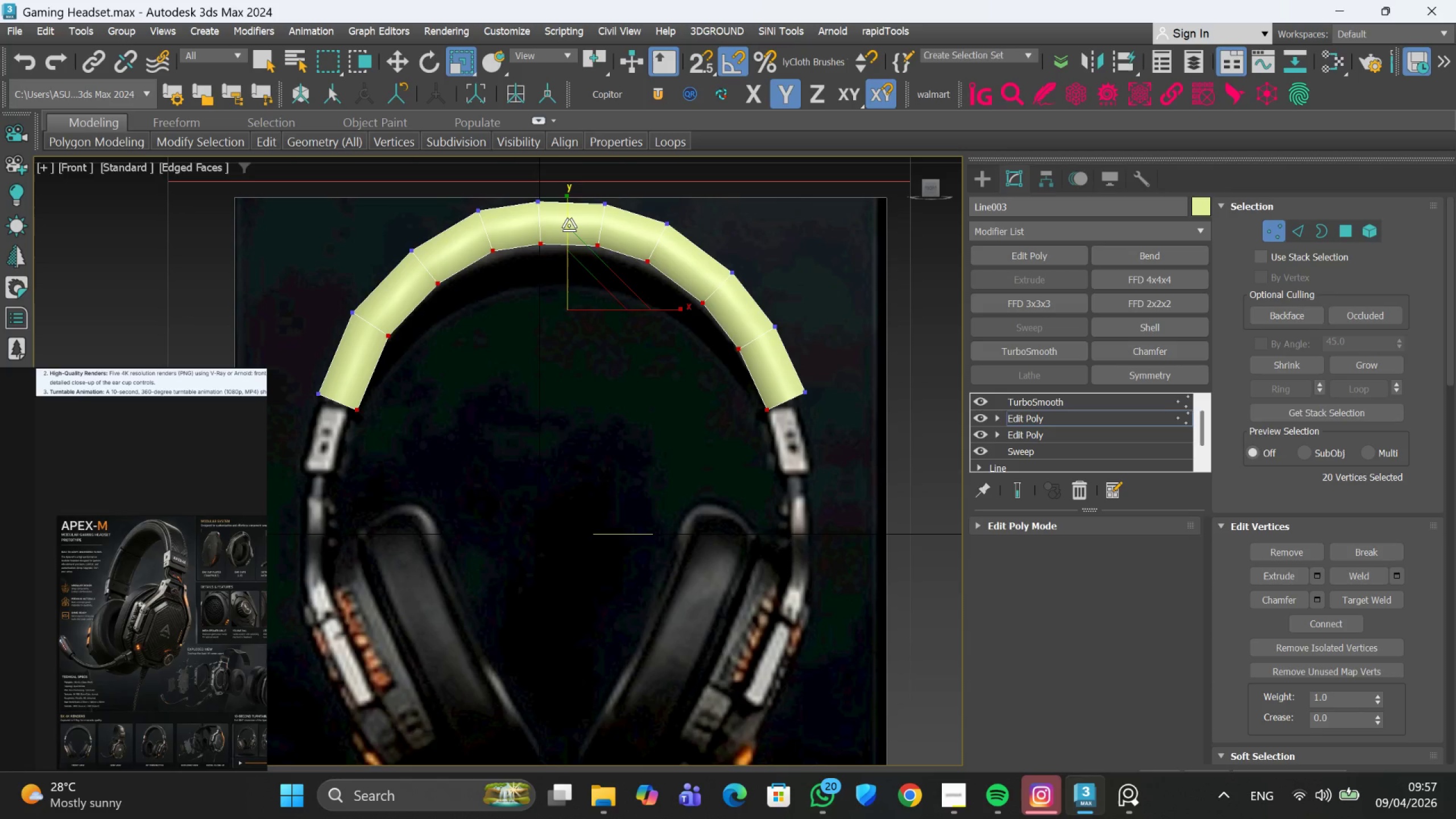 
key(Control+Z)
 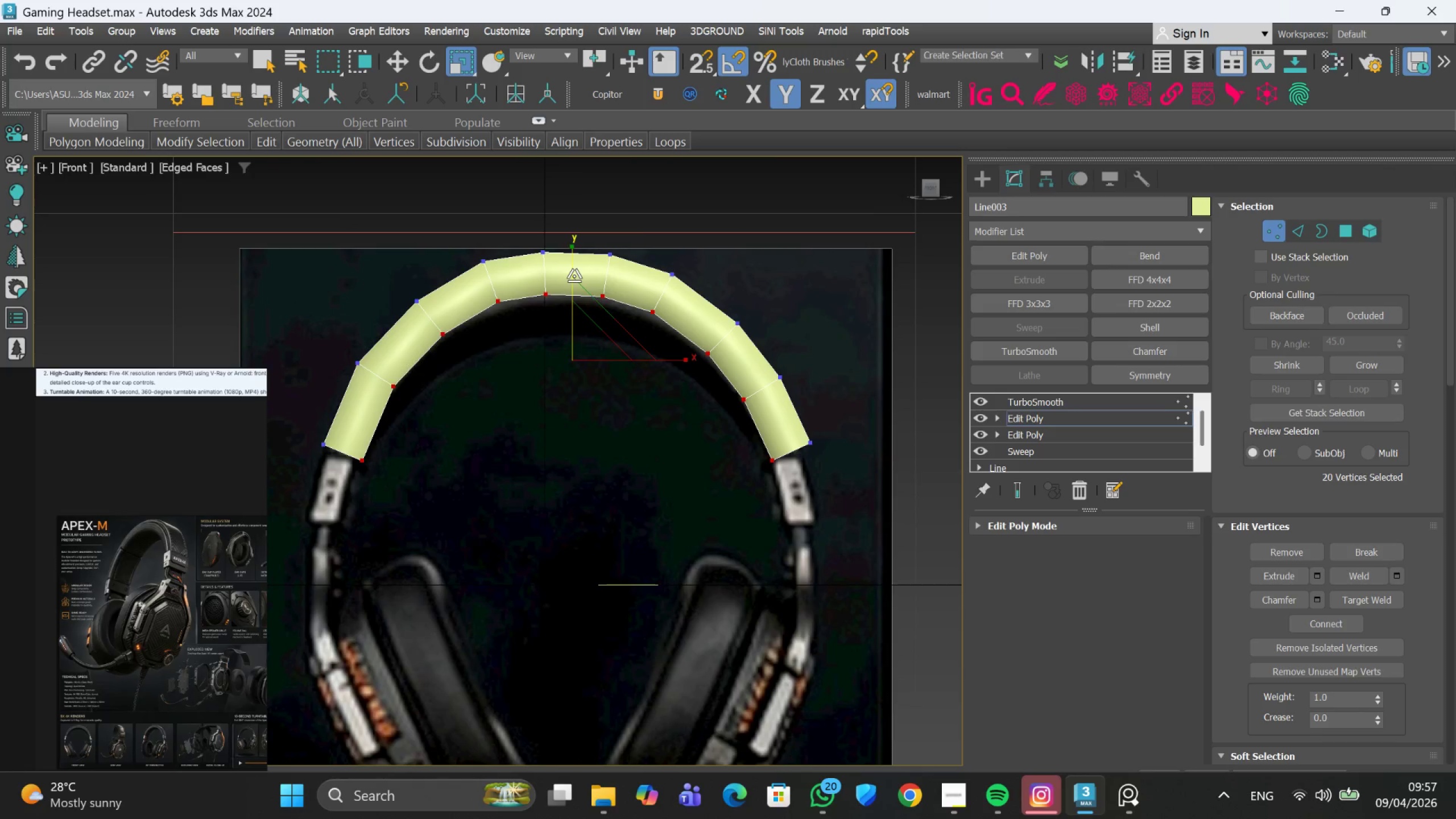 
key(W)
 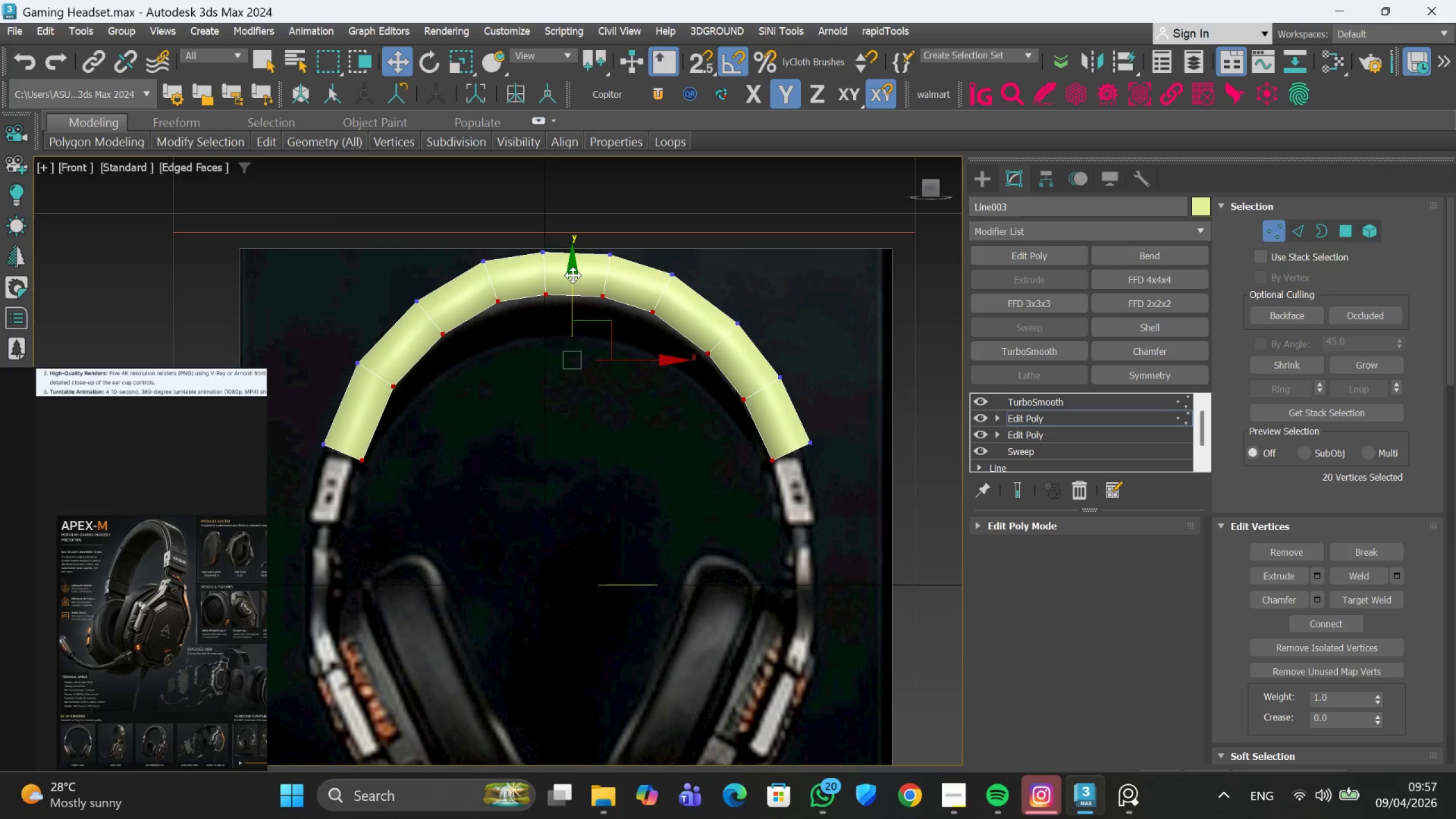 
left_click_drag(start_coordinate=[573, 275], to_coordinate=[572, 258])
 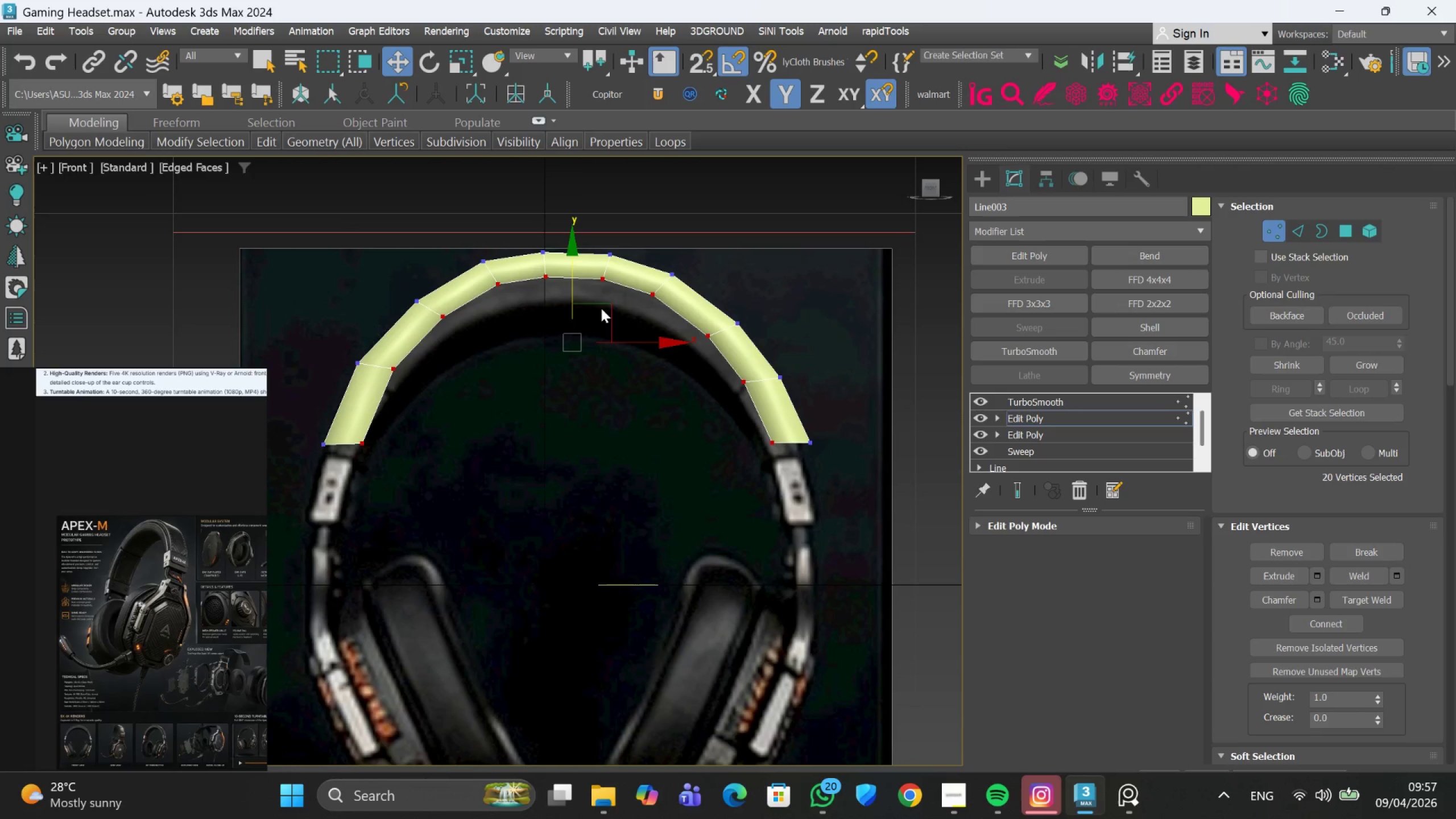 
hold_key(key=AltLeft, duration=1.5)
 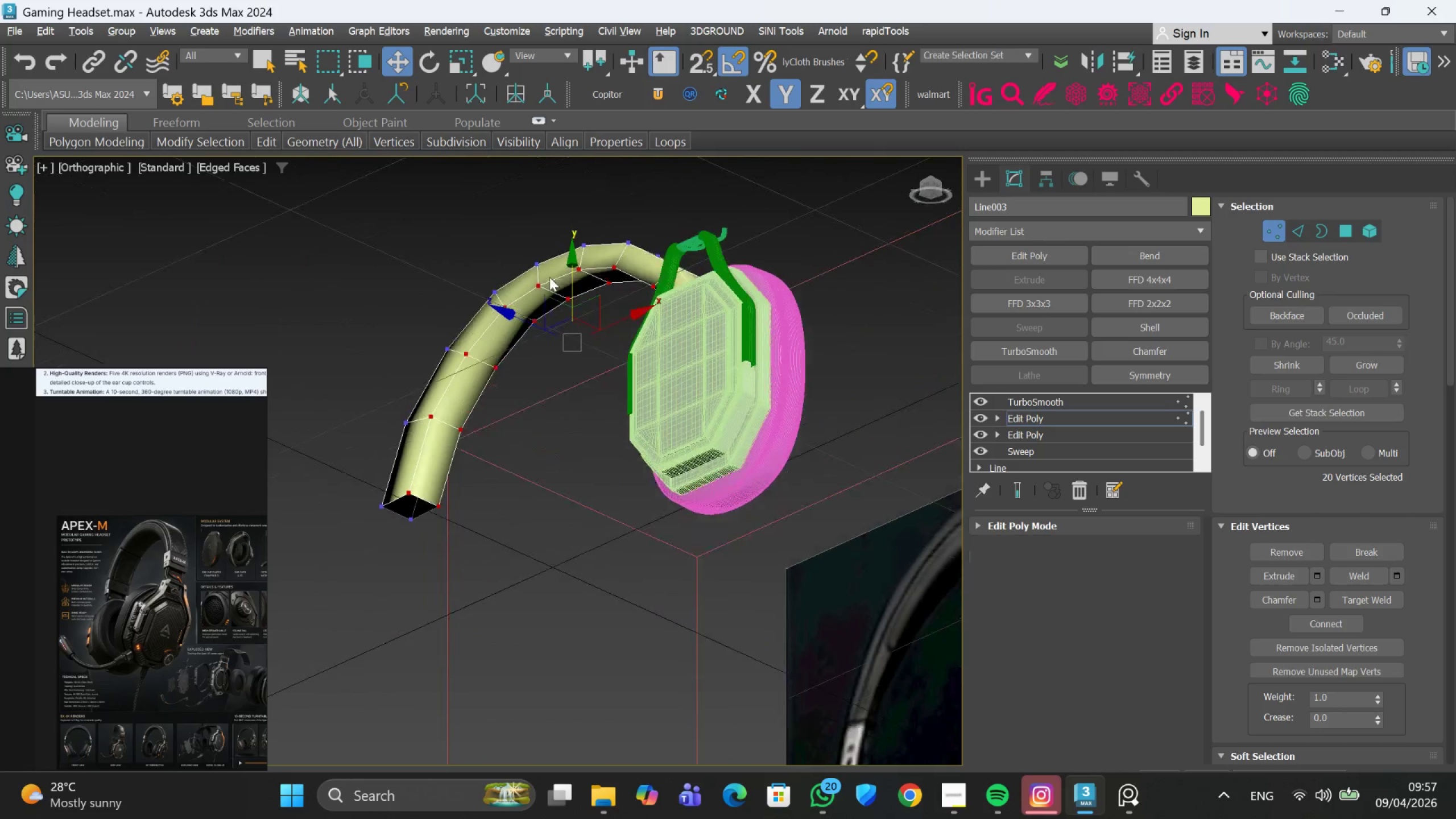 
hold_key(key=AltLeft, duration=1.52)
 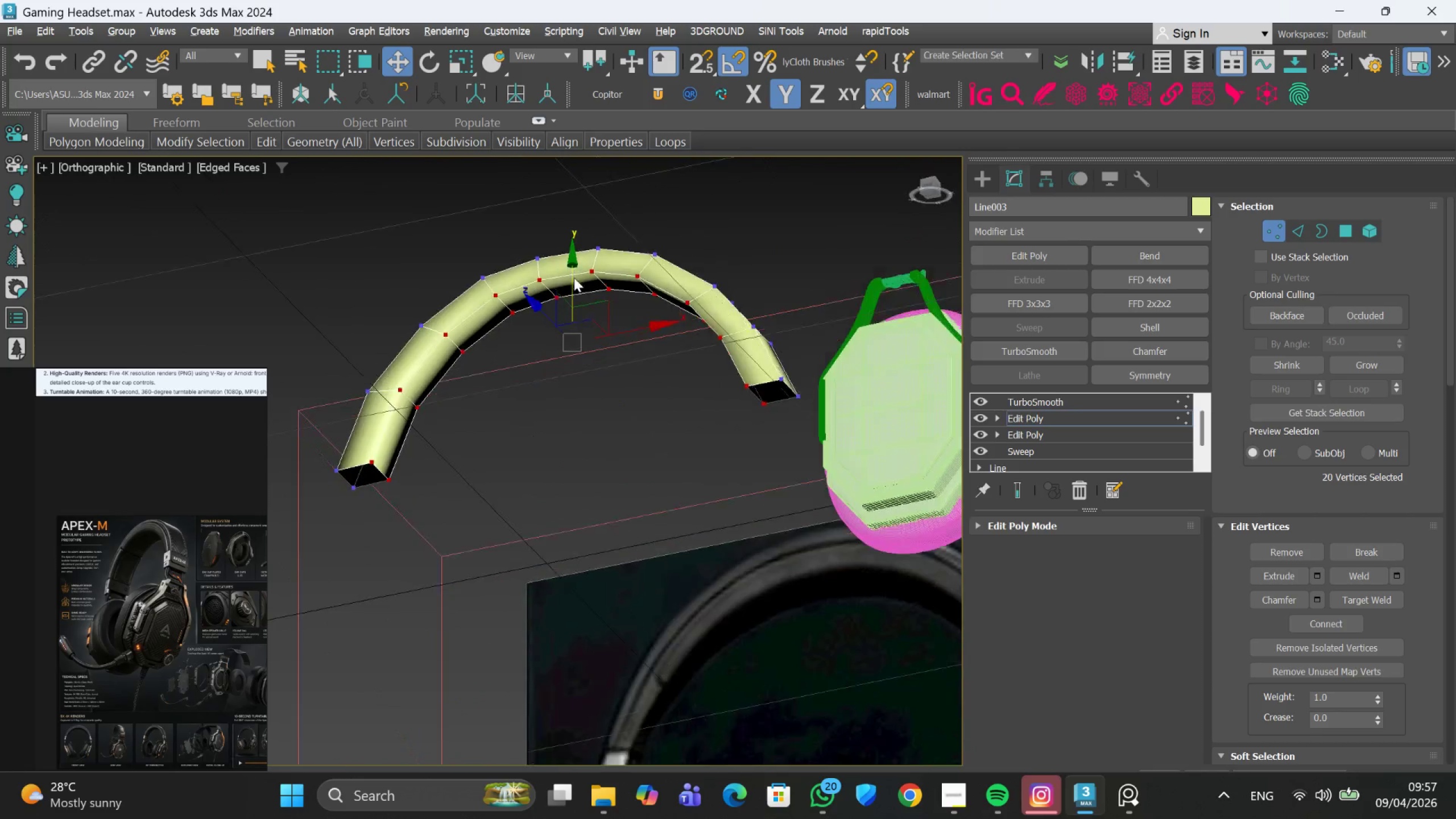 
hold_key(key=AltLeft, duration=1.36)
 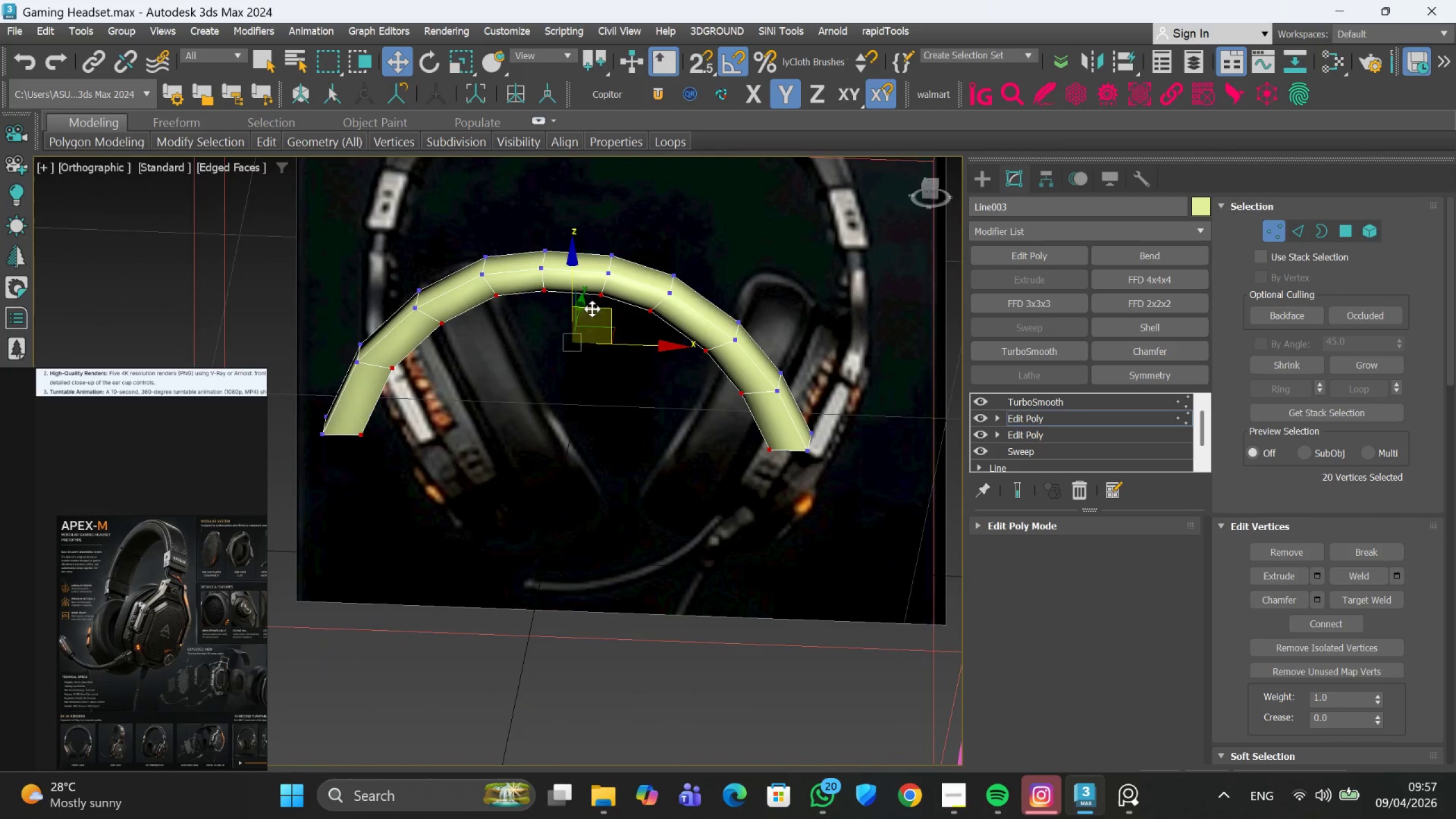 
scroll: coordinate [580, 300], scroll_direction: up, amount: 2.0
 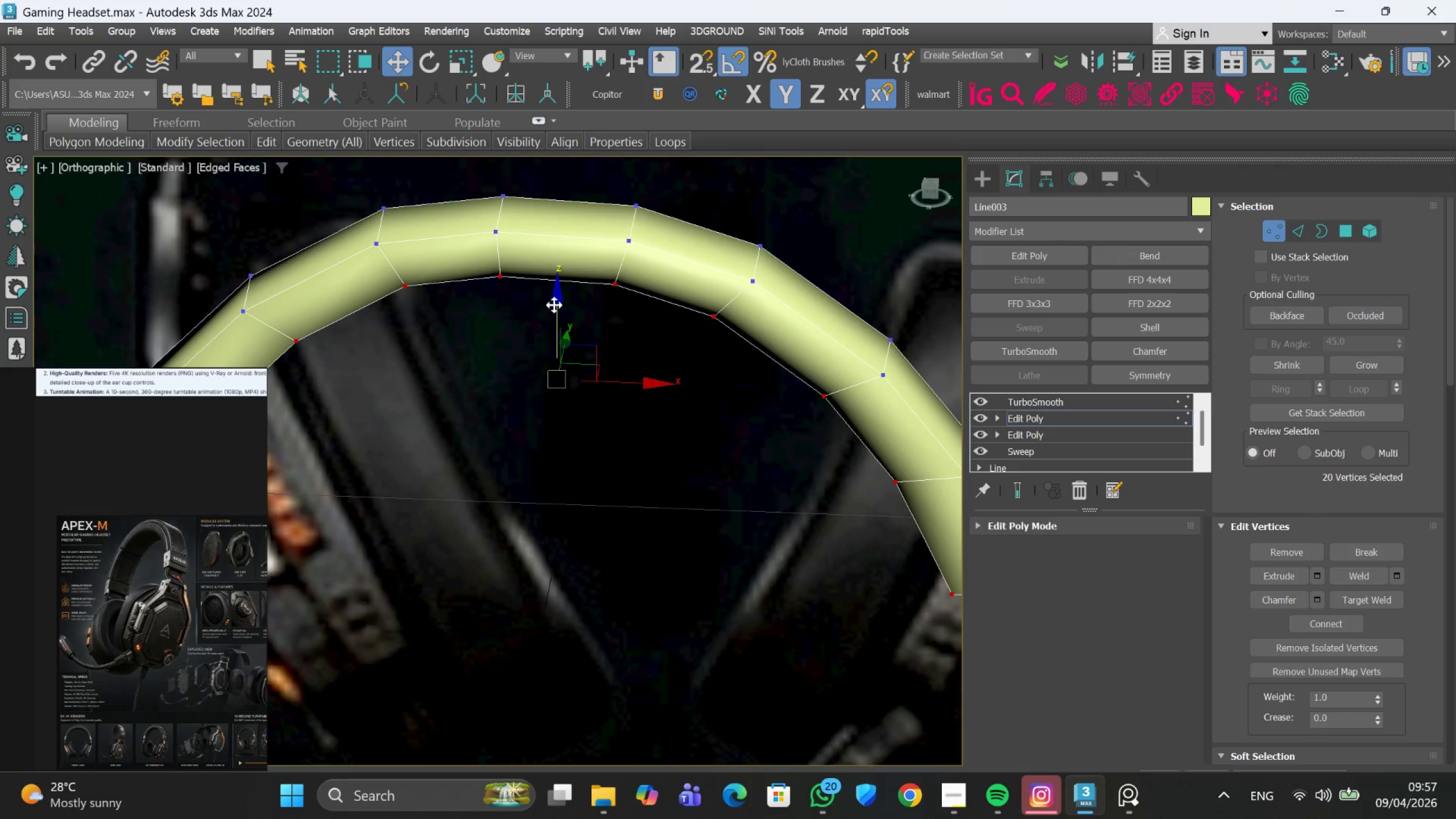 
left_click_drag(start_coordinate=[556, 305], to_coordinate=[557, 295])
 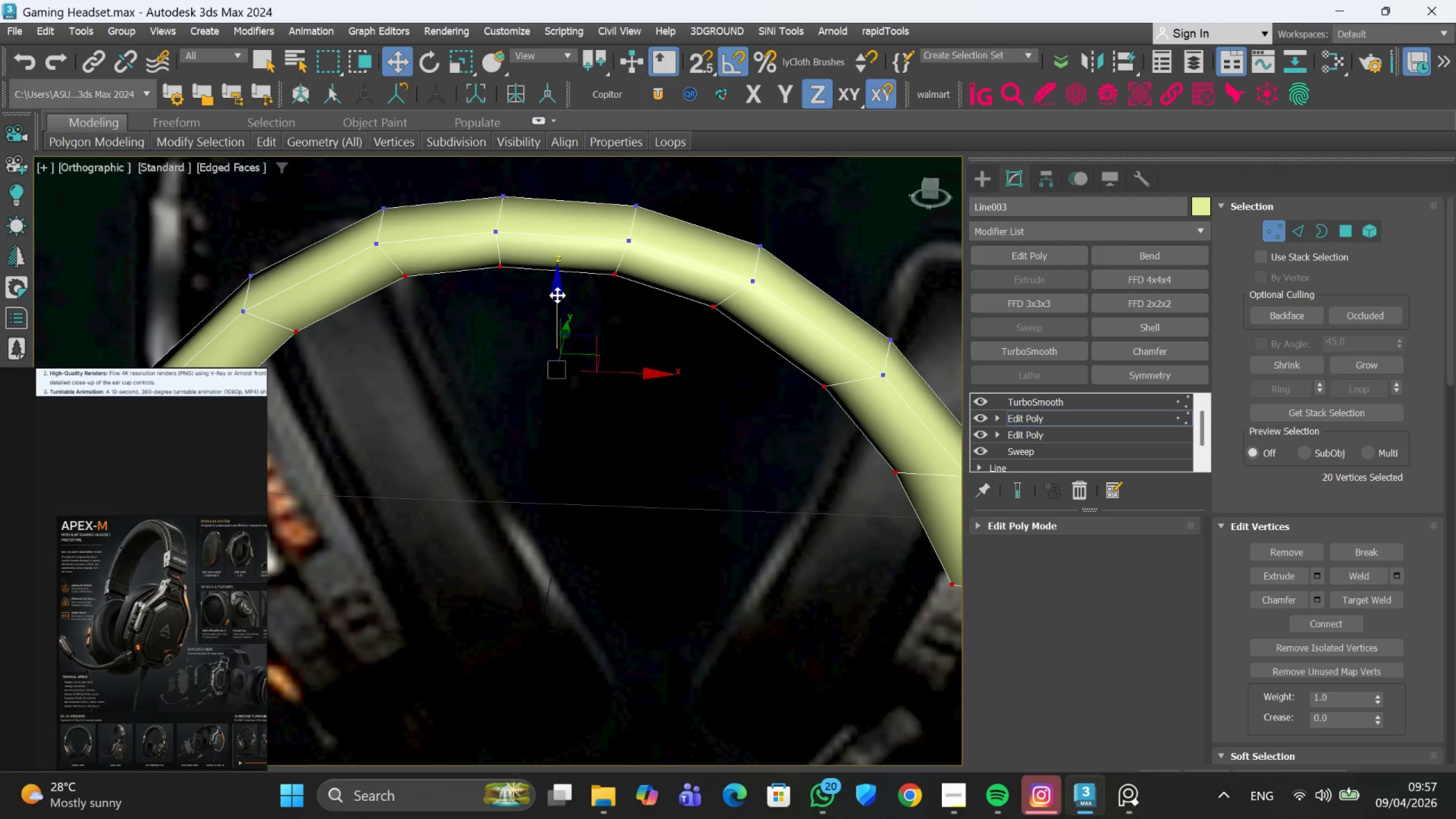 
hold_key(key=AltLeft, duration=1.45)
 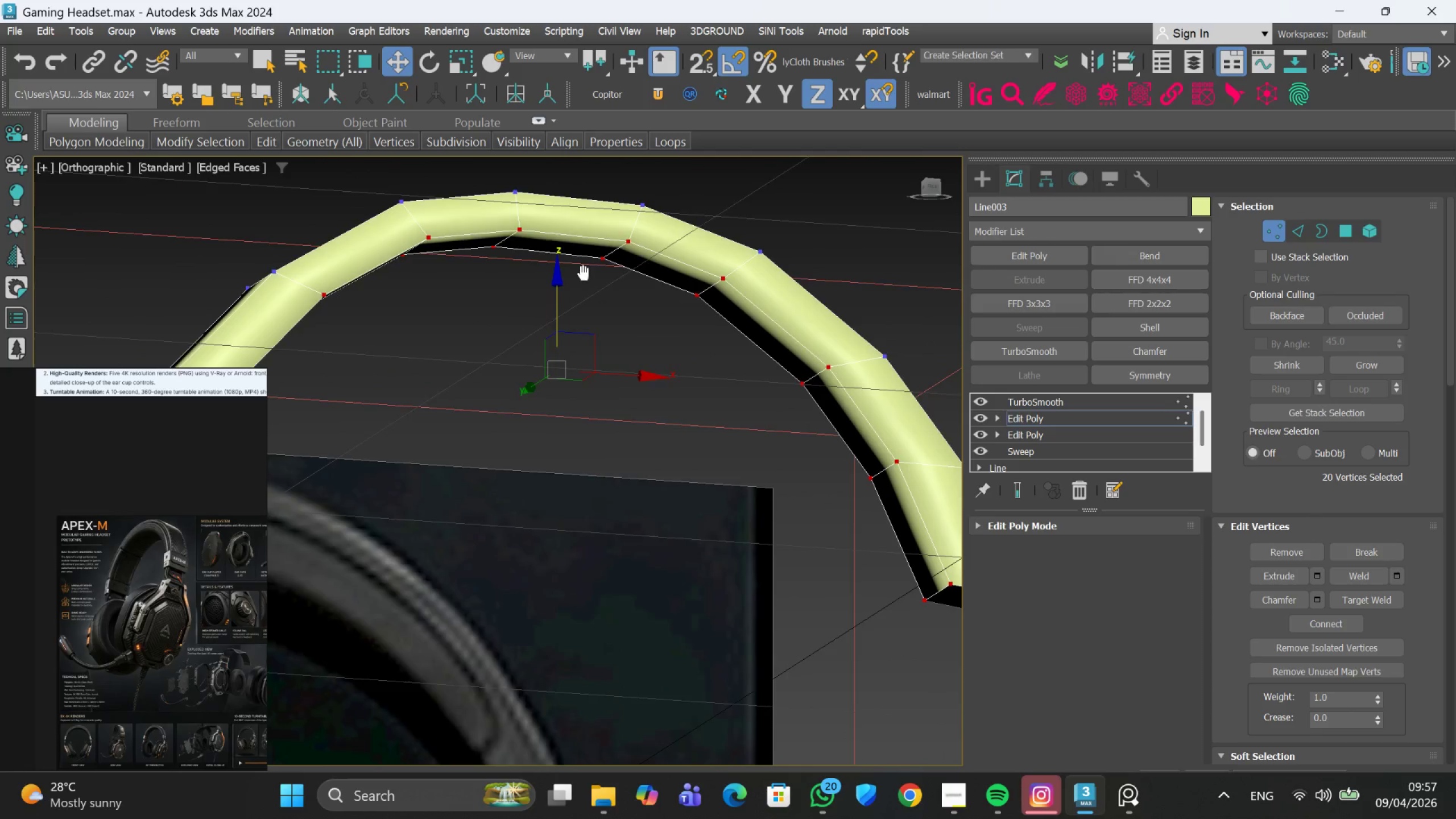 
hold_key(key=AltLeft, duration=1.5)
 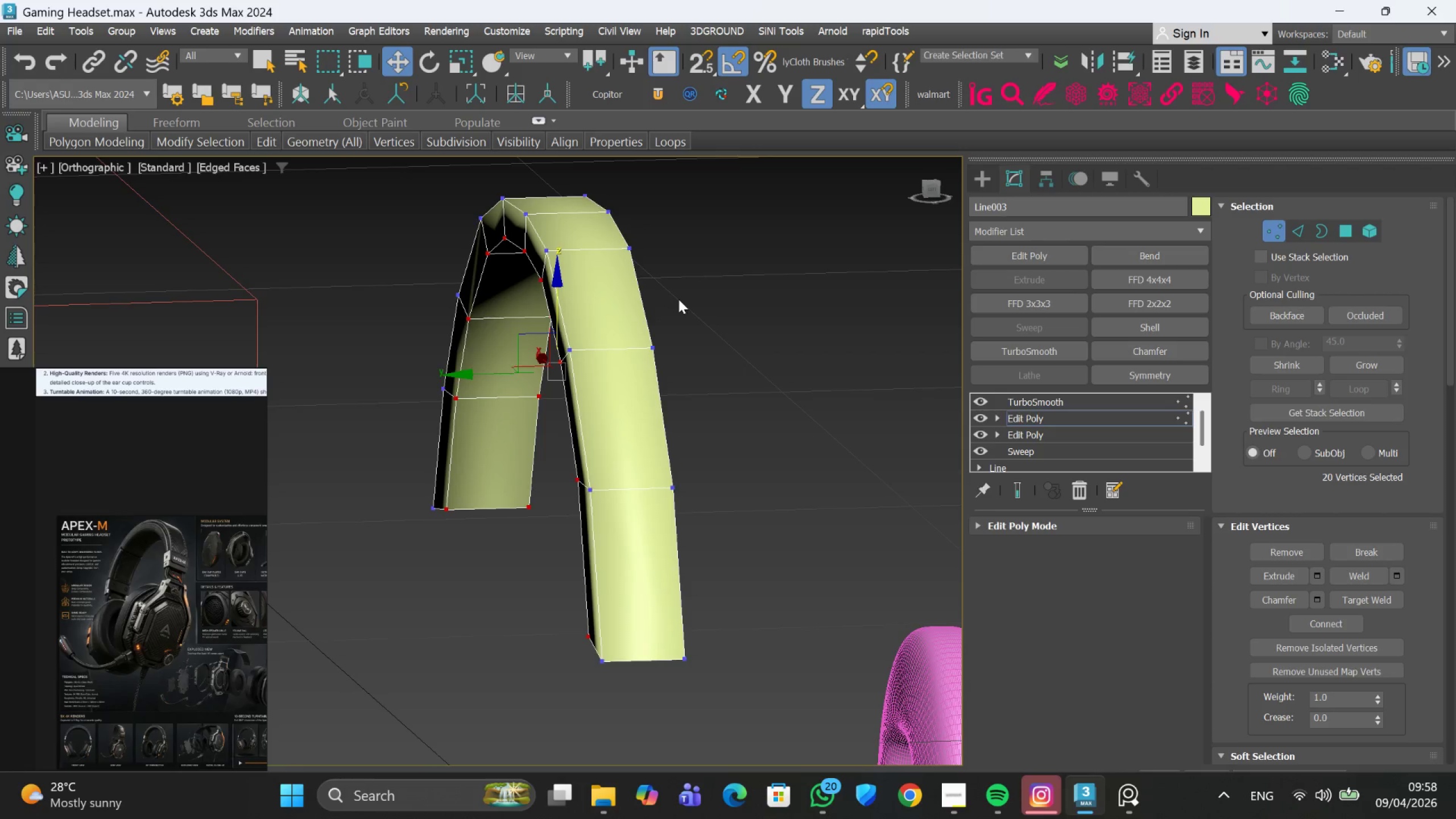 
key(Alt+AltLeft)
 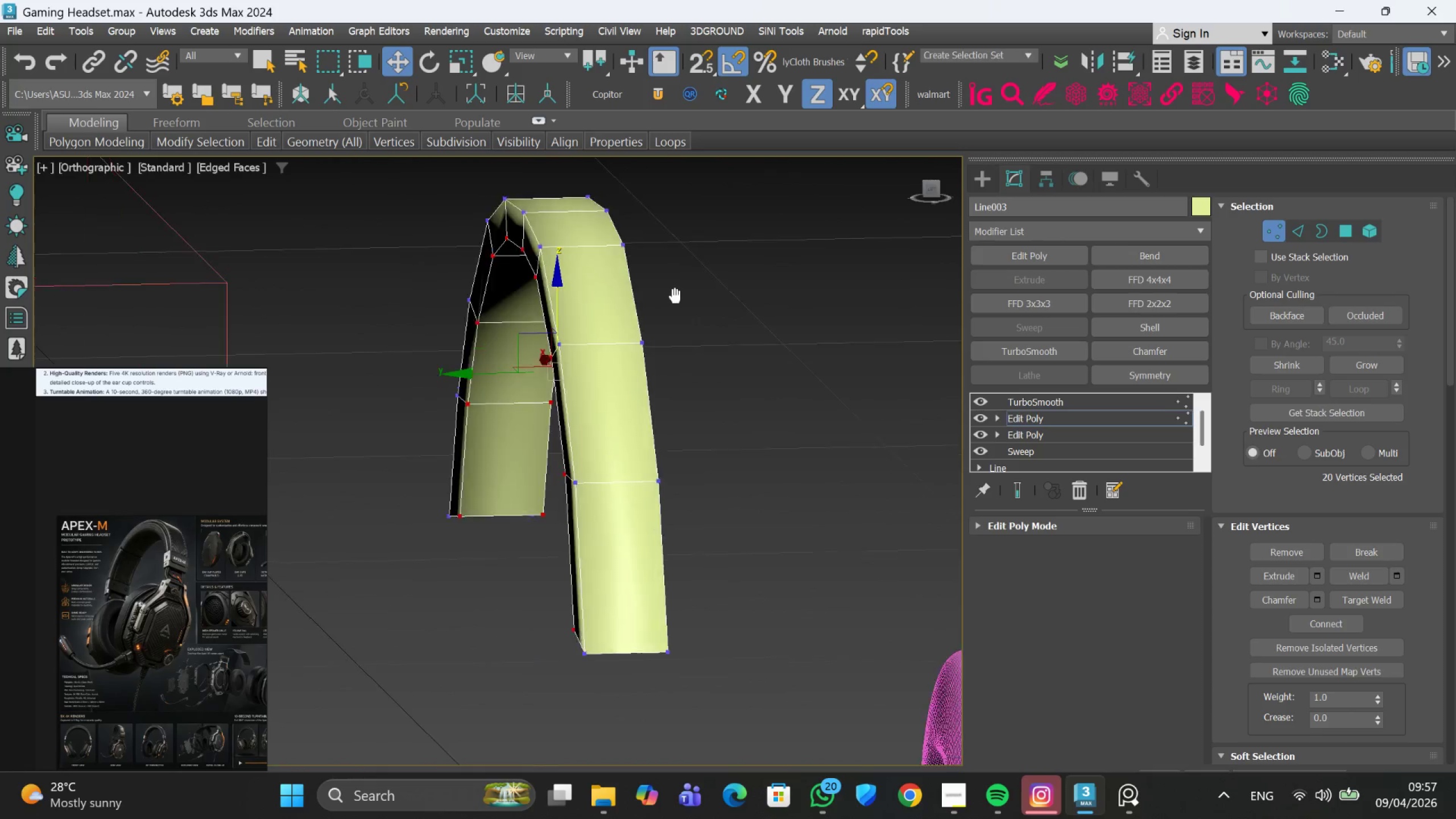 
key(Alt+AltLeft)
 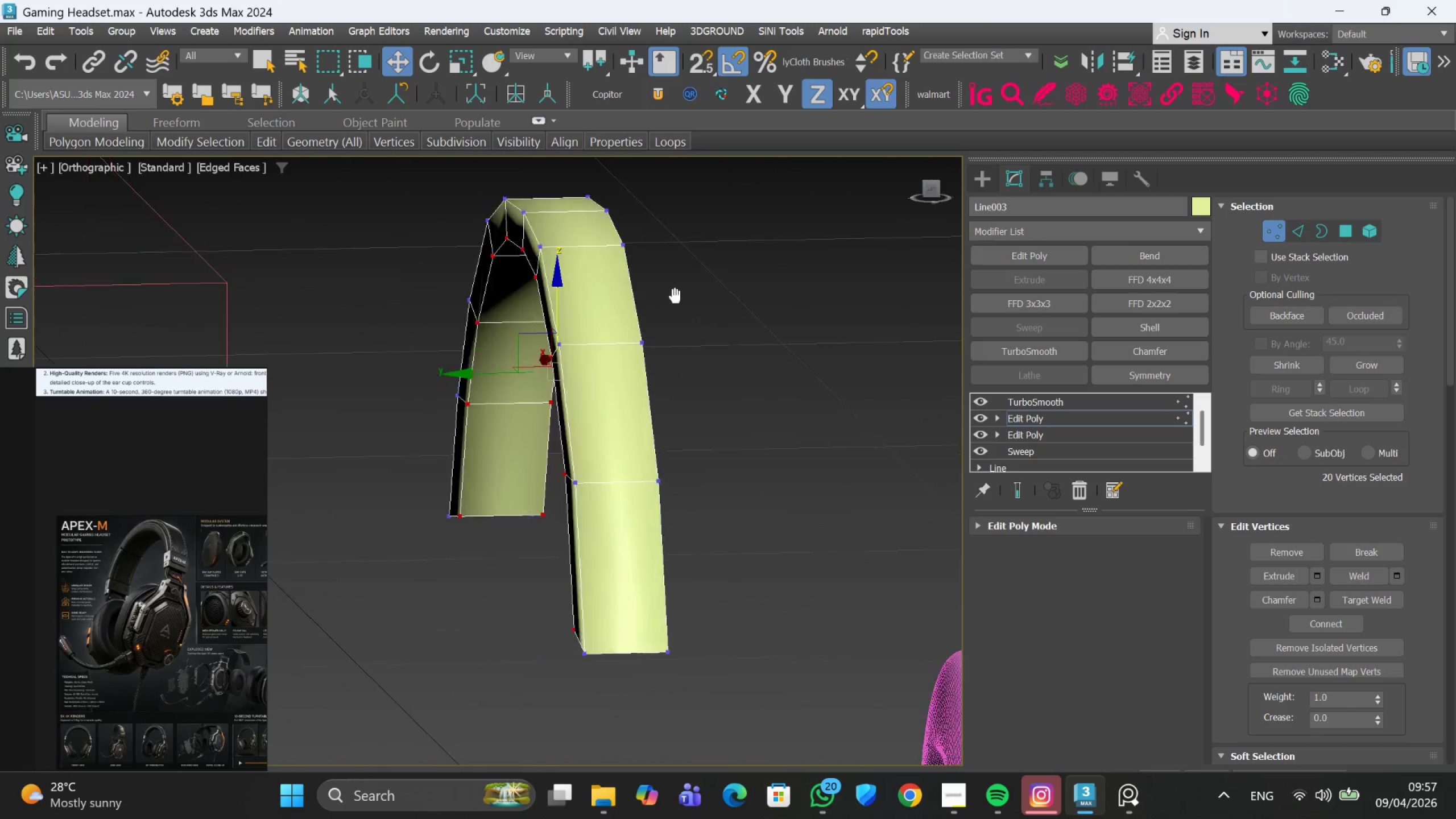 
key(Alt+AltLeft)
 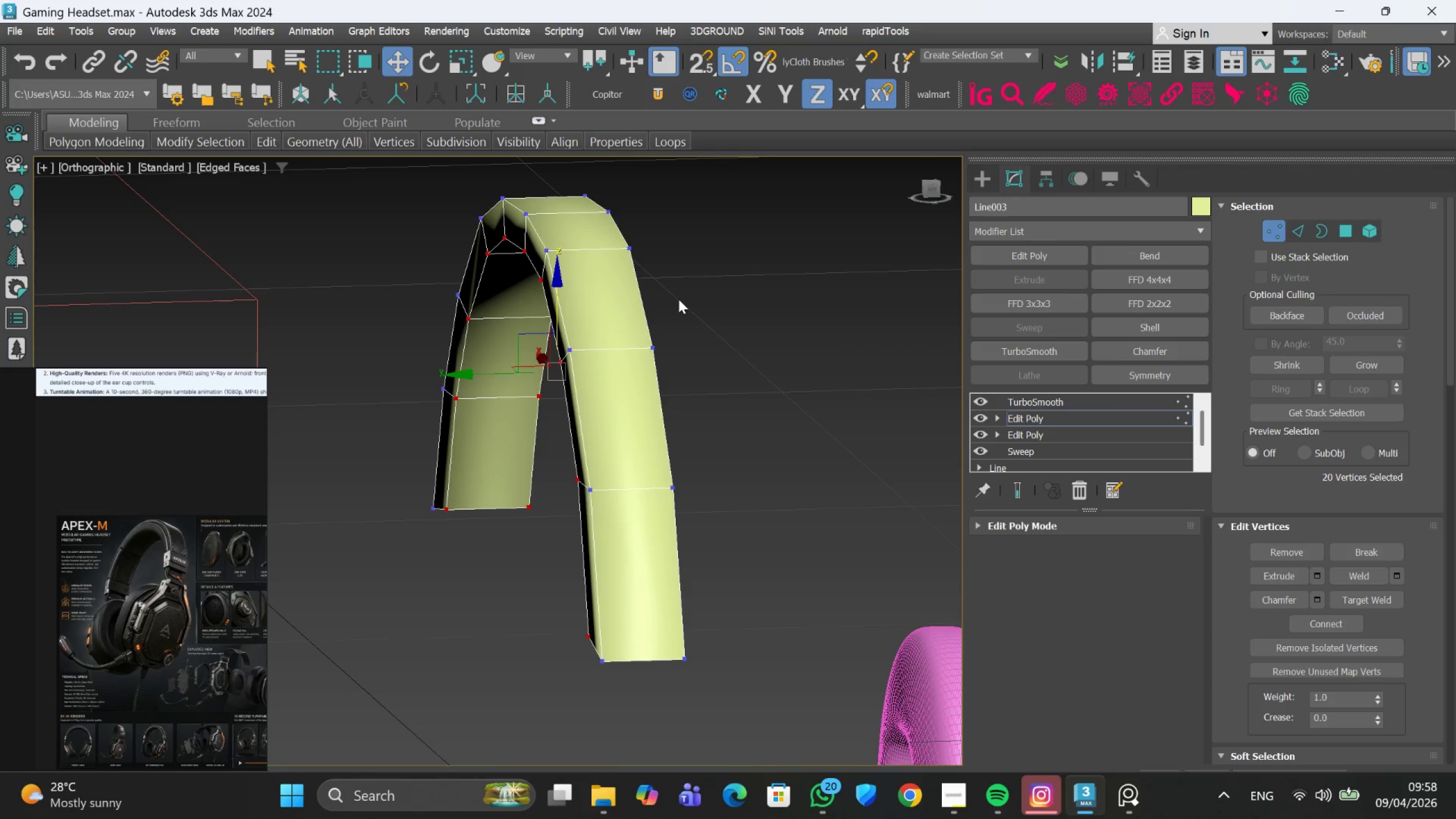 
key(L)
 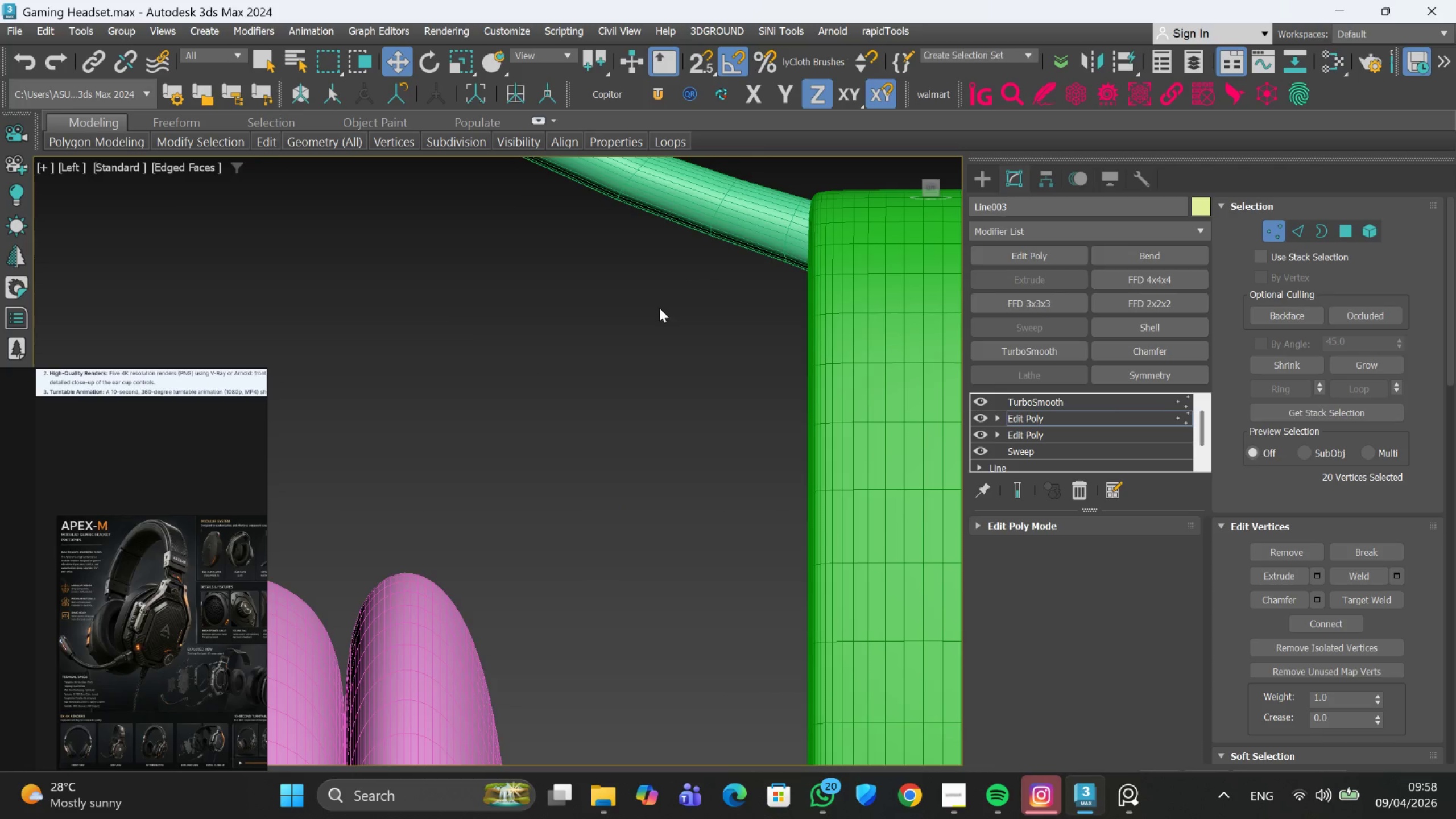 
scroll: coordinate [650, 351], scroll_direction: down, amount: 9.0
 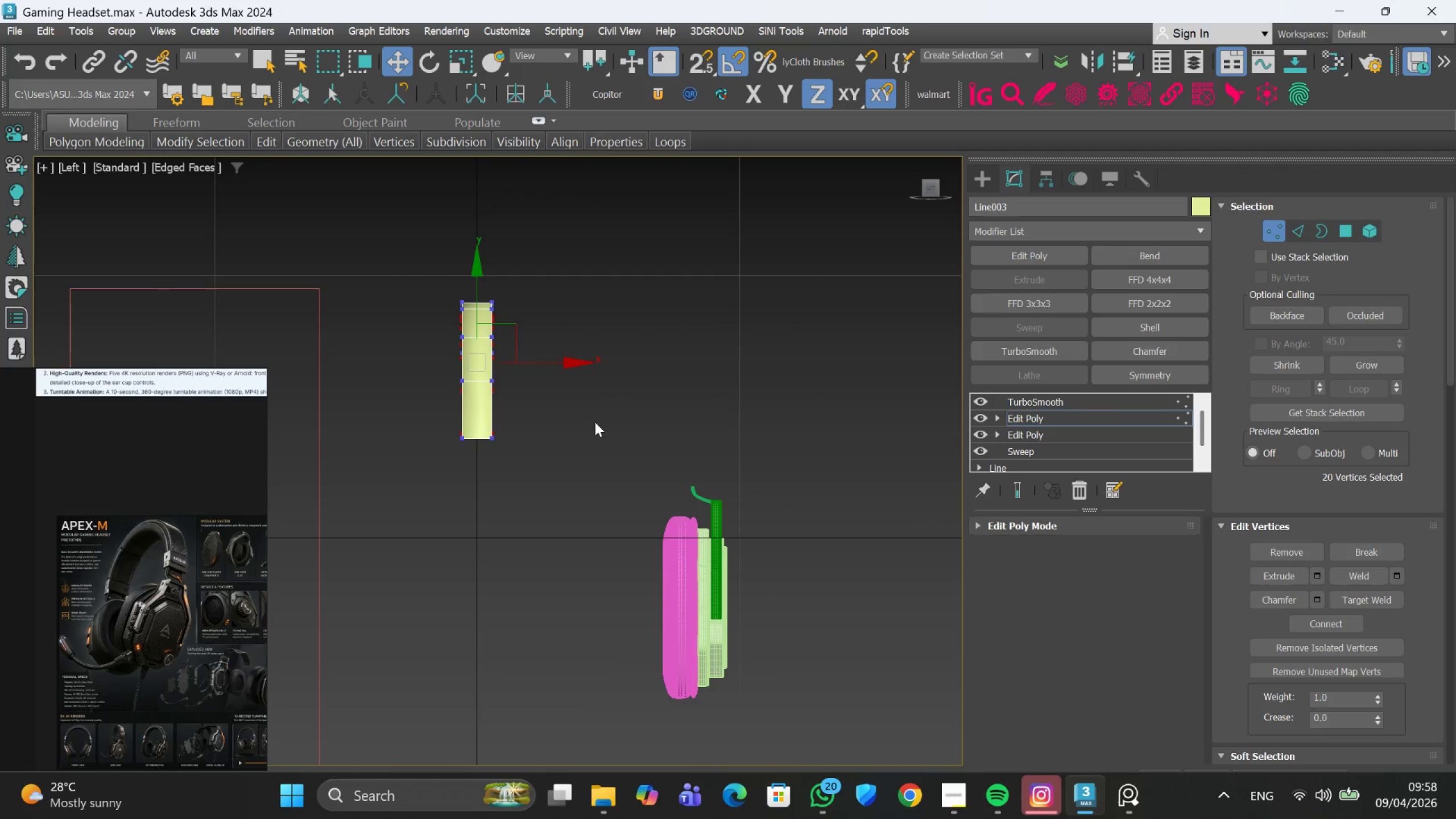 
scroll: coordinate [489, 291], scroll_direction: up, amount: 3.0
 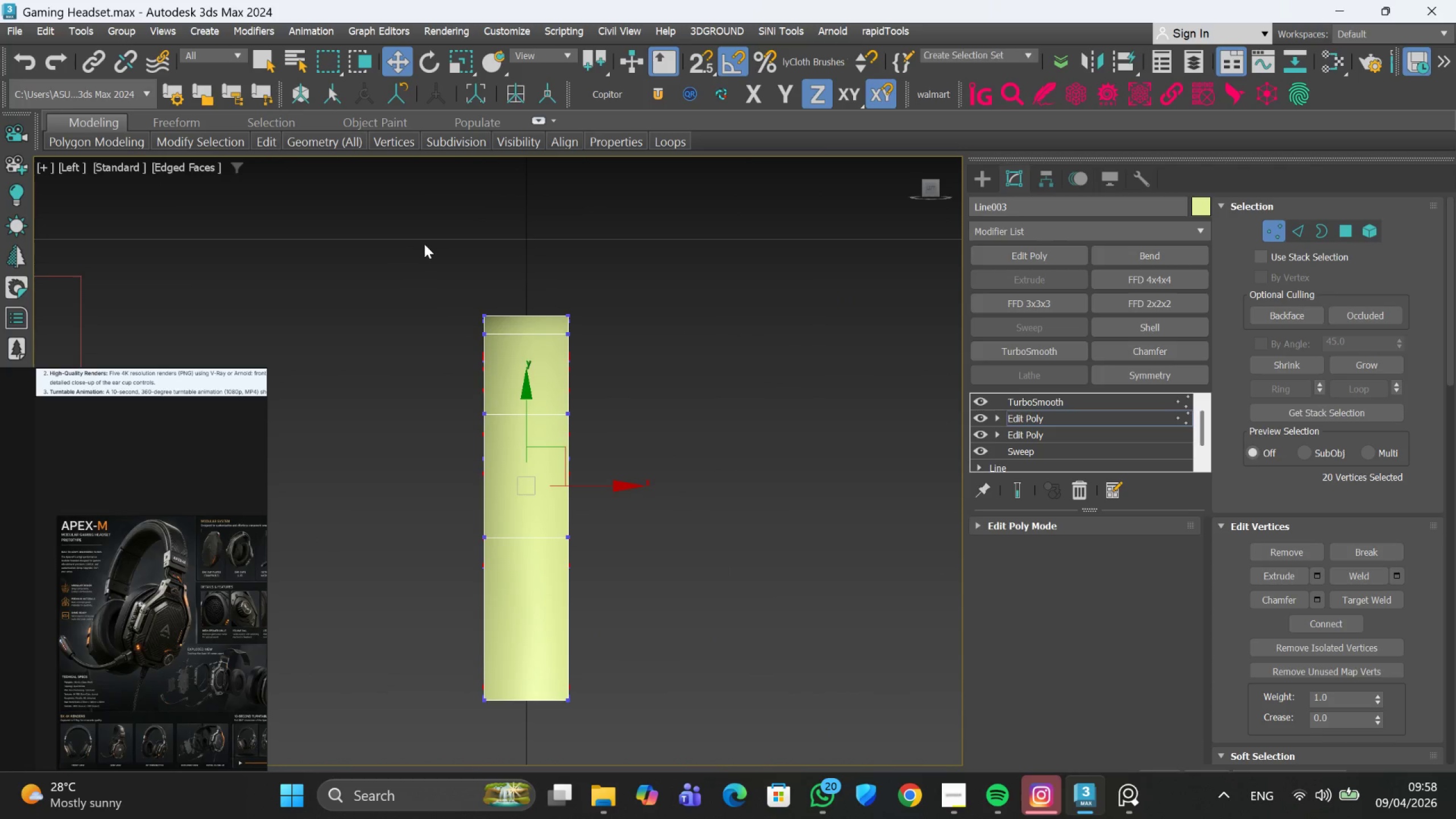 
left_click_drag(start_coordinate=[420, 234], to_coordinate=[458, 398])
 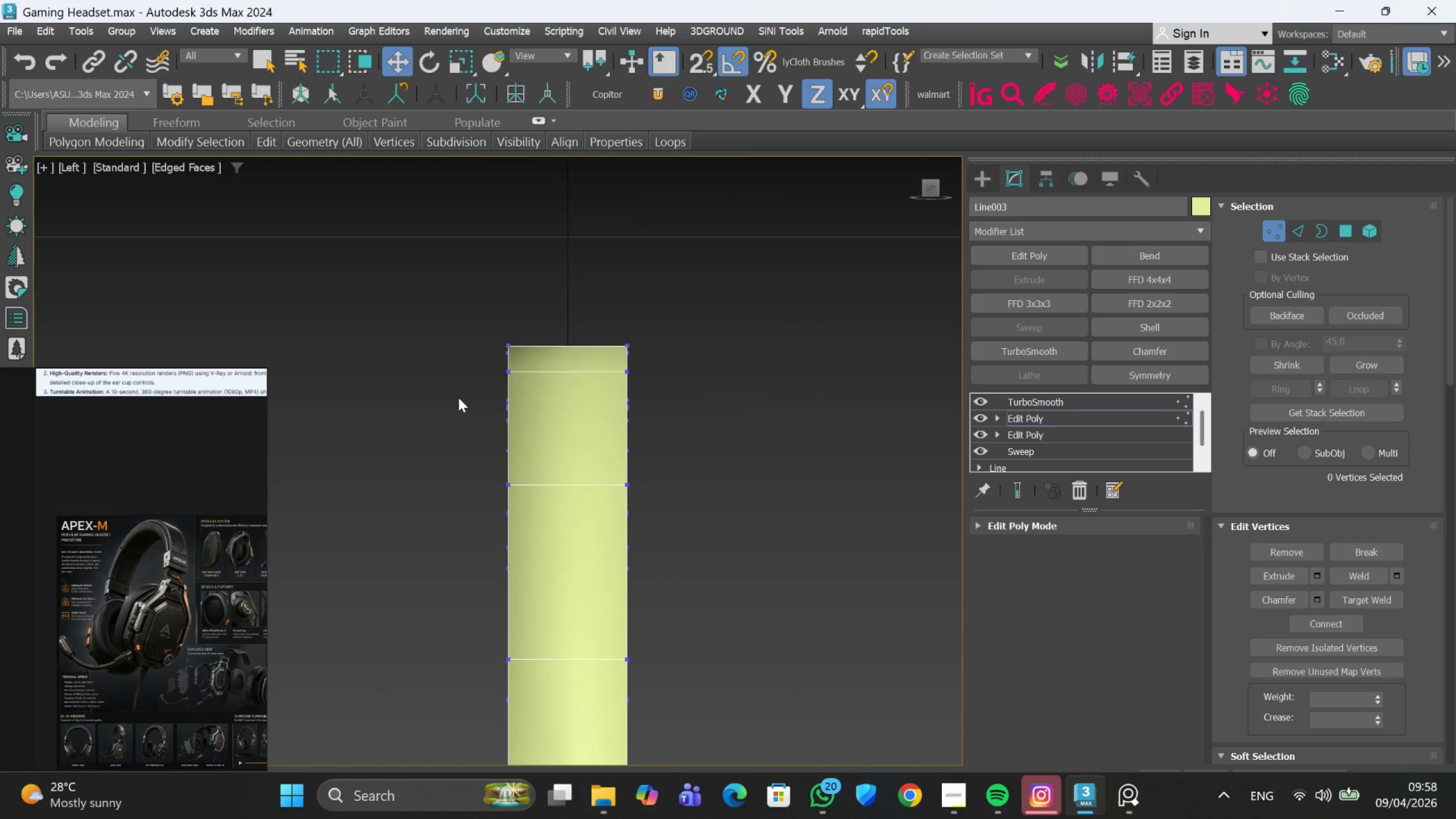 
scroll: coordinate [427, 243], scroll_direction: up, amount: 1.0
 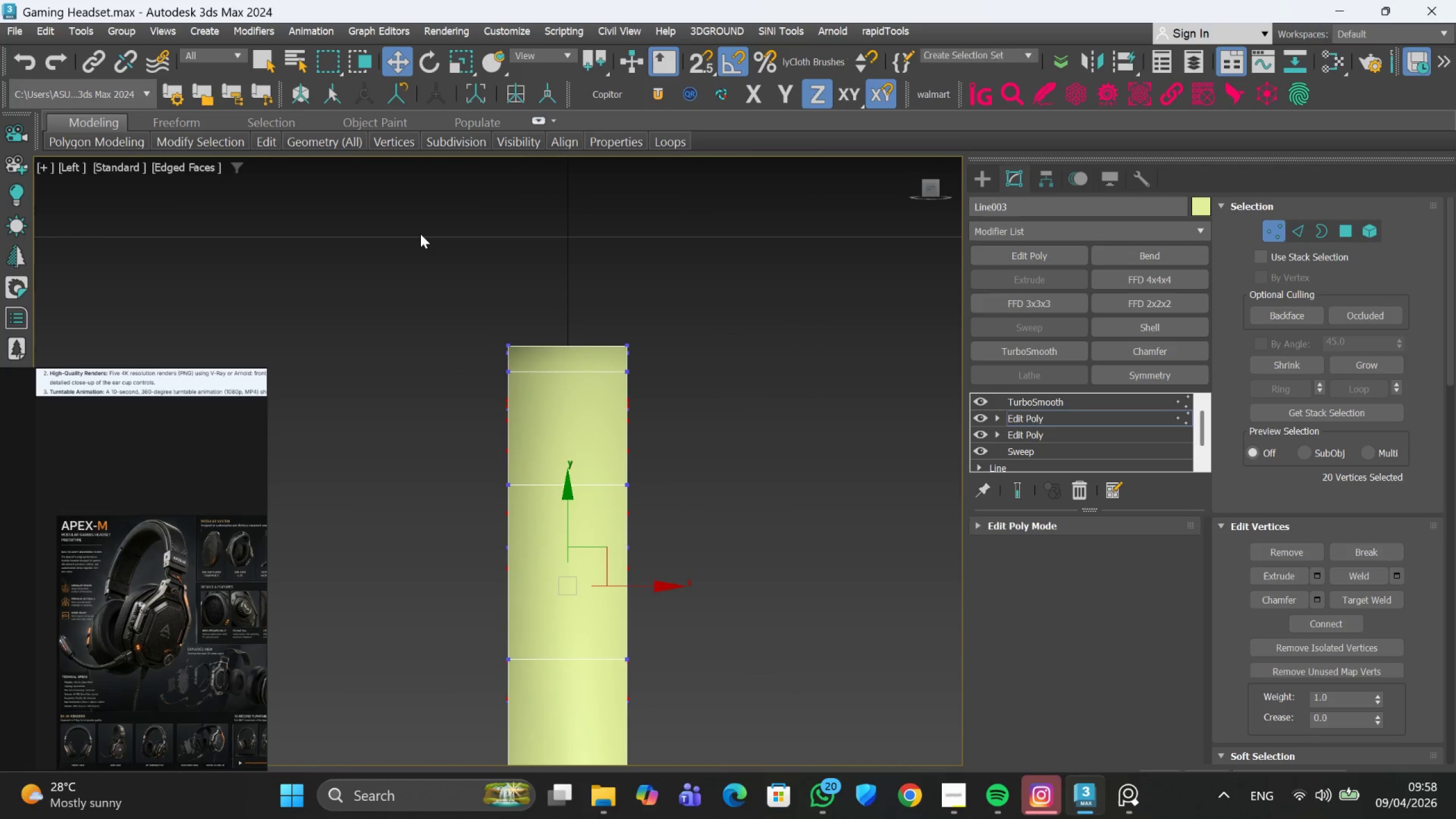 
scroll: coordinate [458, 398], scroll_direction: down, amount: 2.0
 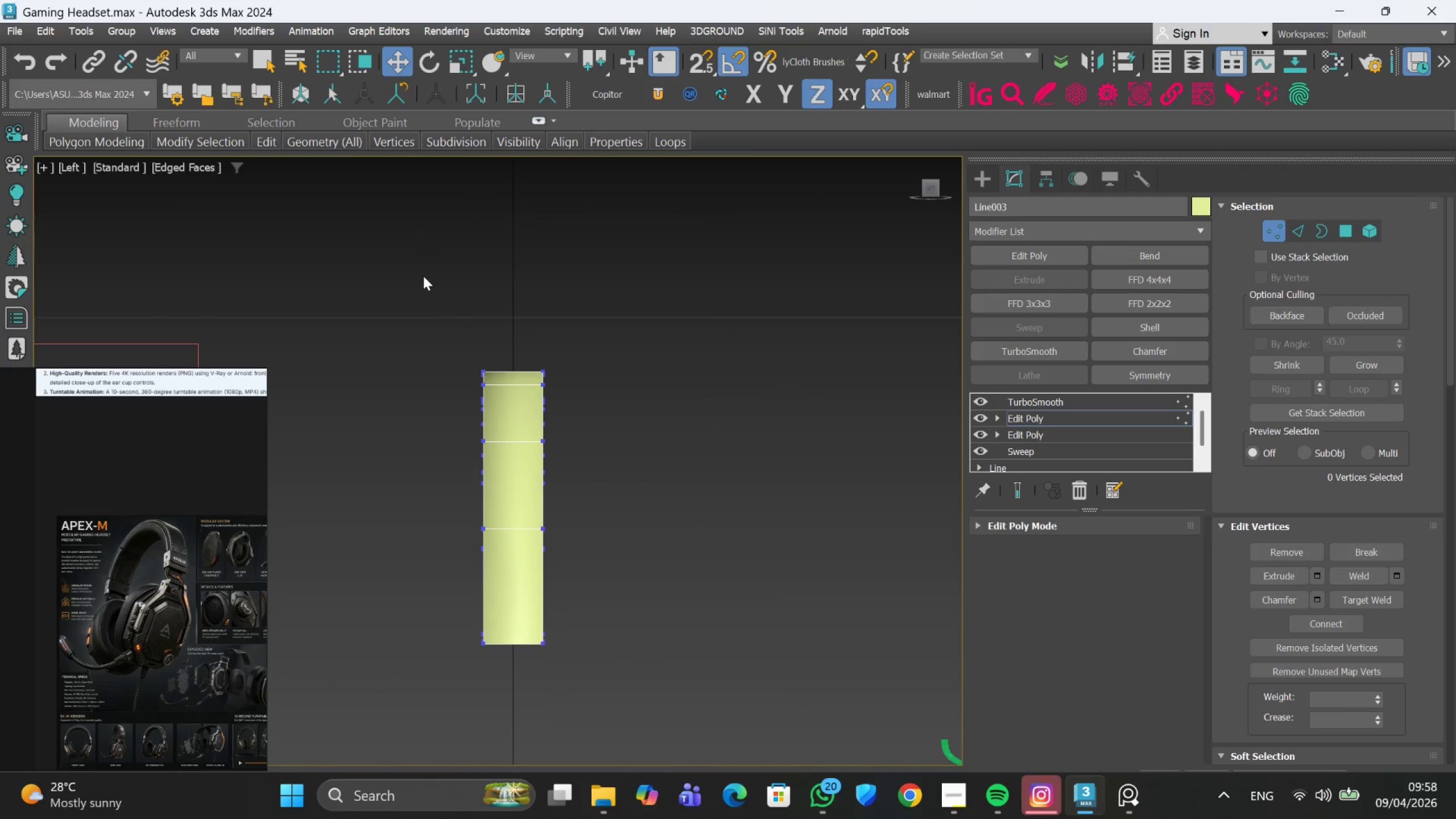 
left_click_drag(start_coordinate=[423, 276], to_coordinate=[501, 643])
 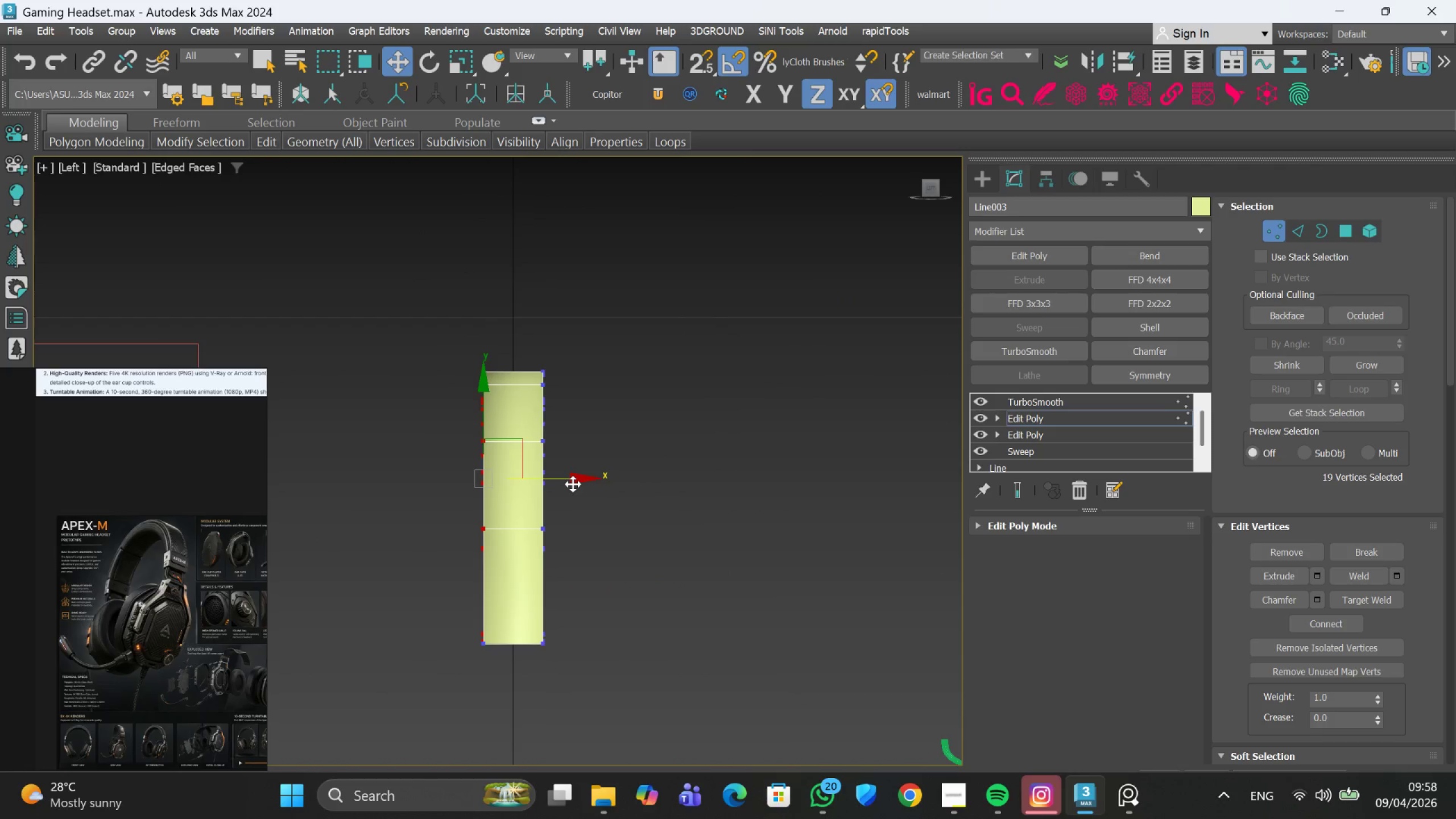 
left_click_drag(start_coordinate=[573, 479], to_coordinate=[562, 479])
 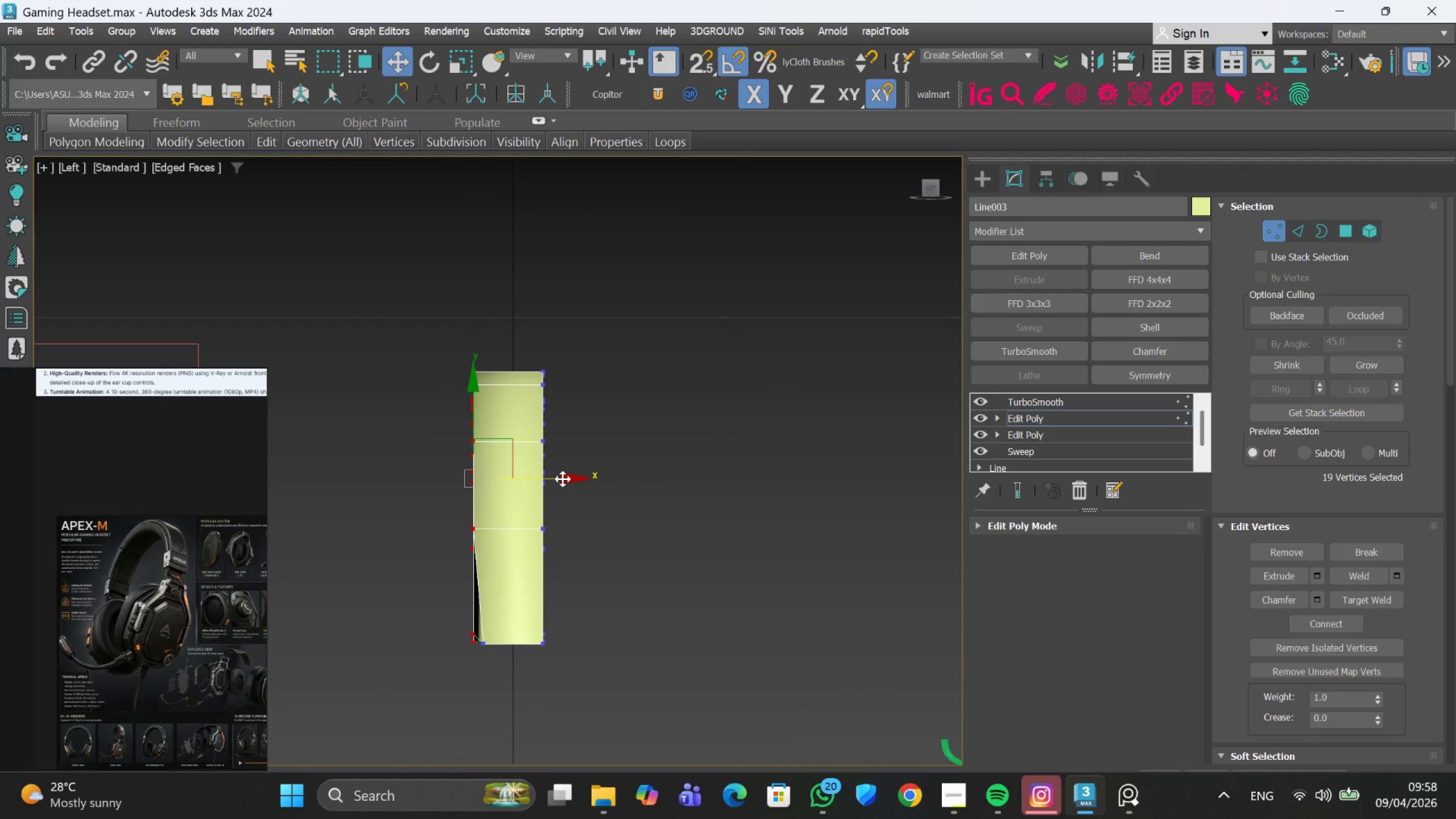 
key(Control+Z)
 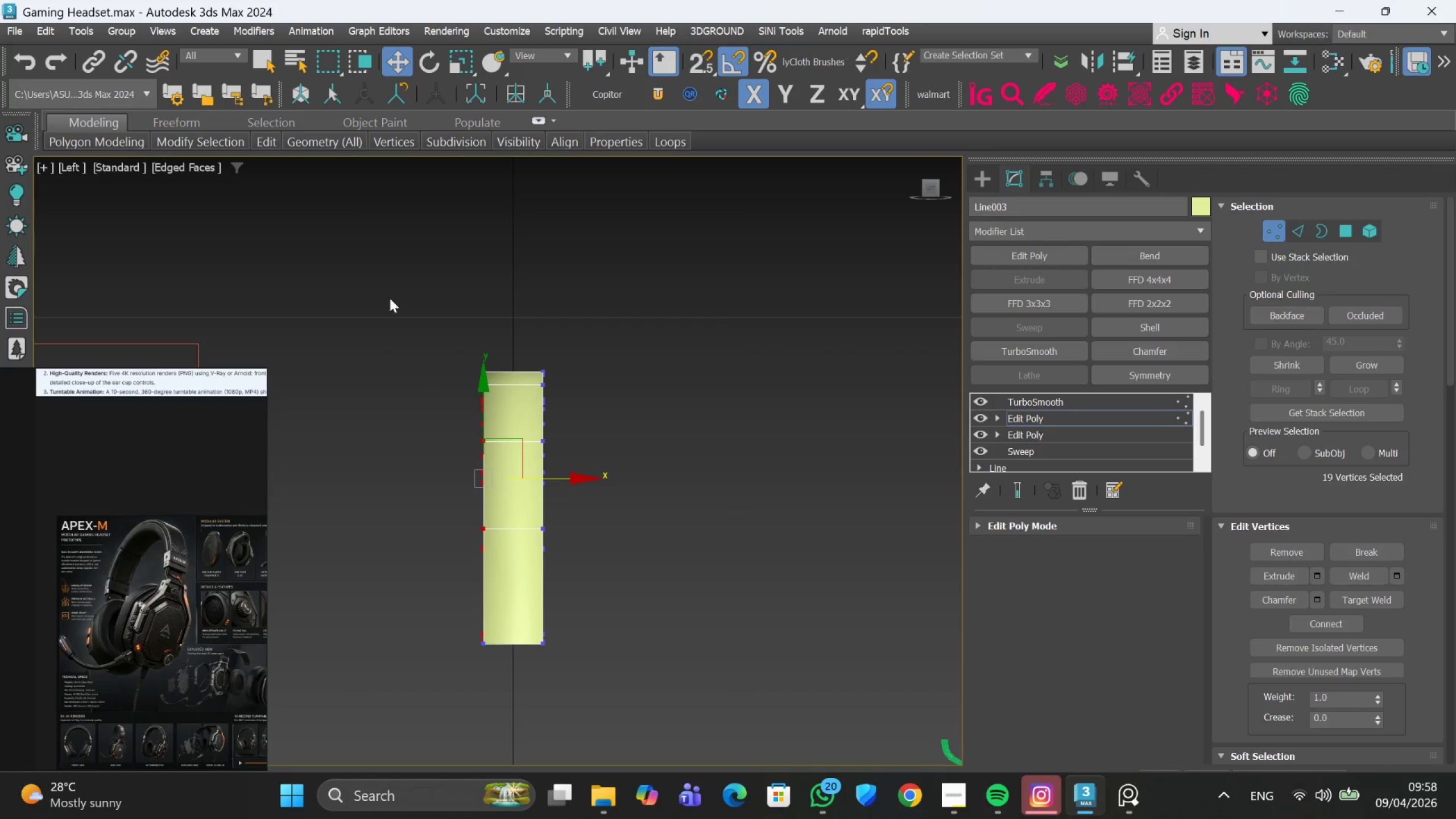 
left_click([375, 267])
 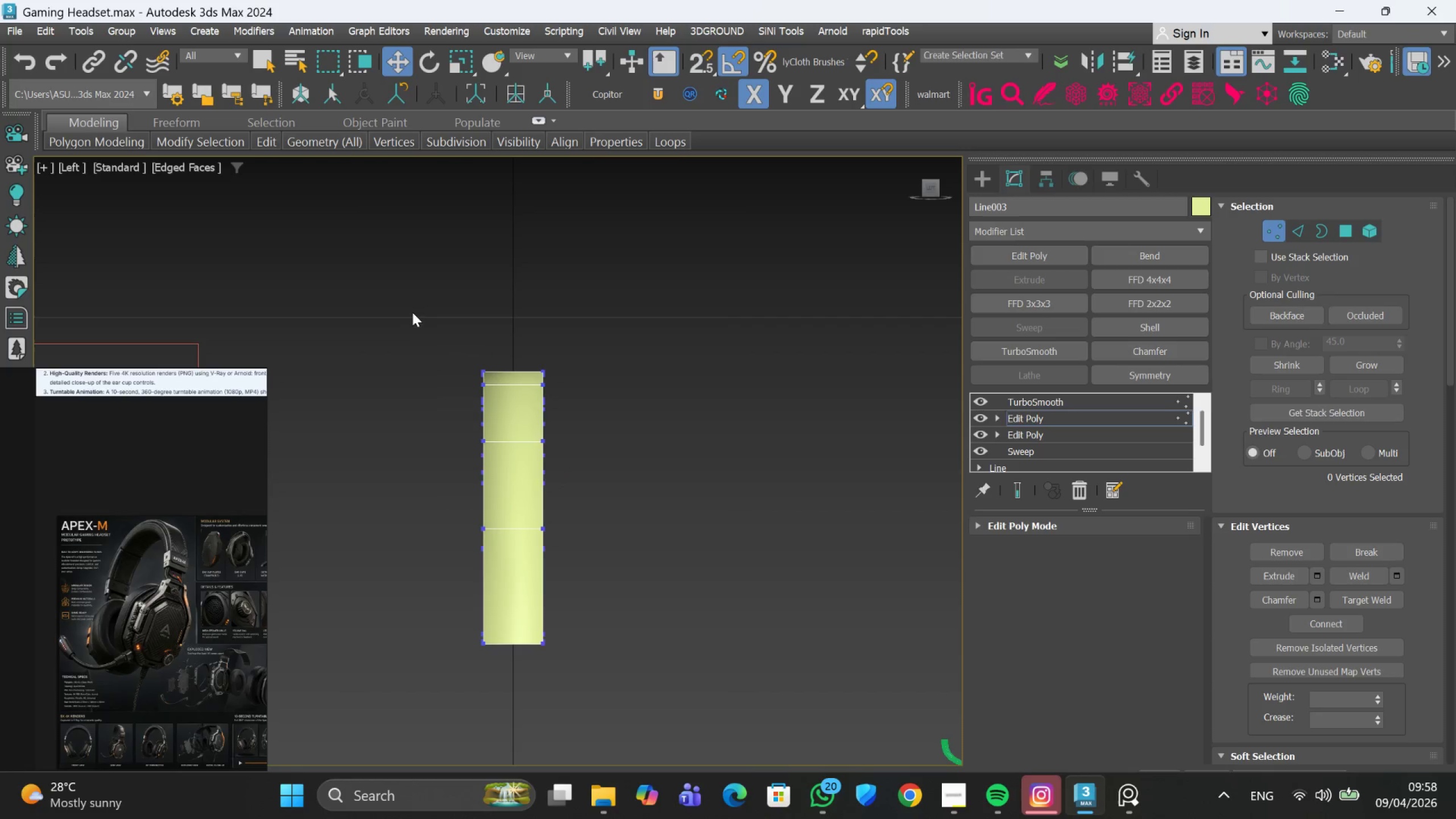 
left_click_drag(start_coordinate=[412, 311], to_coordinate=[506, 685])
 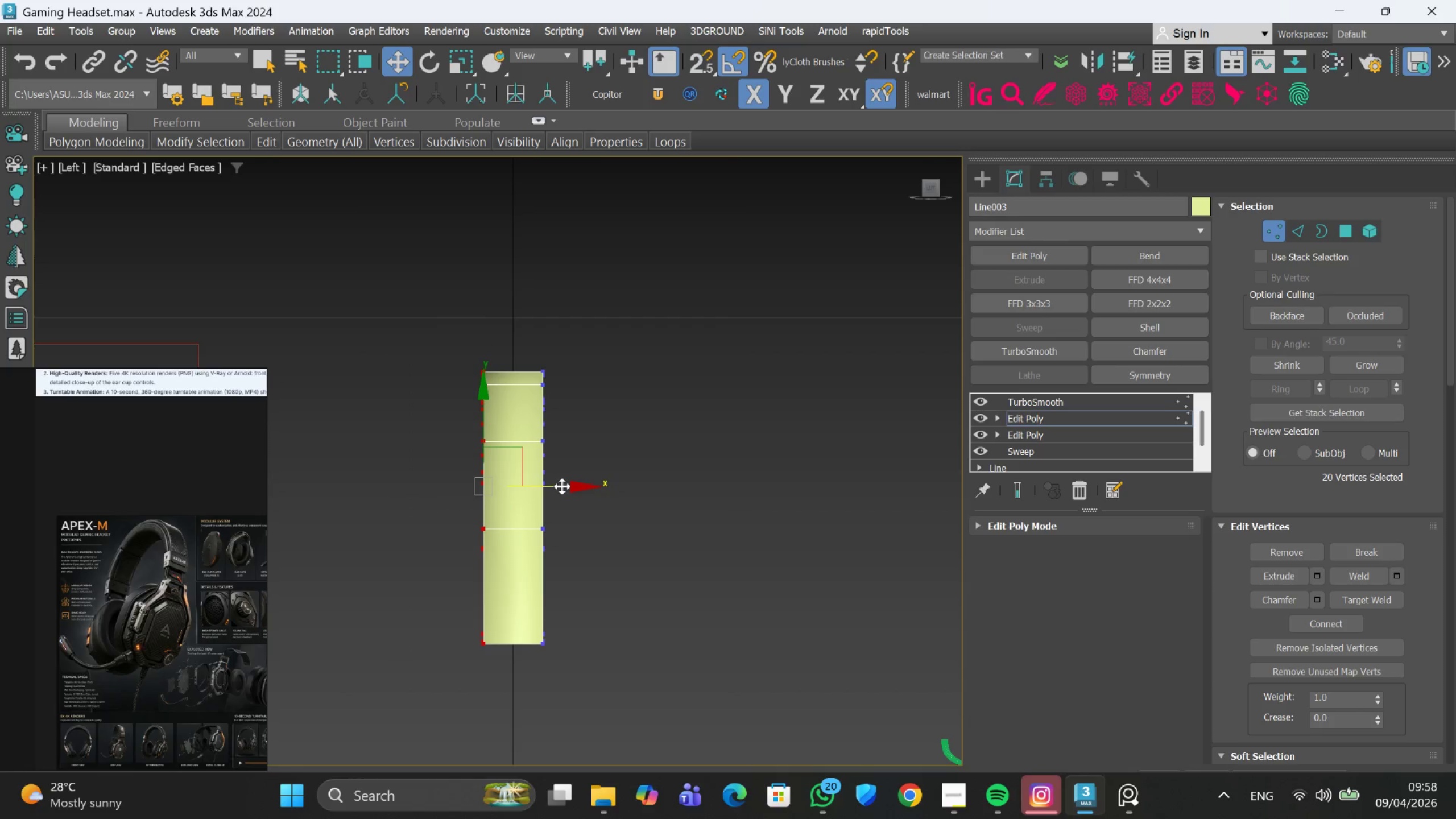 
left_click_drag(start_coordinate=[562, 486], to_coordinate=[543, 490])
 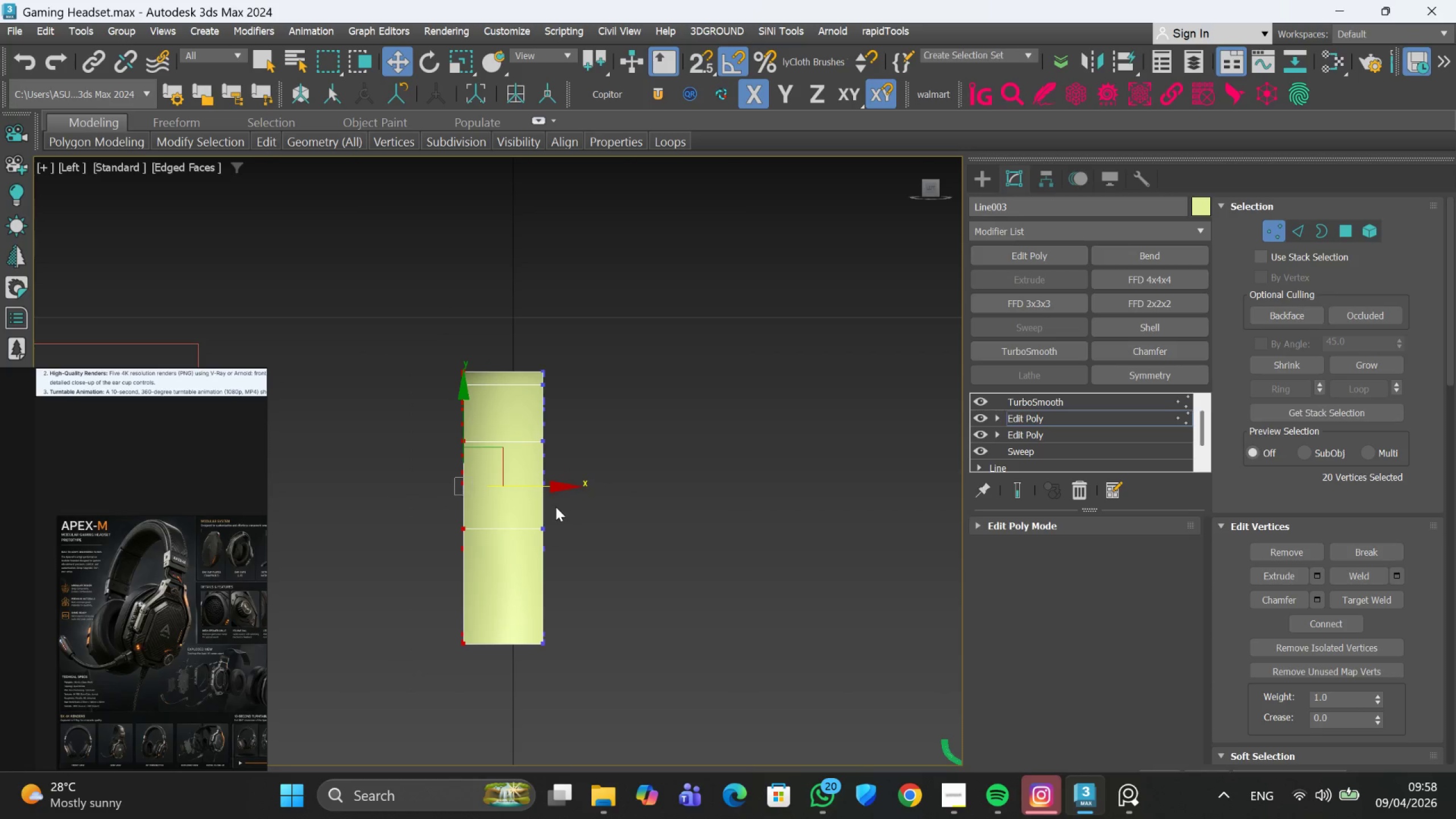 
hold_key(key=AltLeft, duration=1.5)
 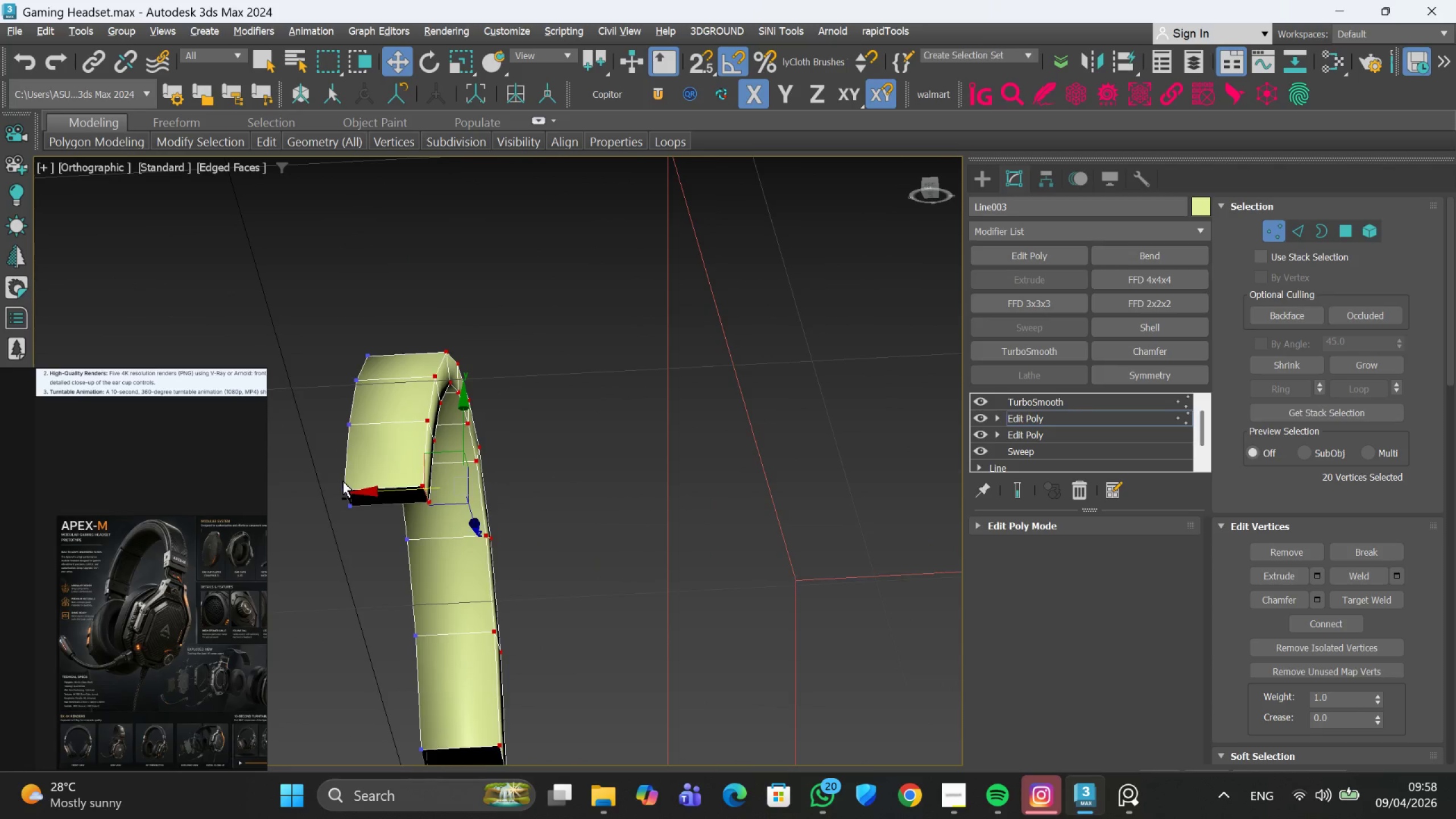 
hold_key(key=AltLeft, duration=0.86)
 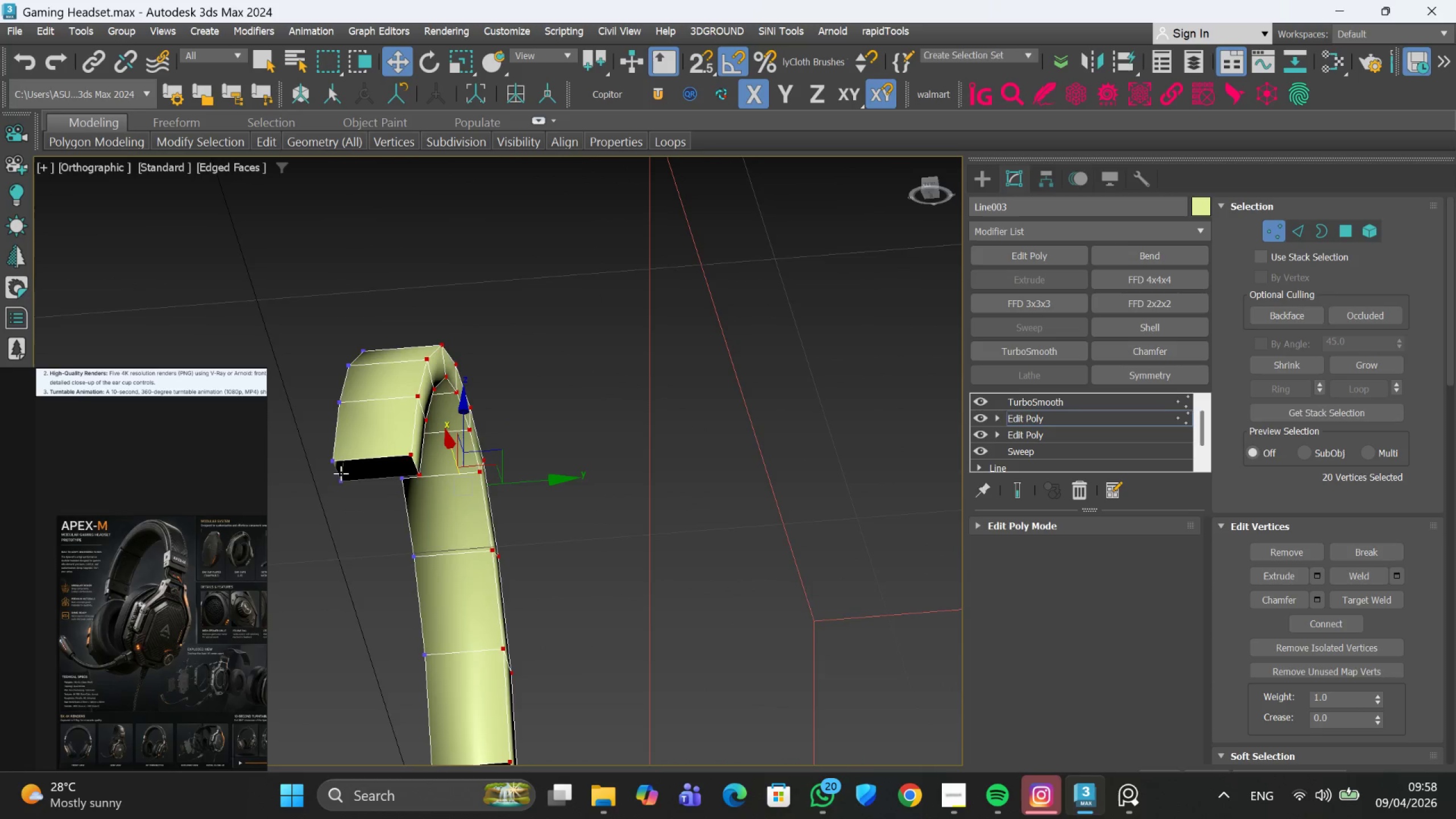 
hold_key(key=AltLeft, duration=1.5)
 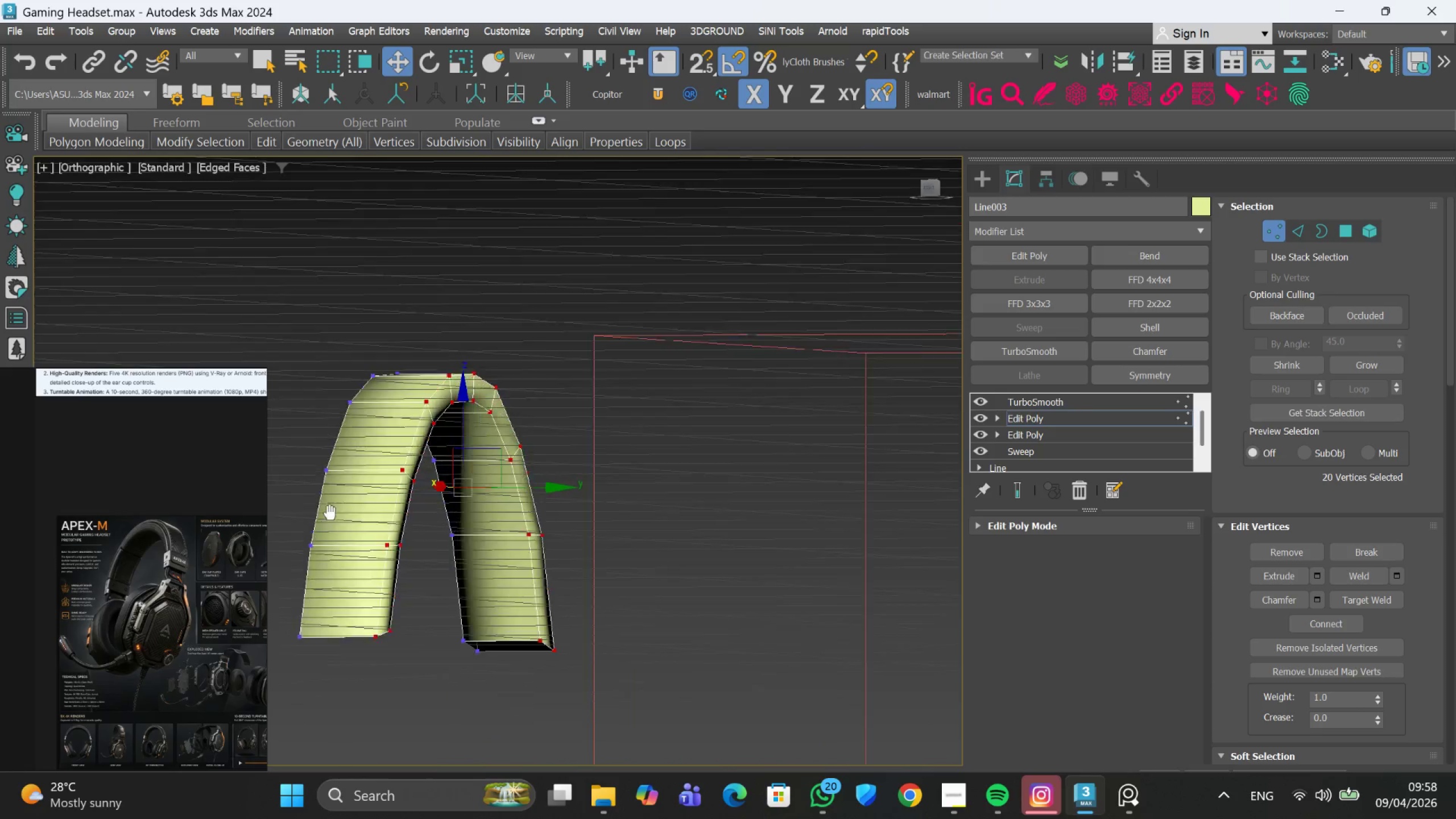 
hold_key(key=AltLeft, duration=0.66)
 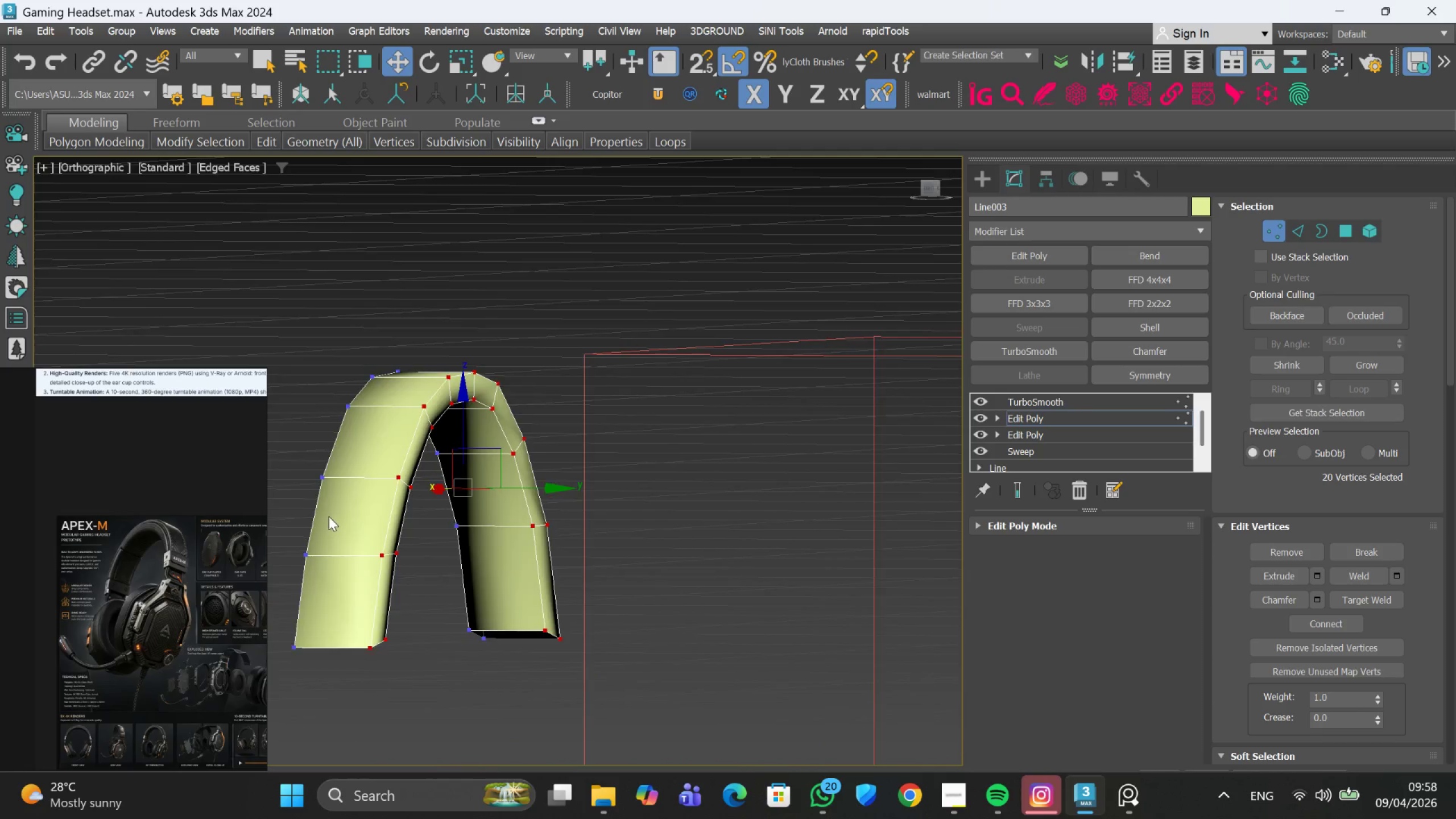 
hold_key(key=AltLeft, duration=1.52)
 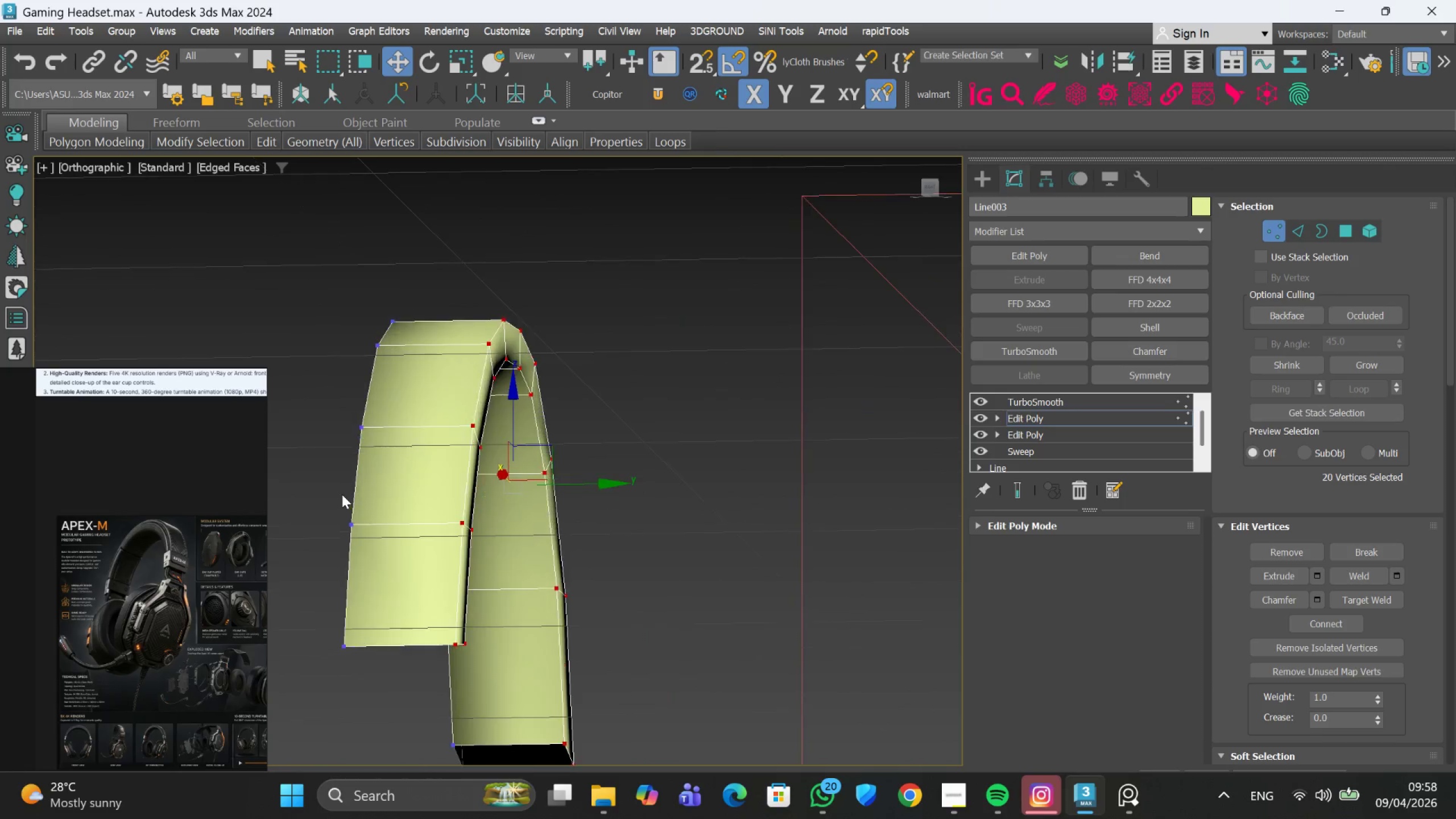 
key(Alt+AltLeft)
 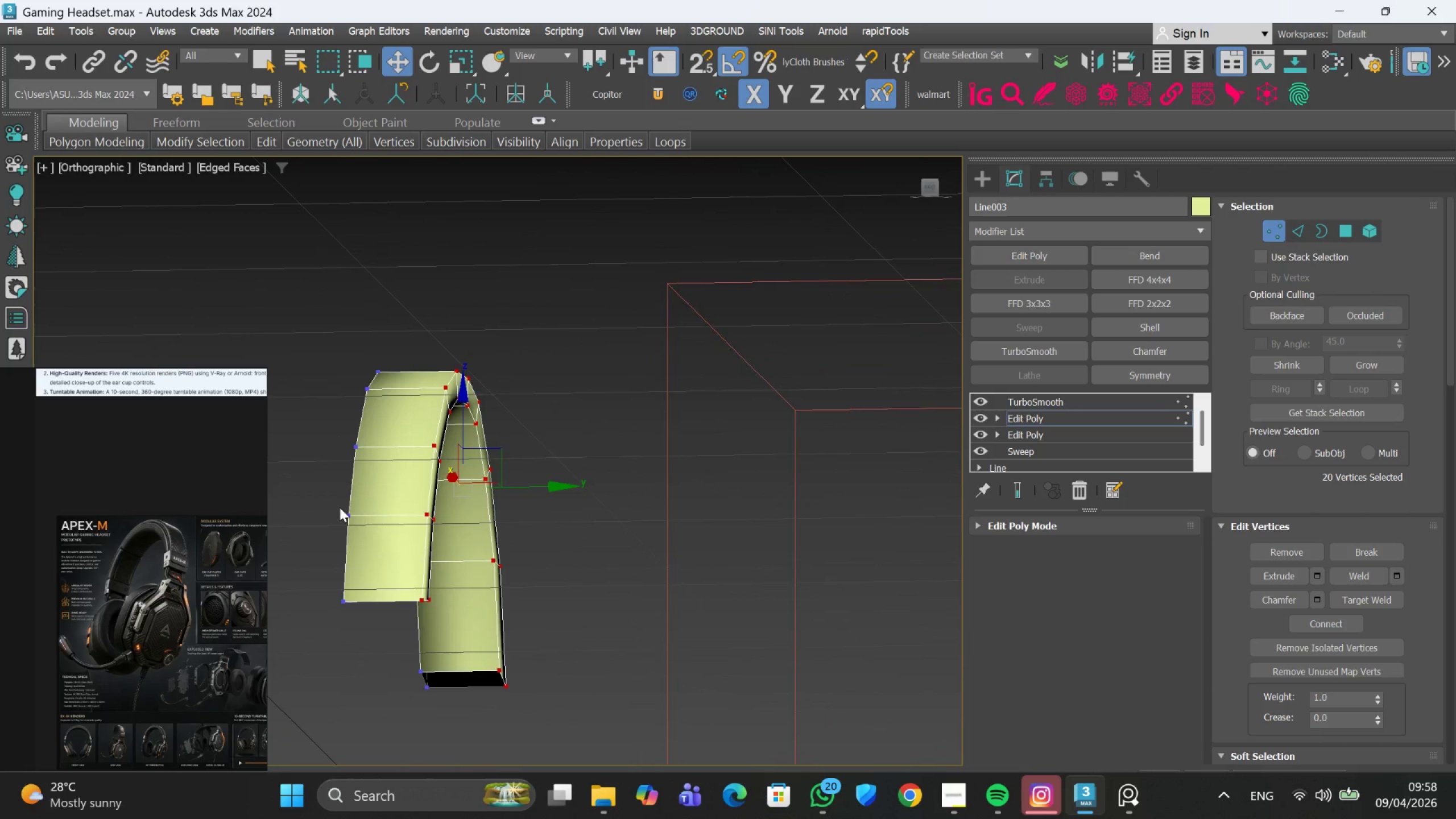 
key(Alt+AltLeft)
 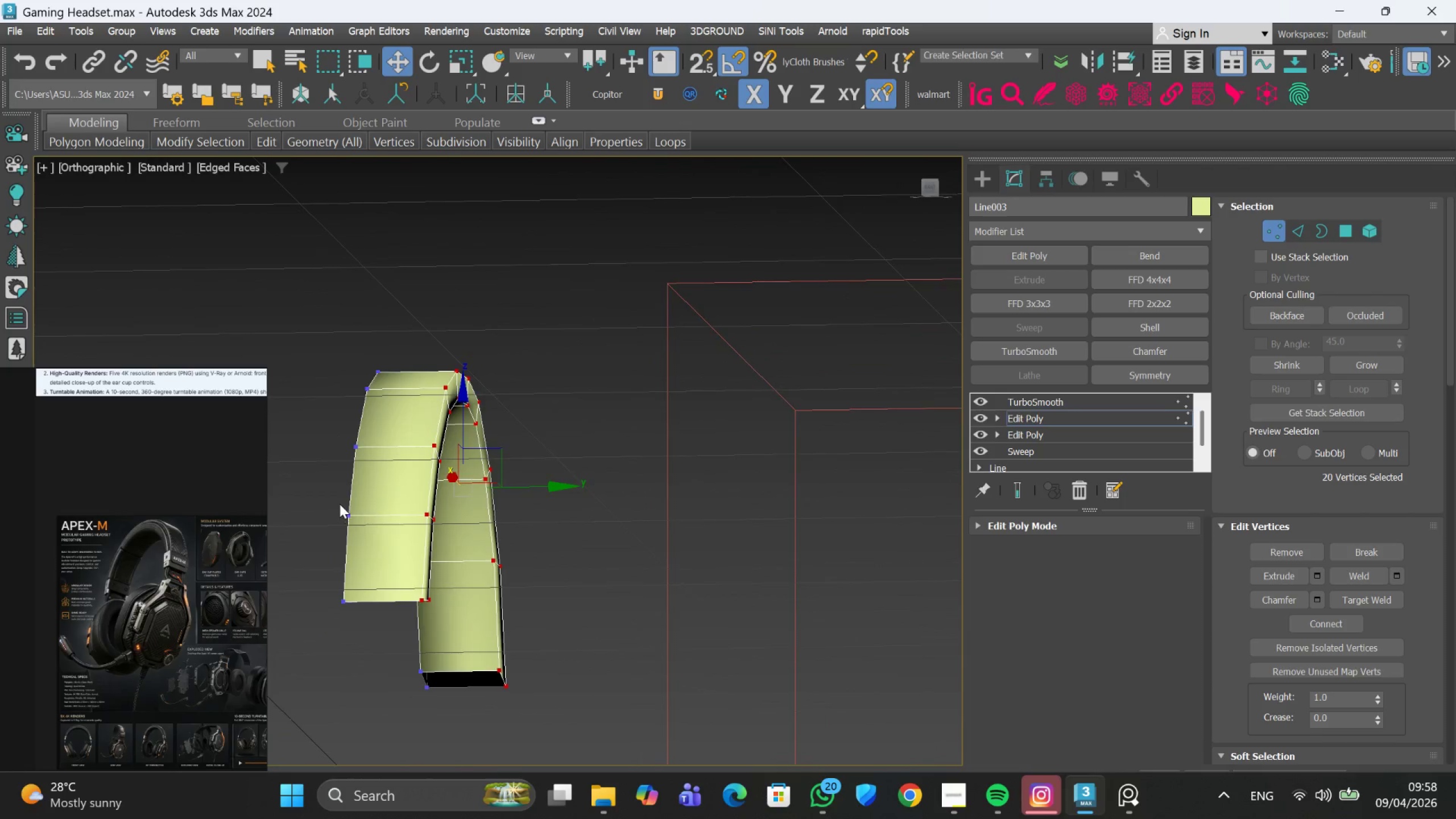 
key(Alt+AltLeft)
 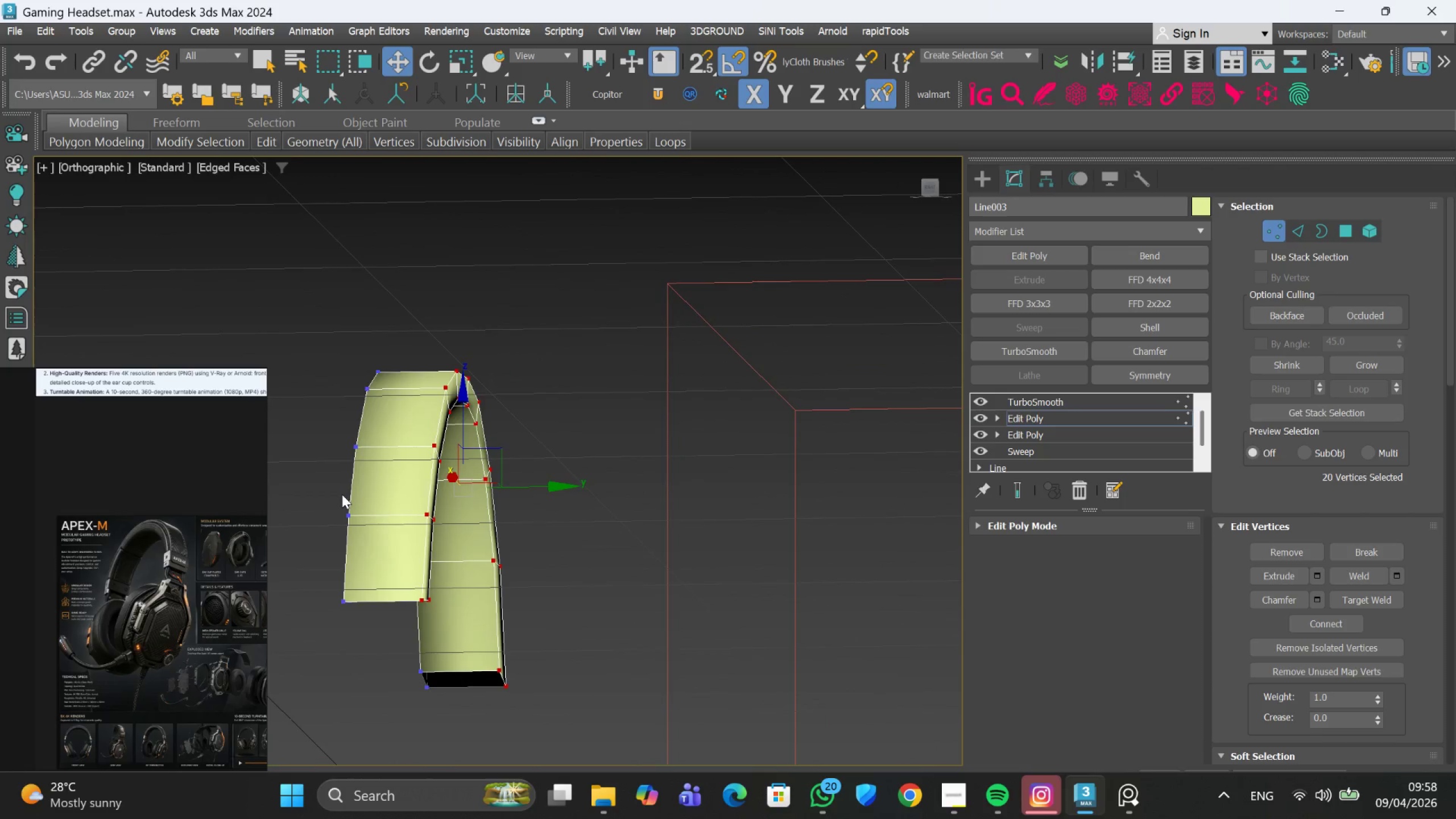 
hold_key(key=AltLeft, duration=1.5)
 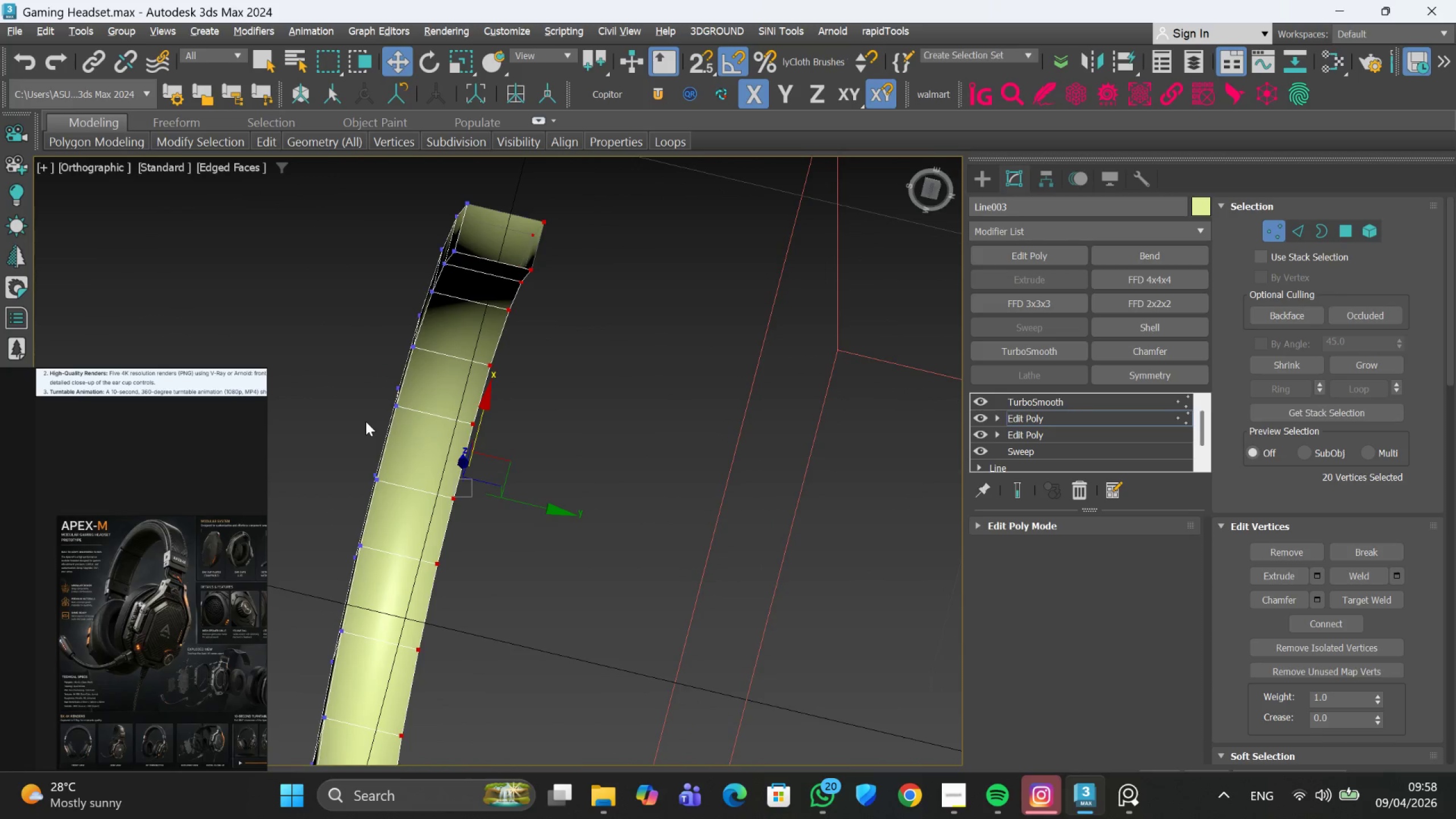 
scroll: coordinate [342, 497], scroll_direction: none, amount: 0.0
 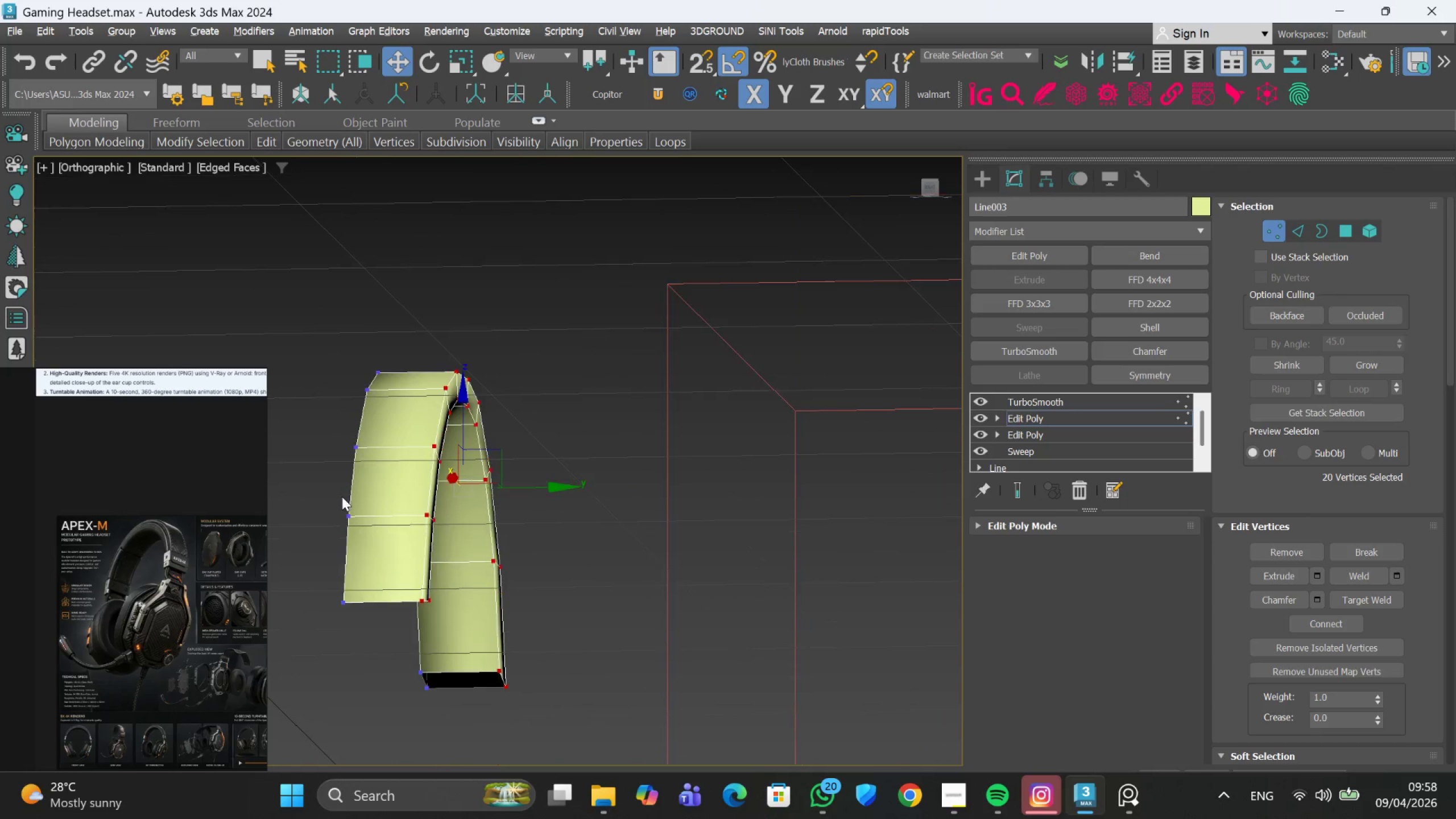 
hold_key(key=AltLeft, duration=1.52)
 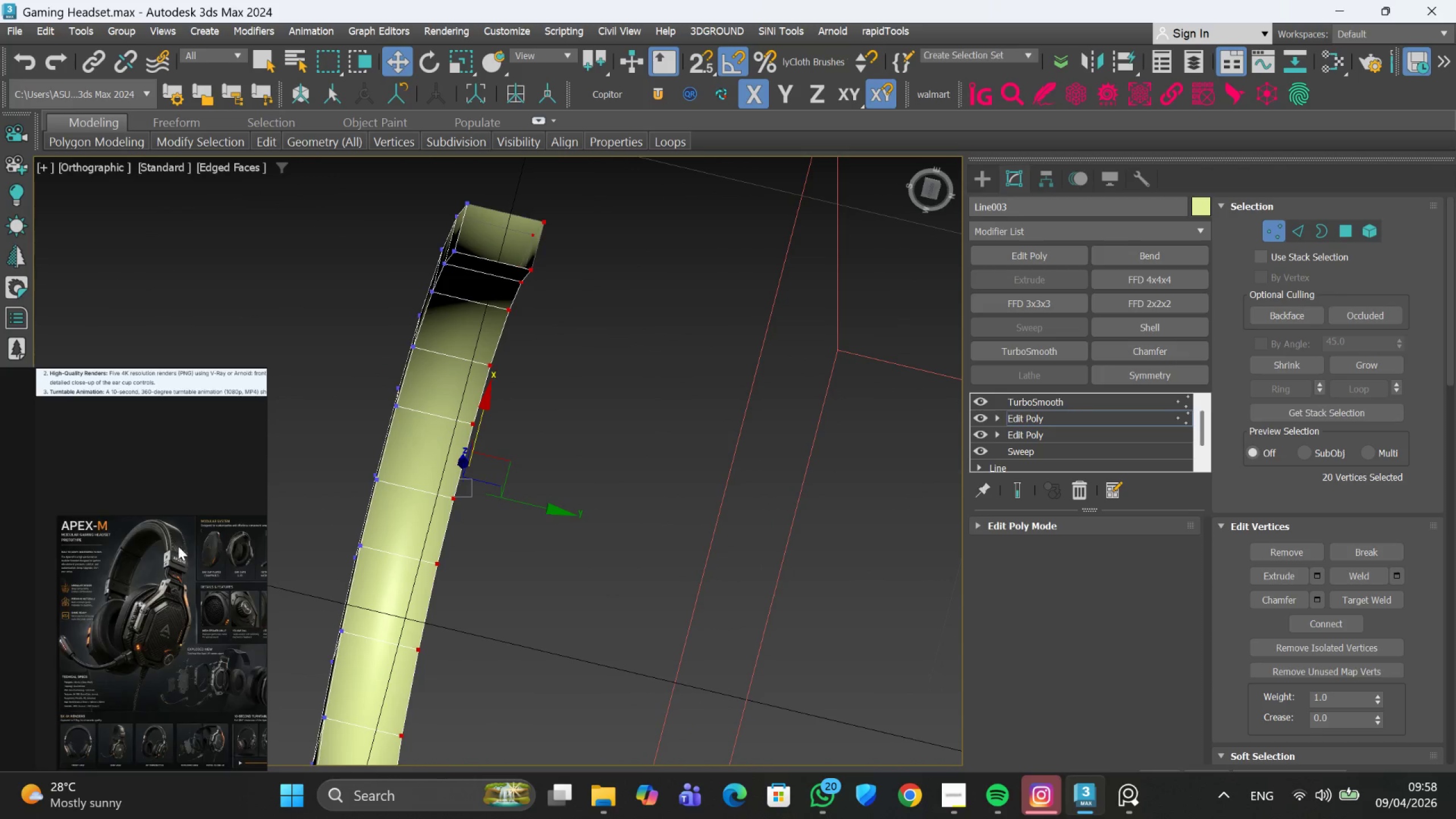 
hold_key(key=AltLeft, duration=0.31)
 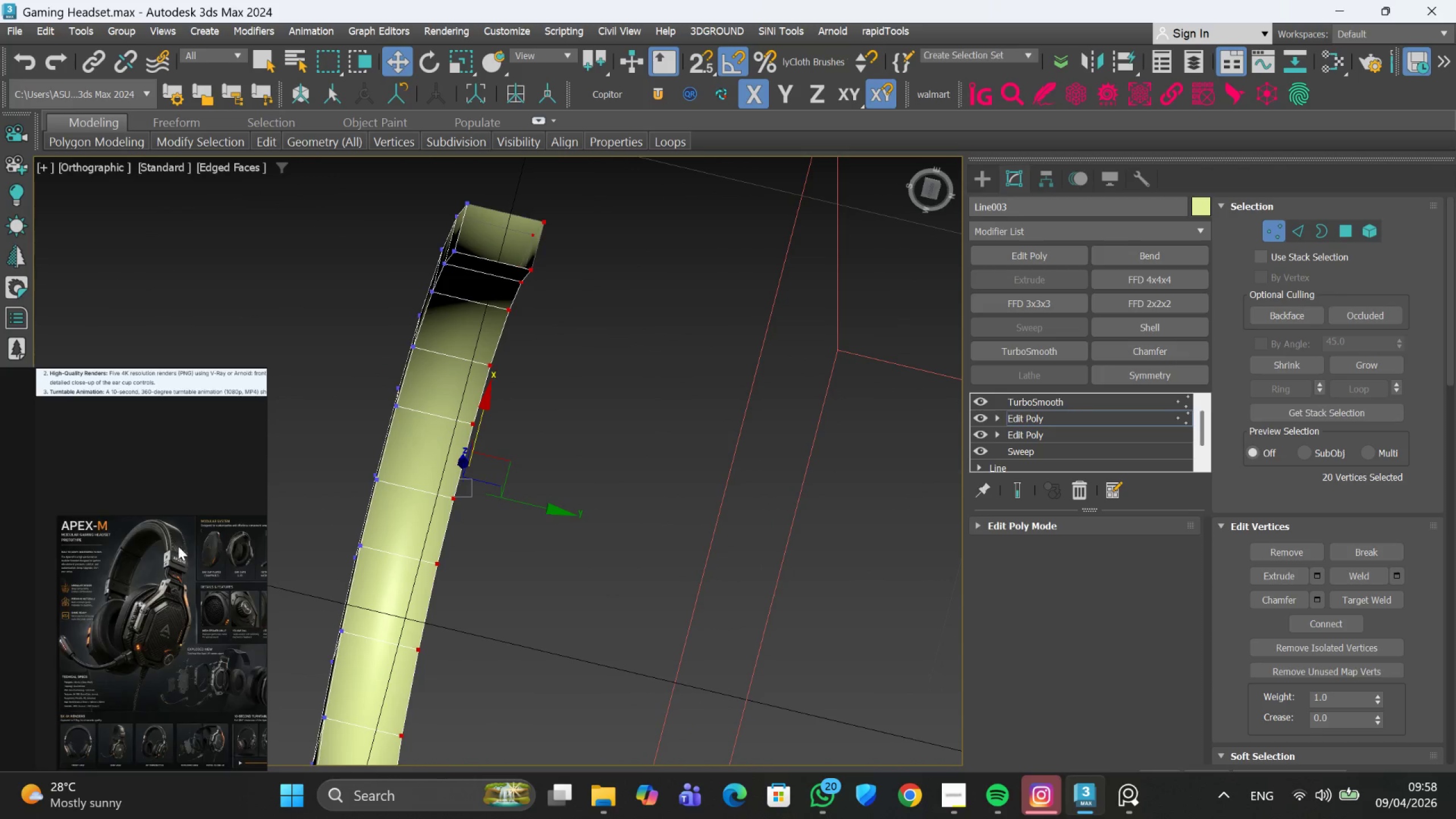 
scroll: coordinate [173, 514], scroll_direction: up, amount: 9.0
 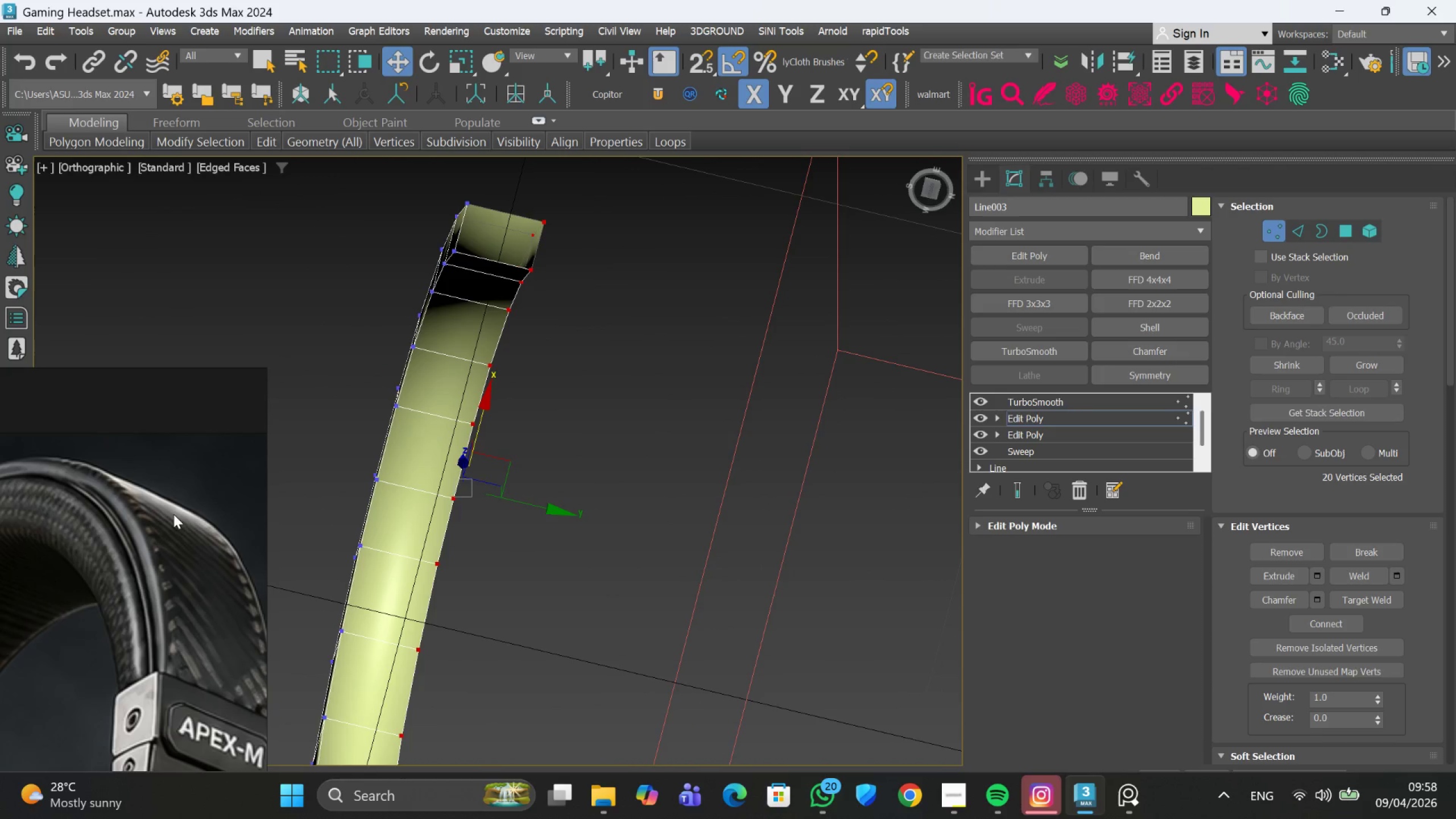 
wait(9.15)
 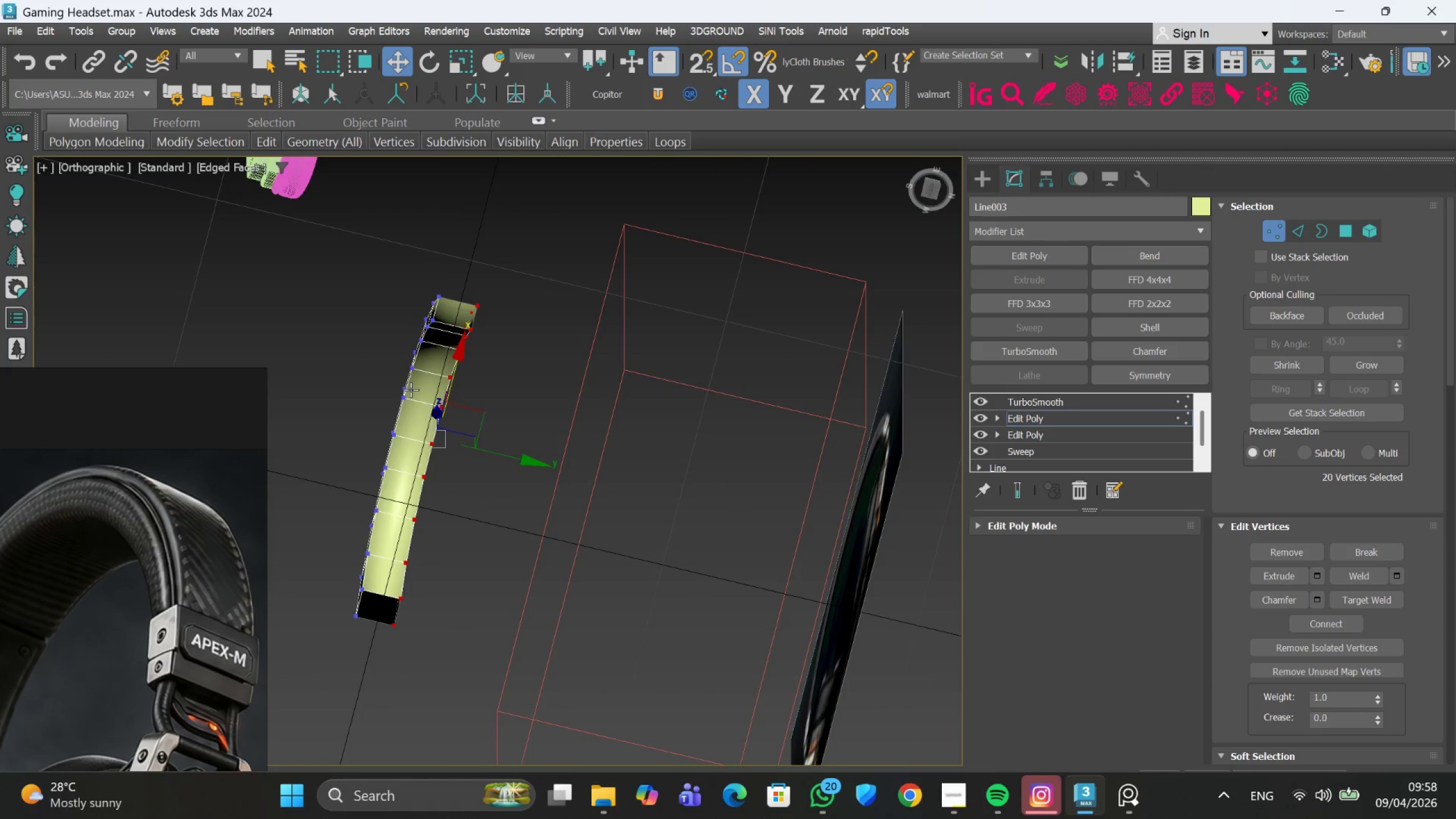 
hold_key(key=AltLeft, duration=0.59)
 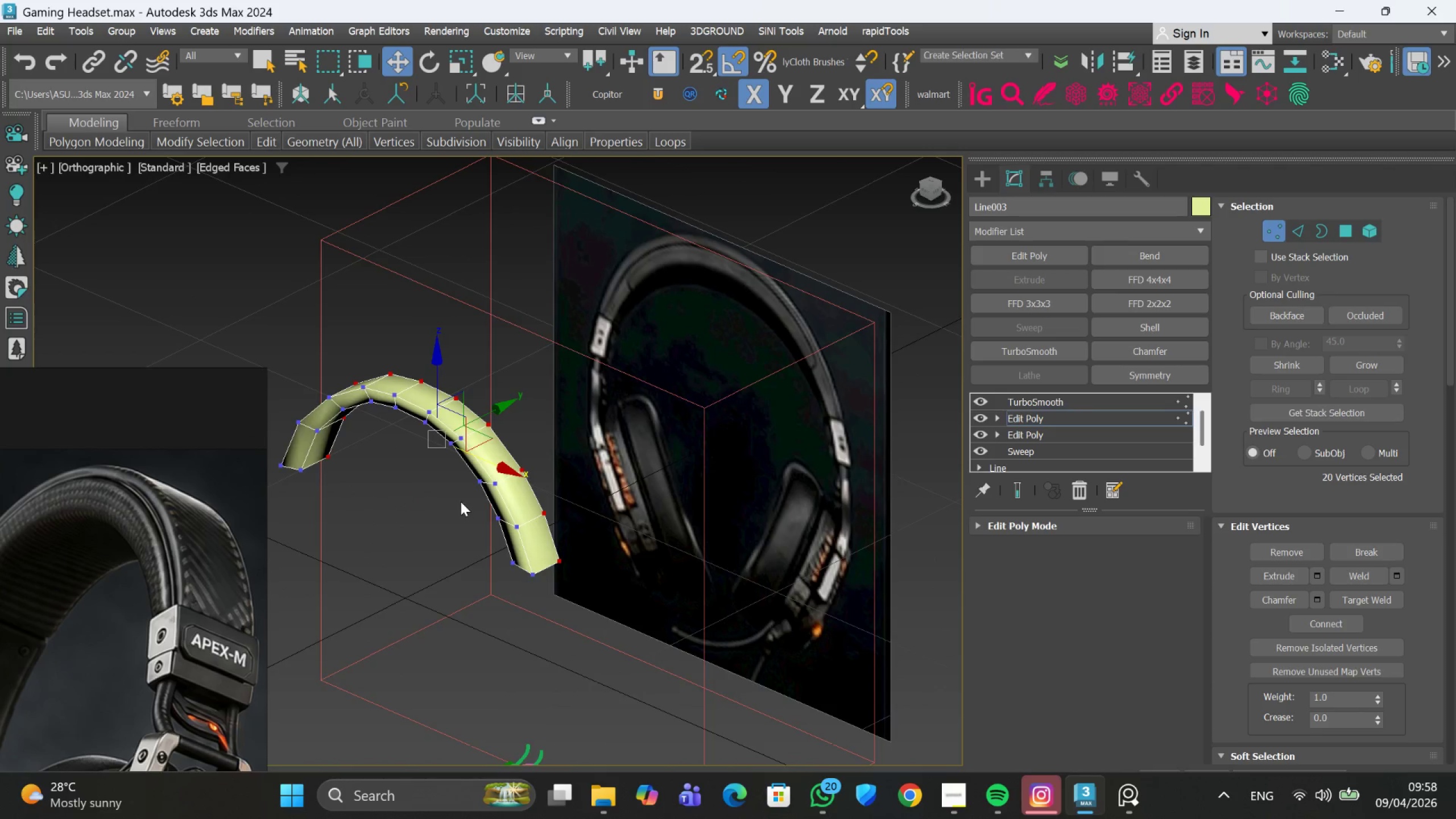 
scroll: coordinate [411, 390], scroll_direction: down, amount: 4.0
 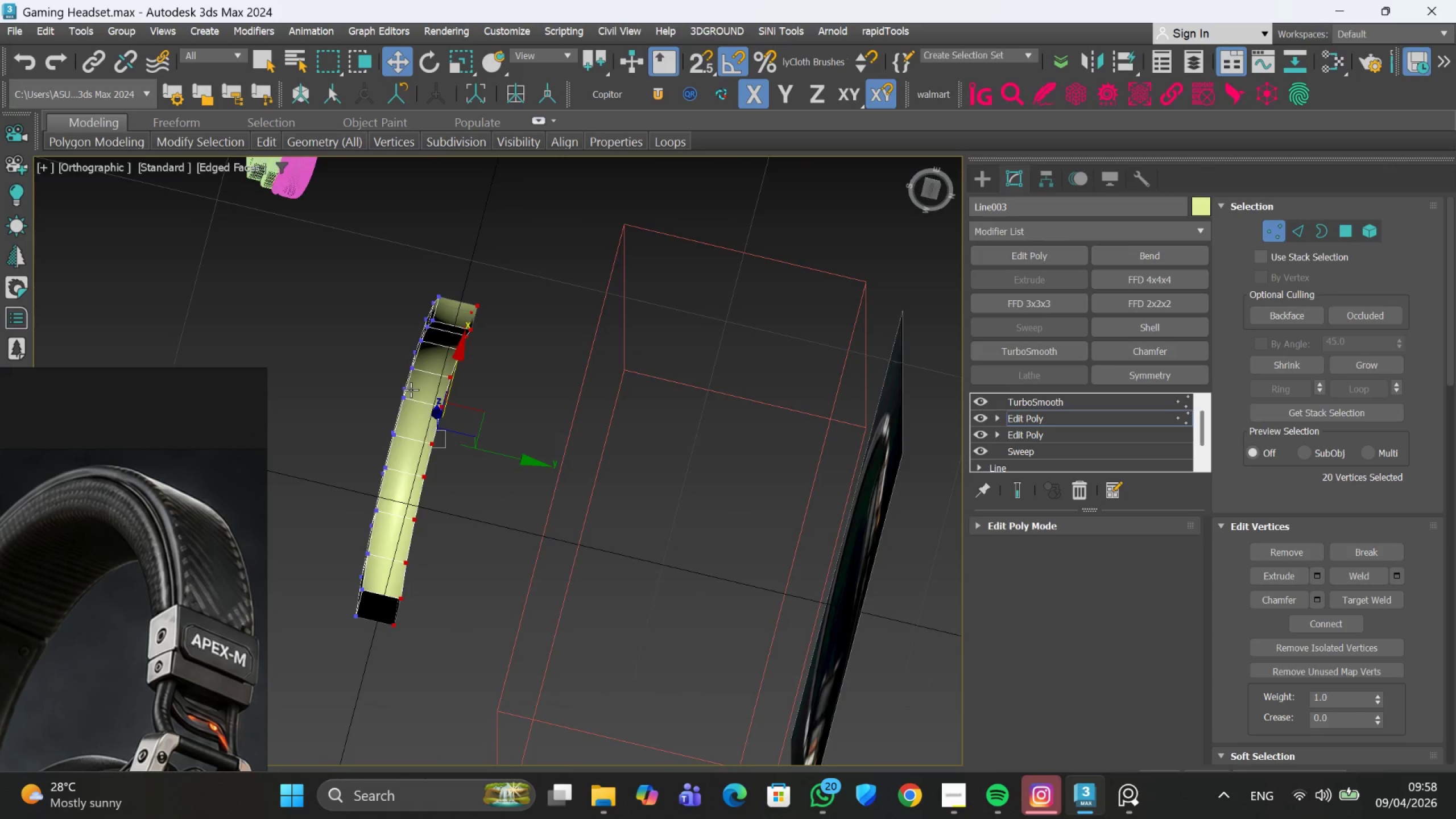 
hold_key(key=AltLeft, duration=0.55)
 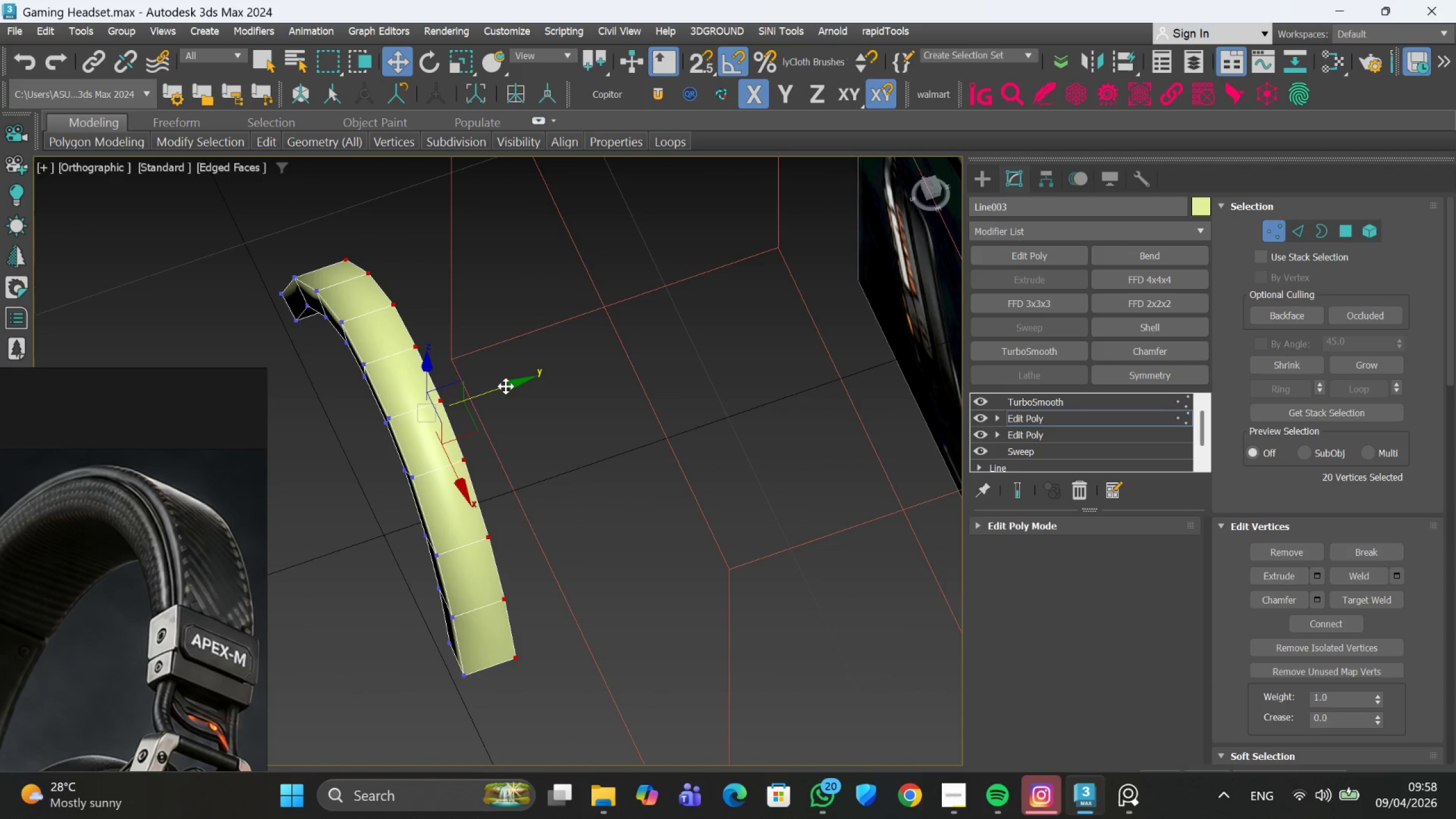 
scroll: coordinate [461, 502], scroll_direction: up, amount: 1.0
 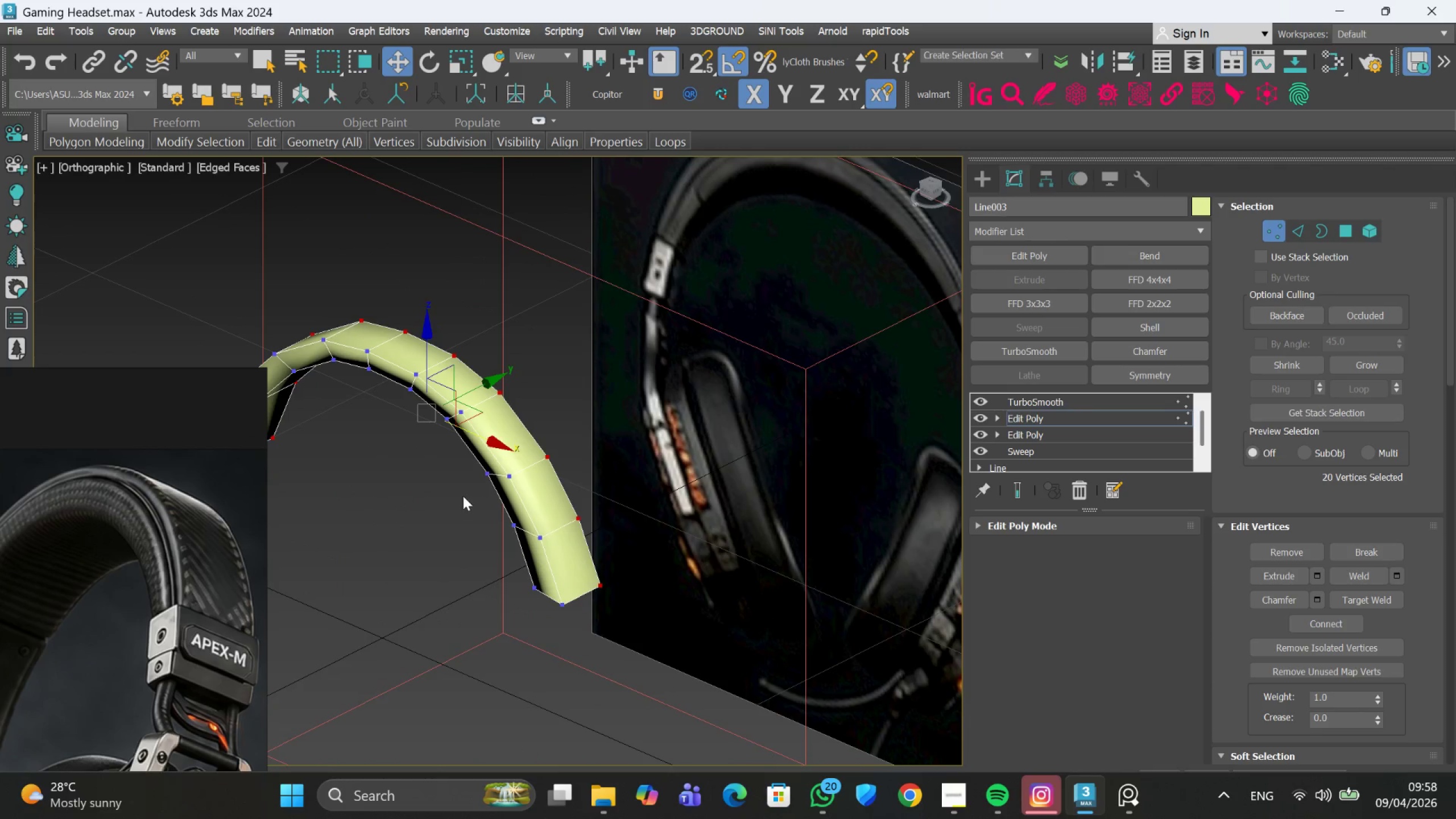 
left_click_drag(start_coordinate=[506, 384], to_coordinate=[534, 379])
 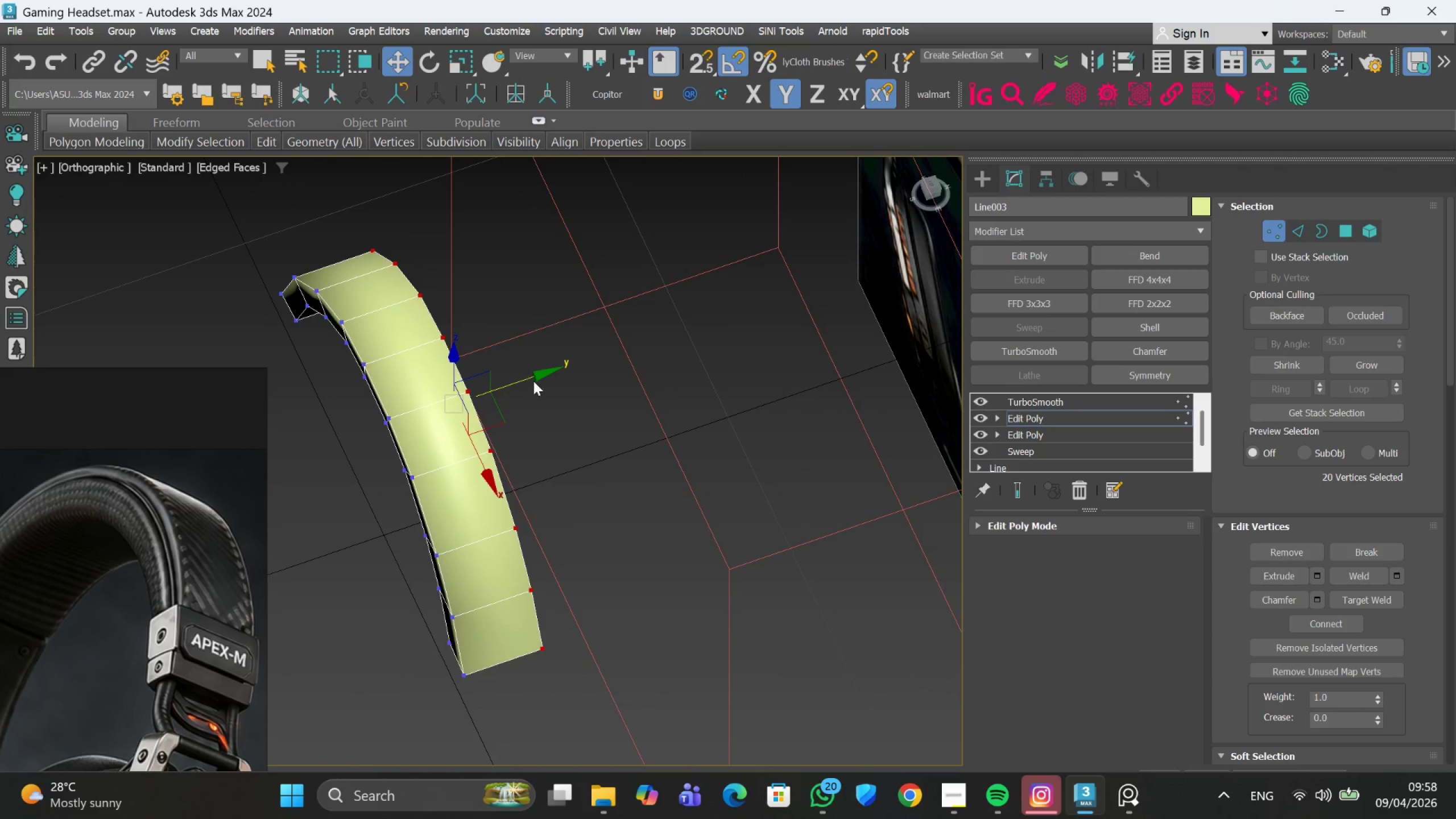 
hold_key(key=AltLeft, duration=1.5)
 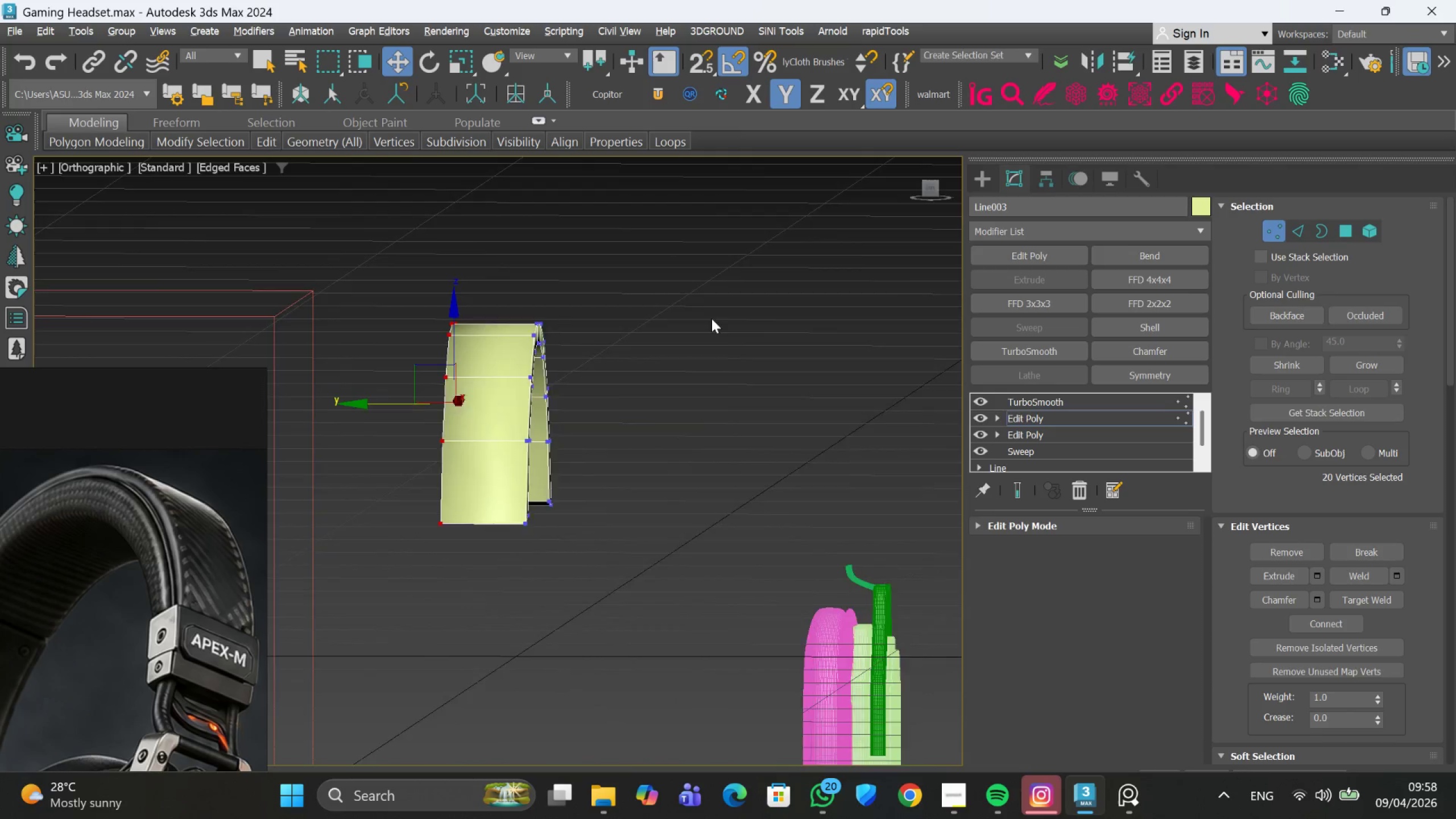 
hold_key(key=AltLeft, duration=1.5)
 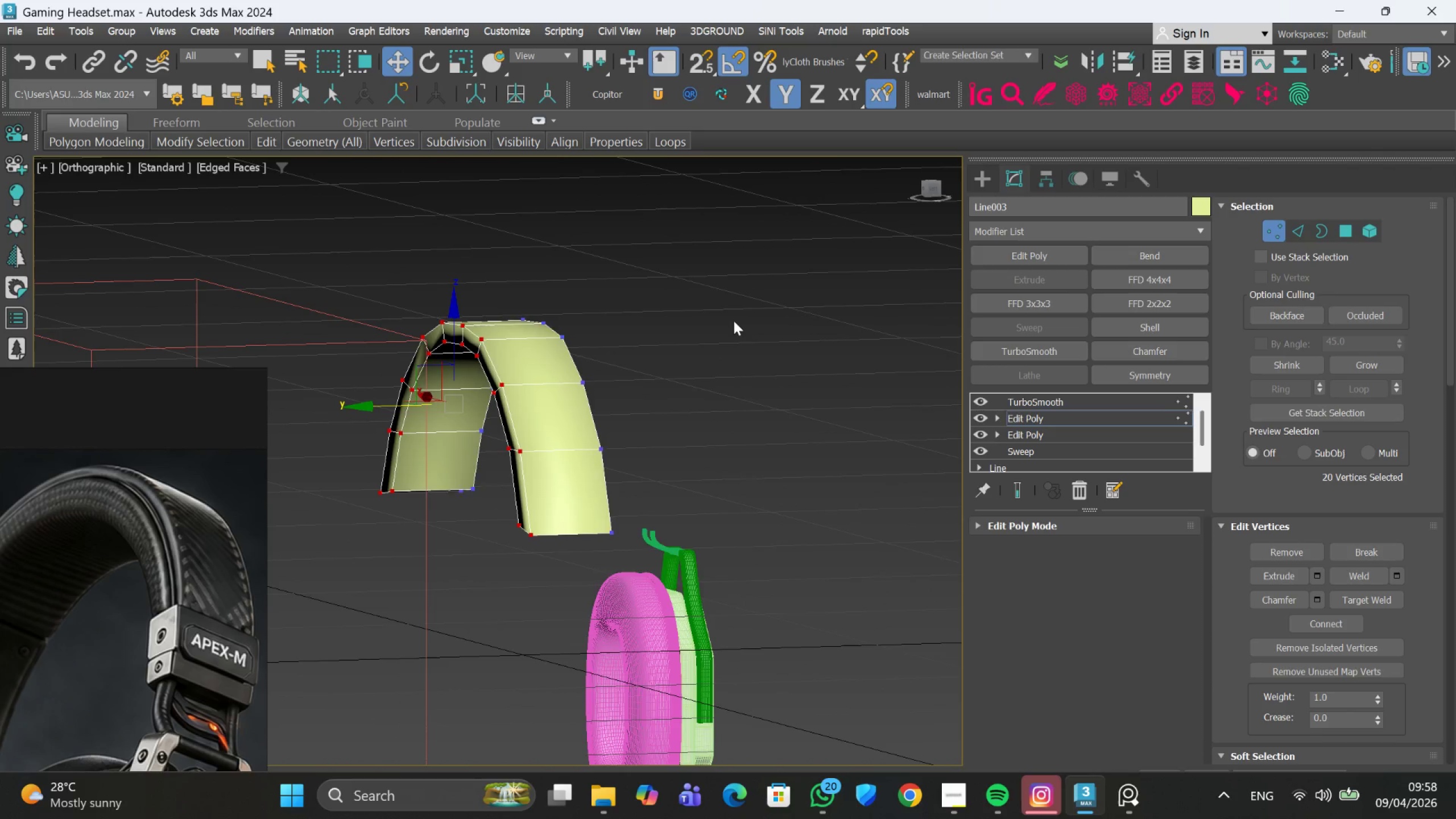 
scroll: coordinate [734, 321], scroll_direction: down, amount: 2.0
 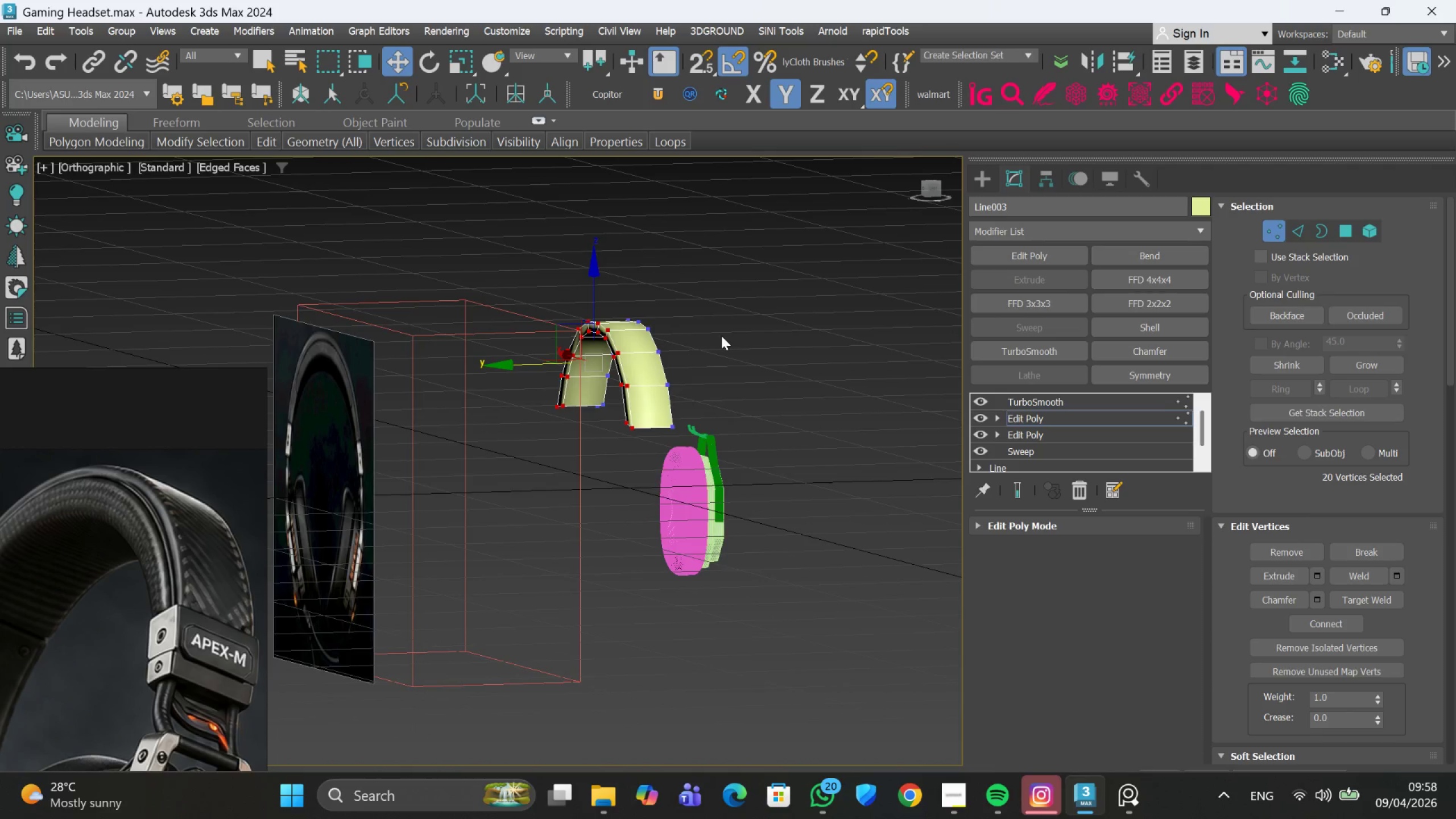 
hold_key(key=AltLeft, duration=1.5)
 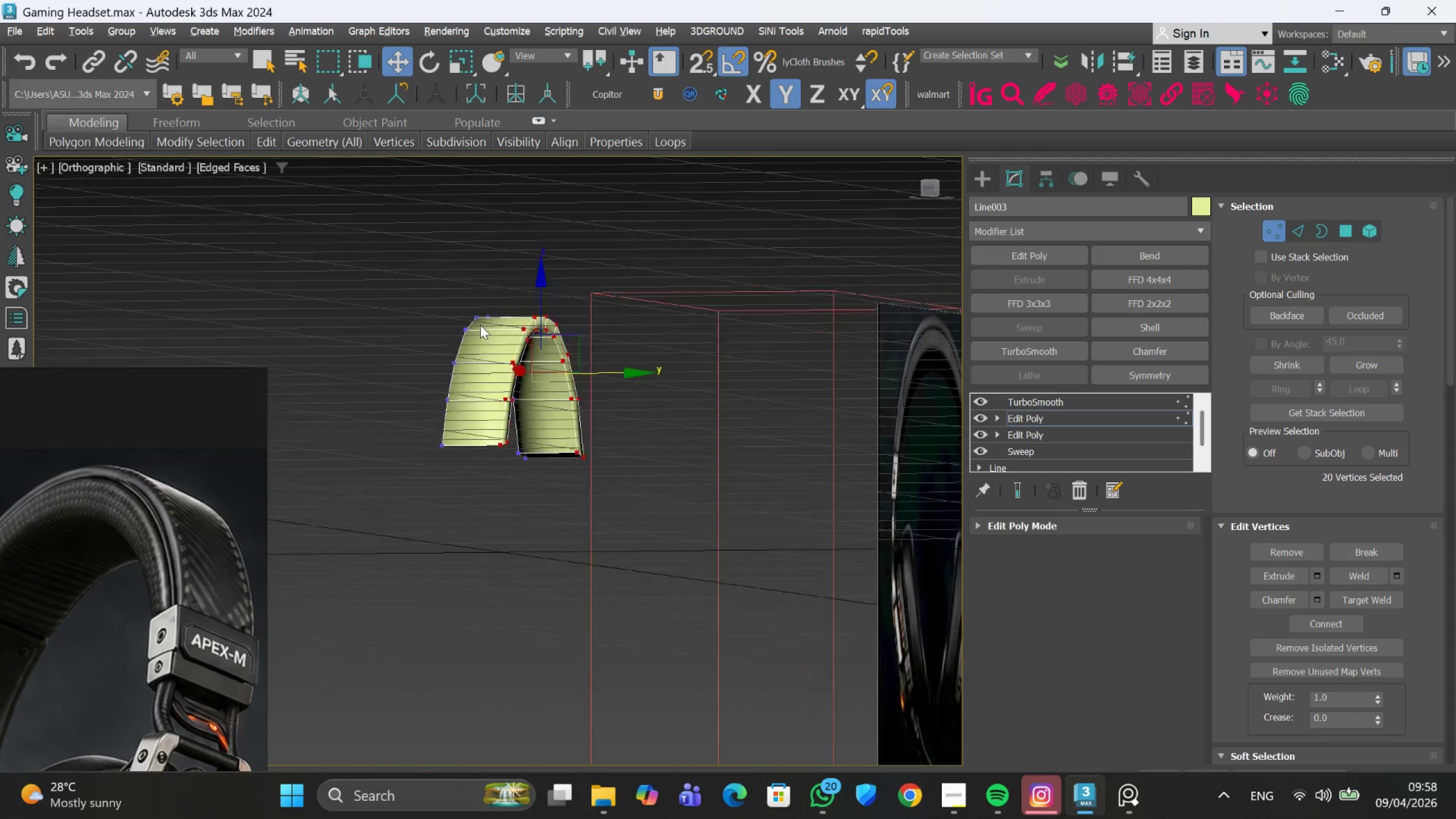 
scroll: coordinate [721, 336], scroll_direction: up, amount: 1.0
 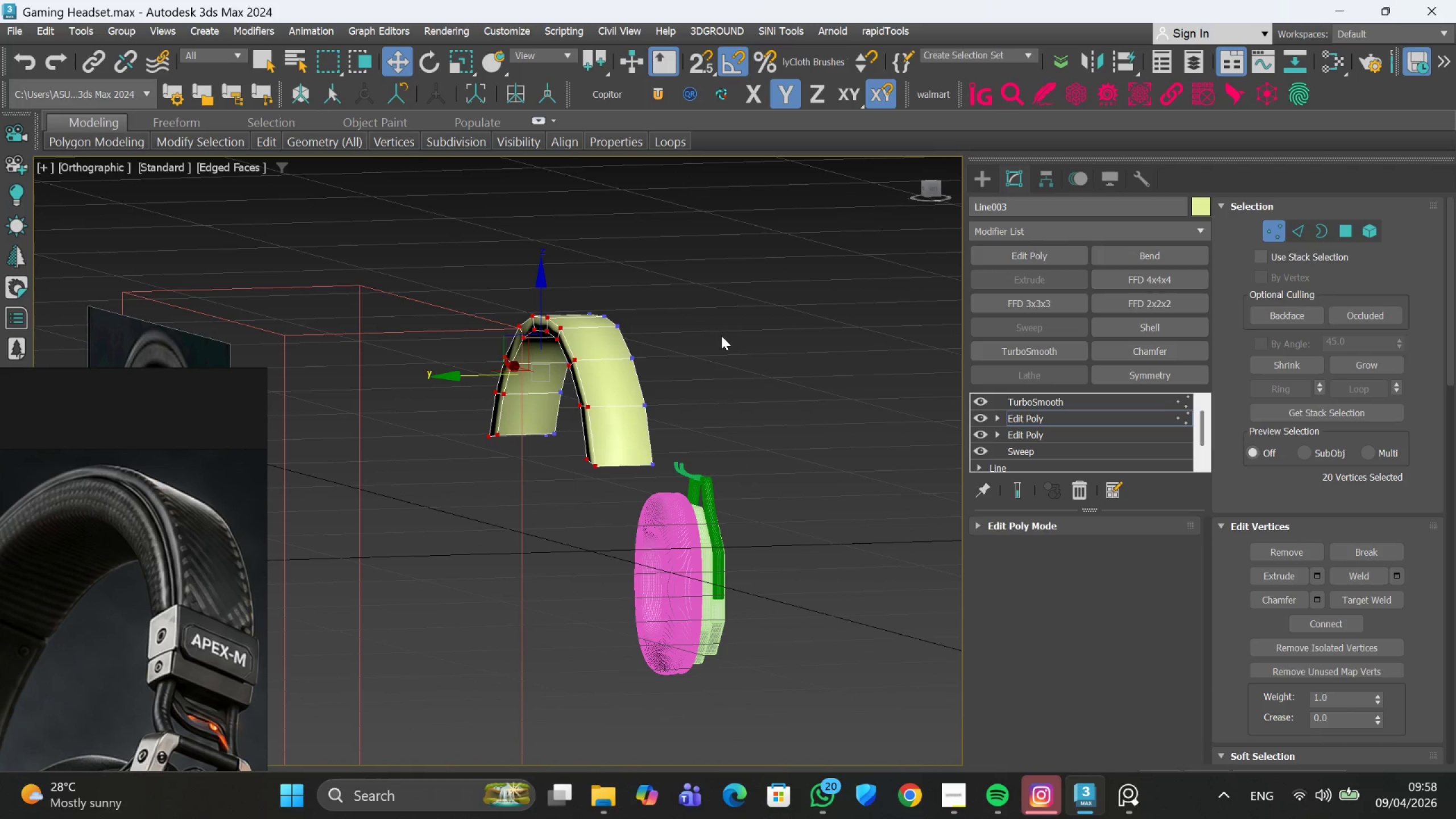 
hold_key(key=AltLeft, duration=1.52)
 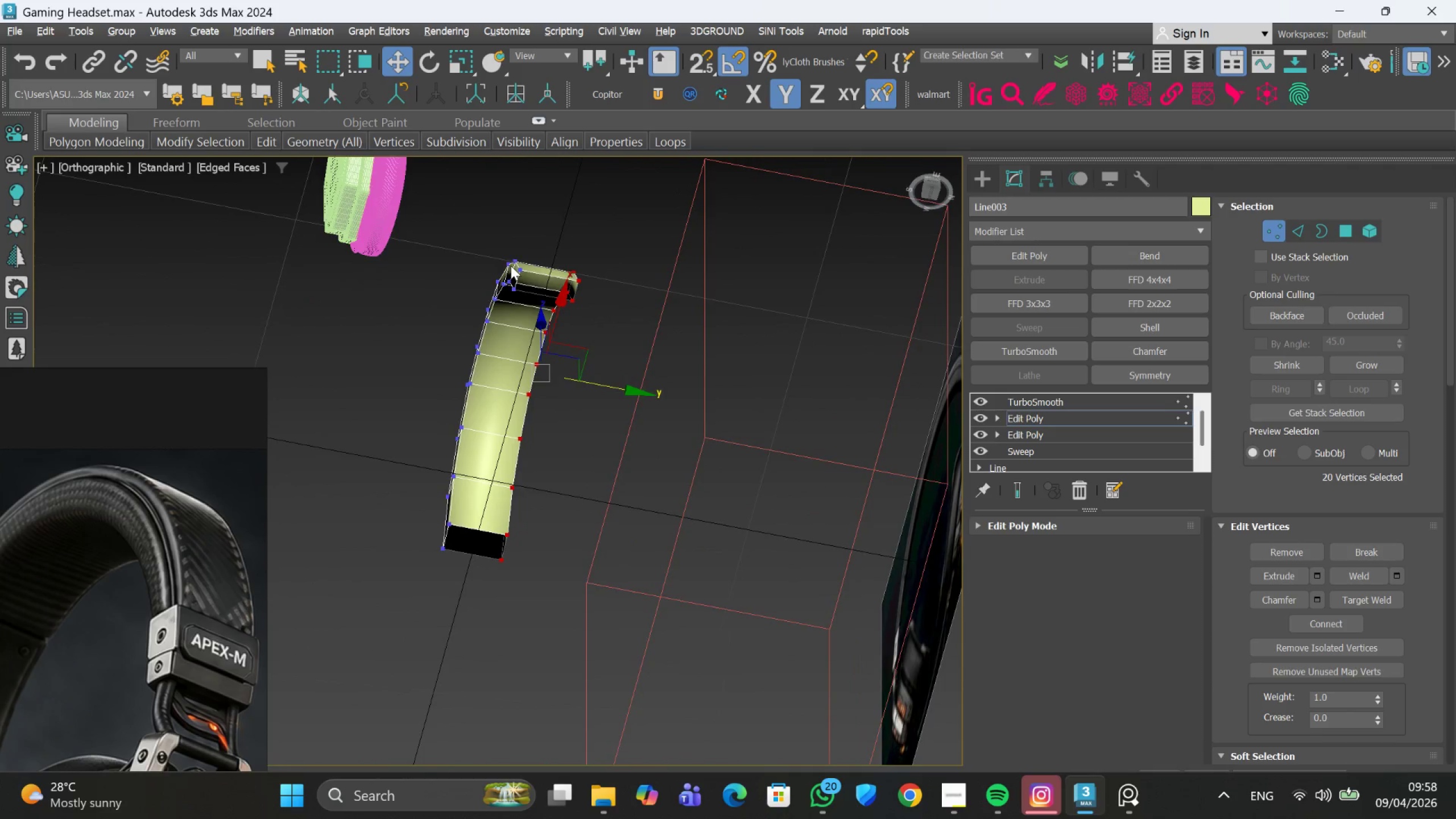 
hold_key(key=AltLeft, duration=0.91)
 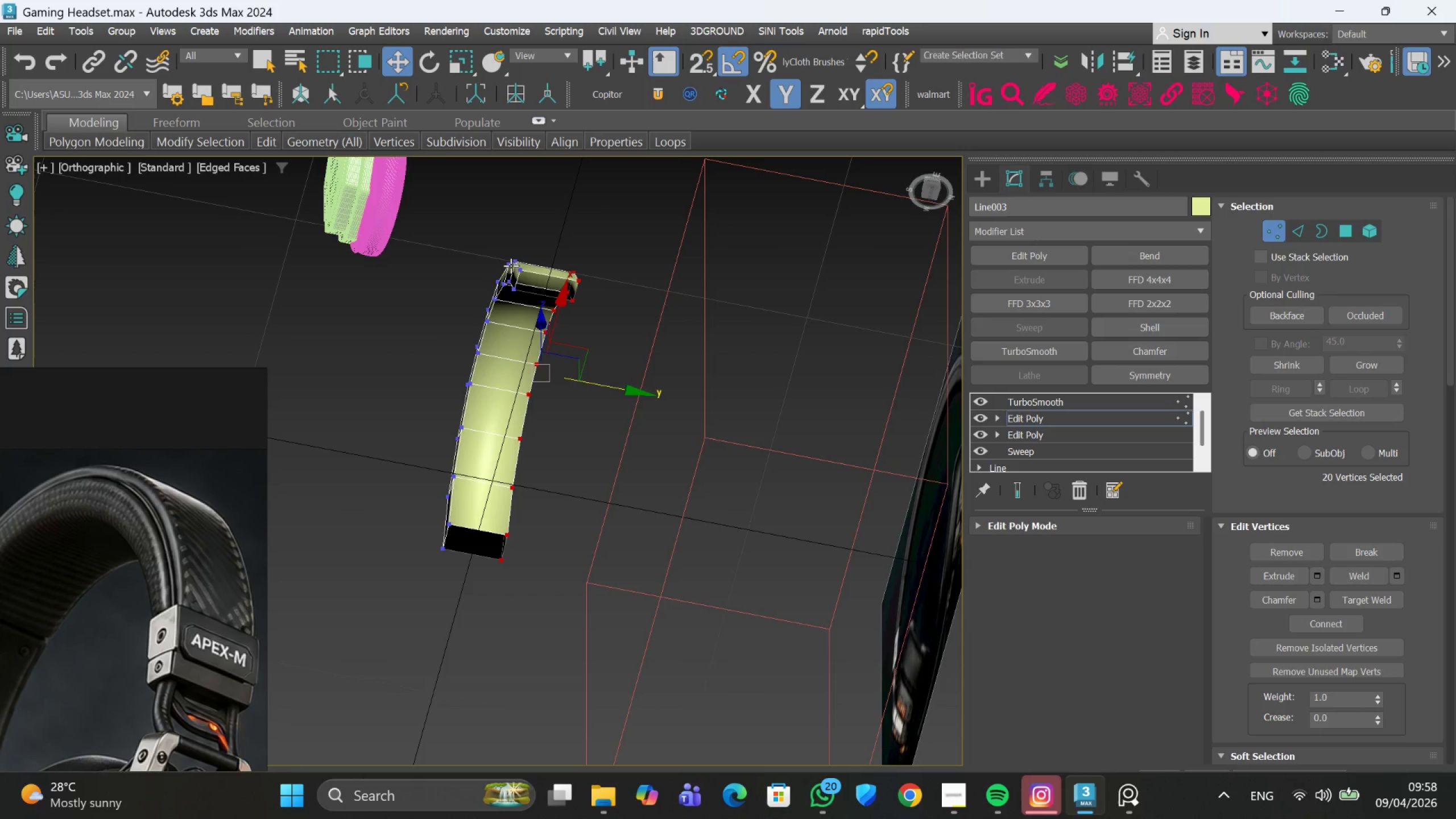 
hold_key(key=AltLeft, duration=0.62)
 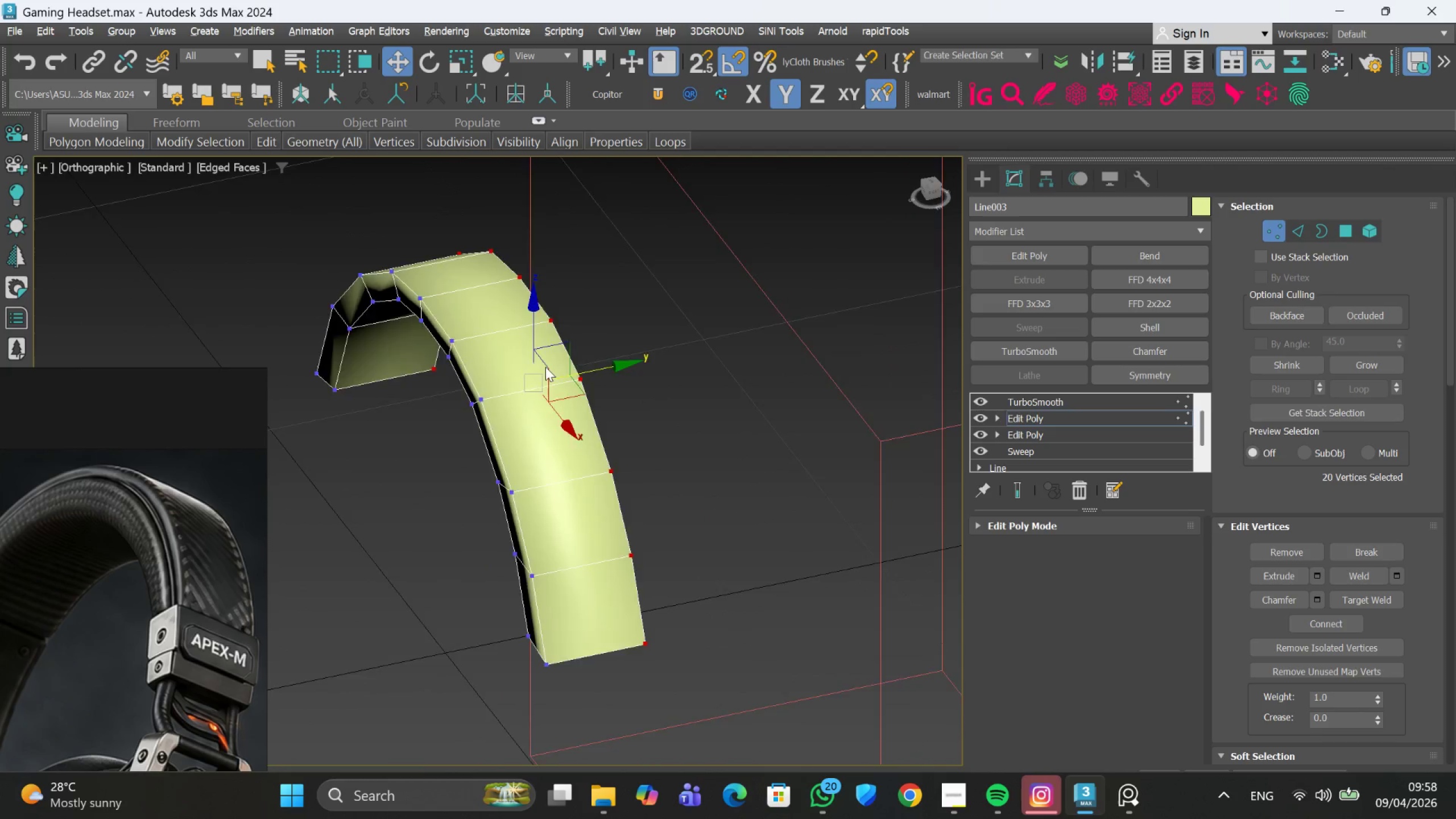 
hold_key(key=AltLeft, duration=0.88)
 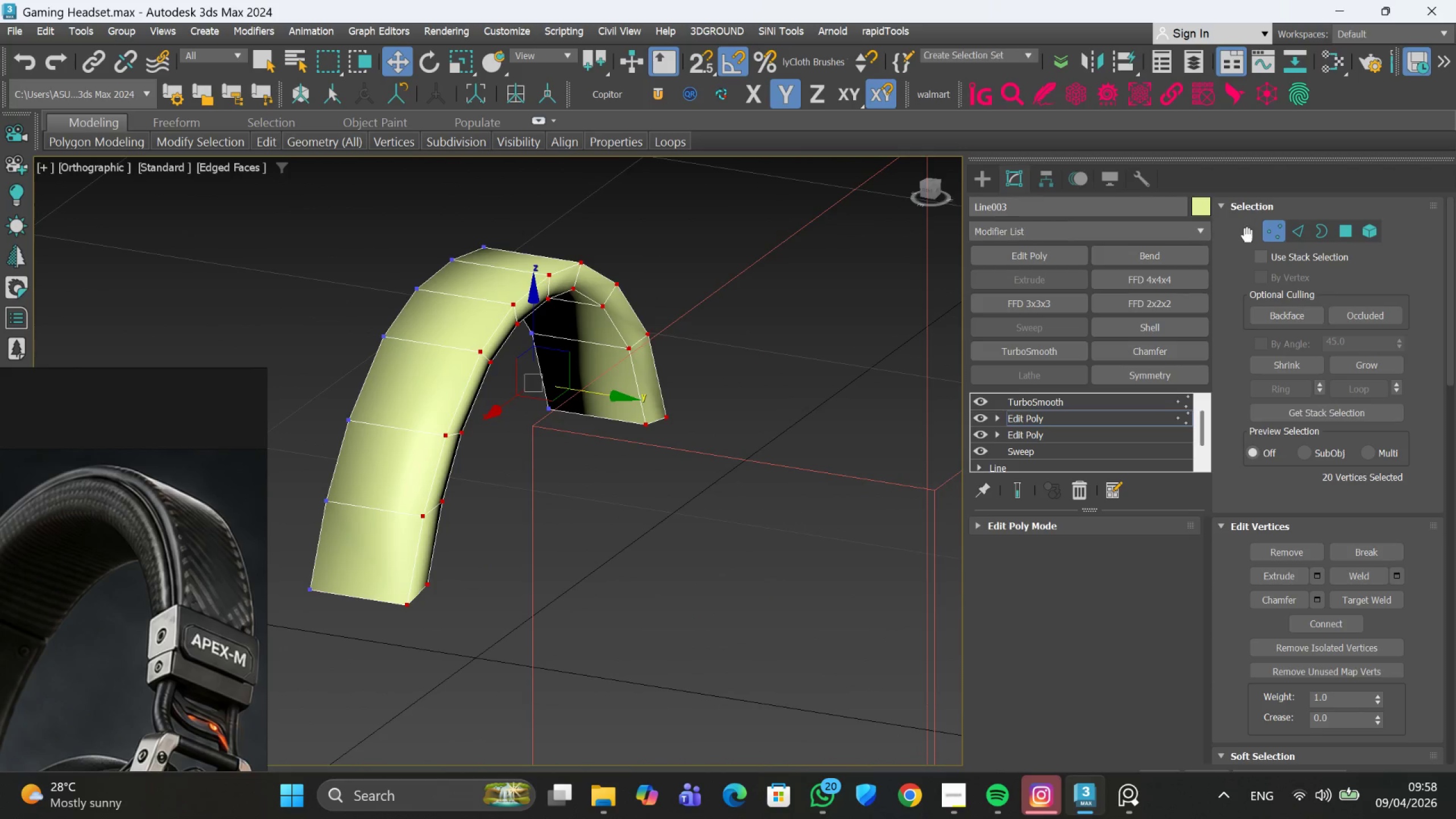 
scroll: coordinate [551, 359], scroll_direction: up, amount: 1.0
 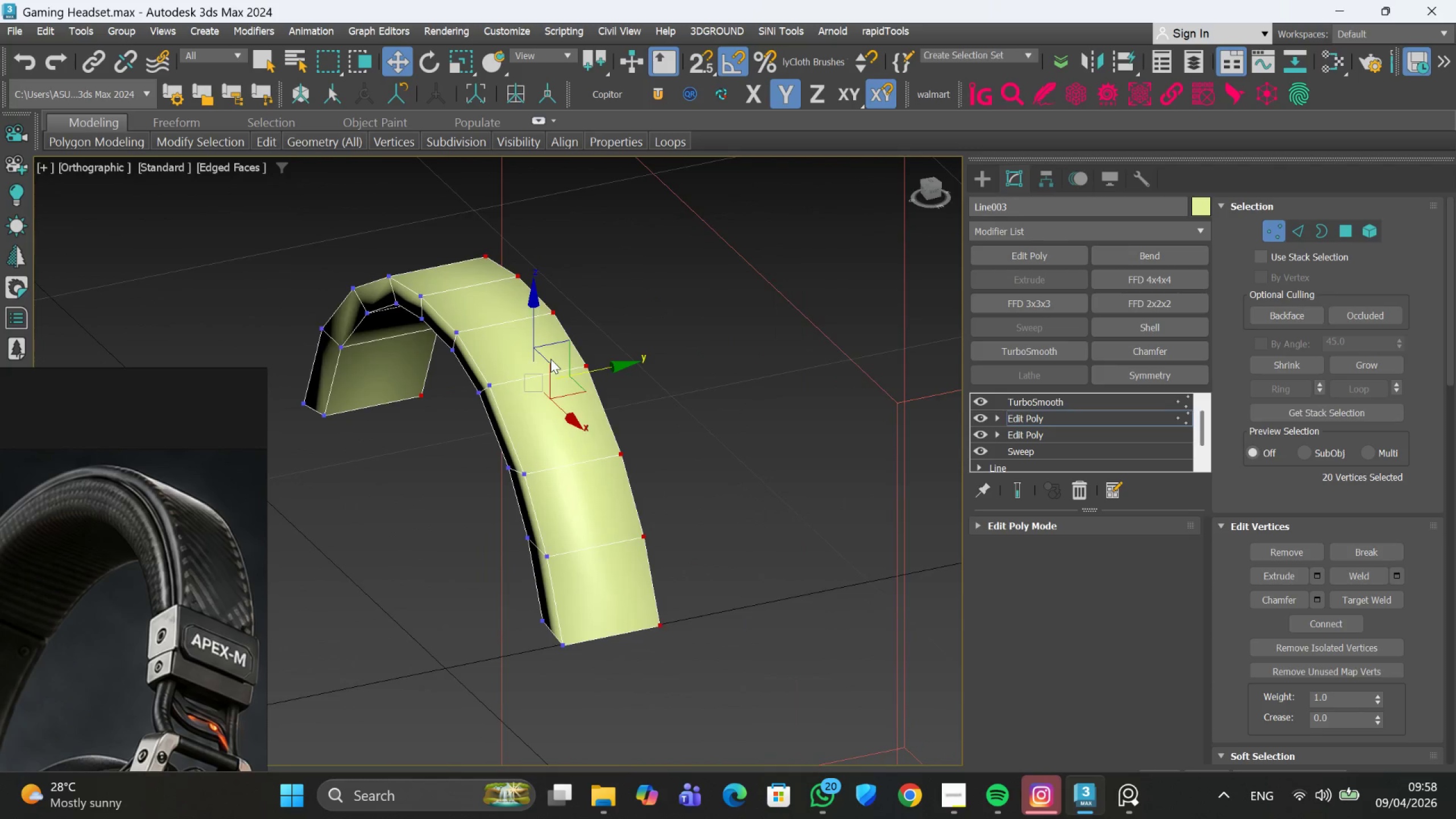 
hold_key(key=AltLeft, duration=1.83)
left_click([1266, 234])
 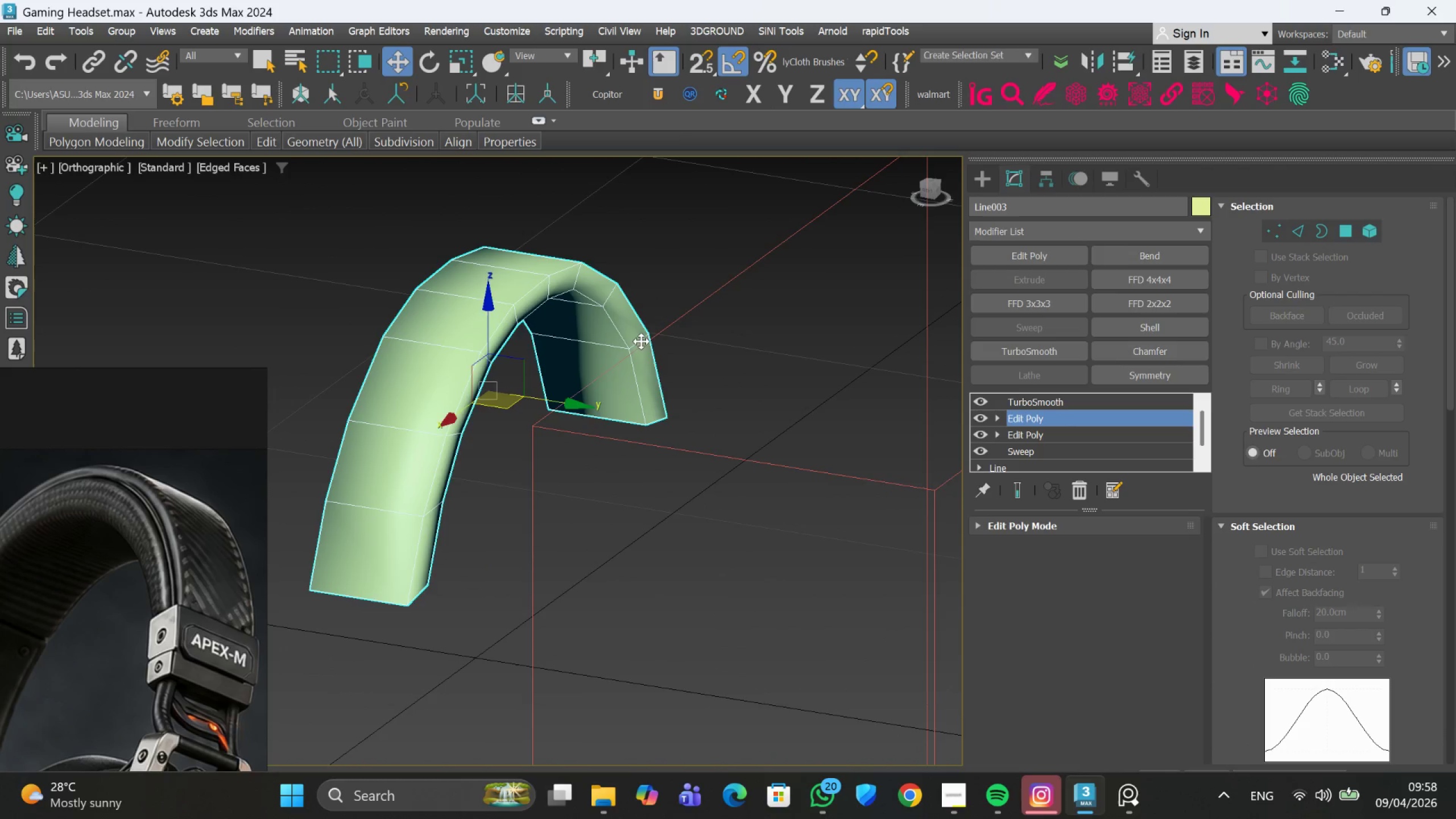 
hold_key(key=AltLeft, duration=1.51)
 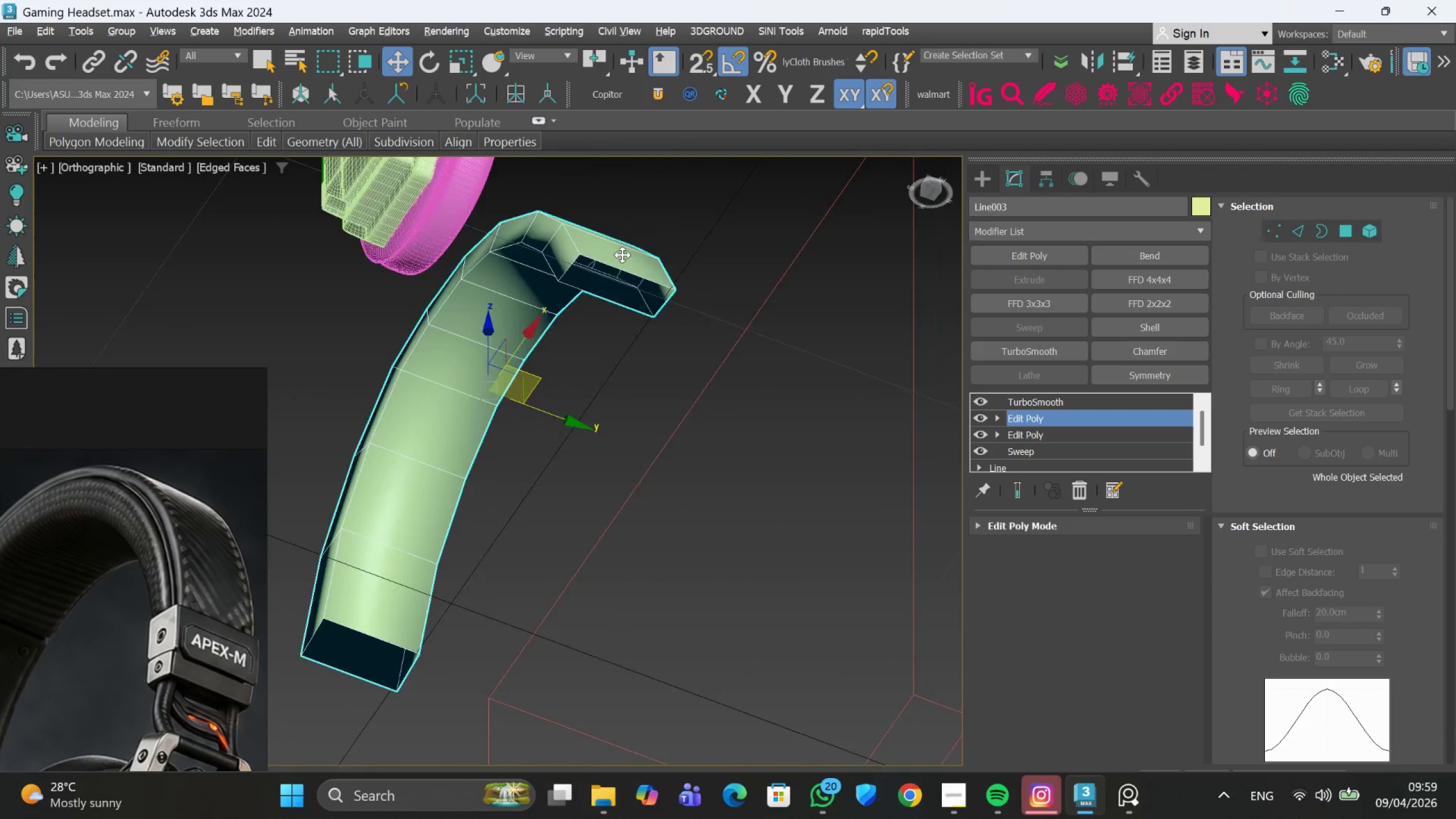 
hold_key(key=AltLeft, duration=1.5)
 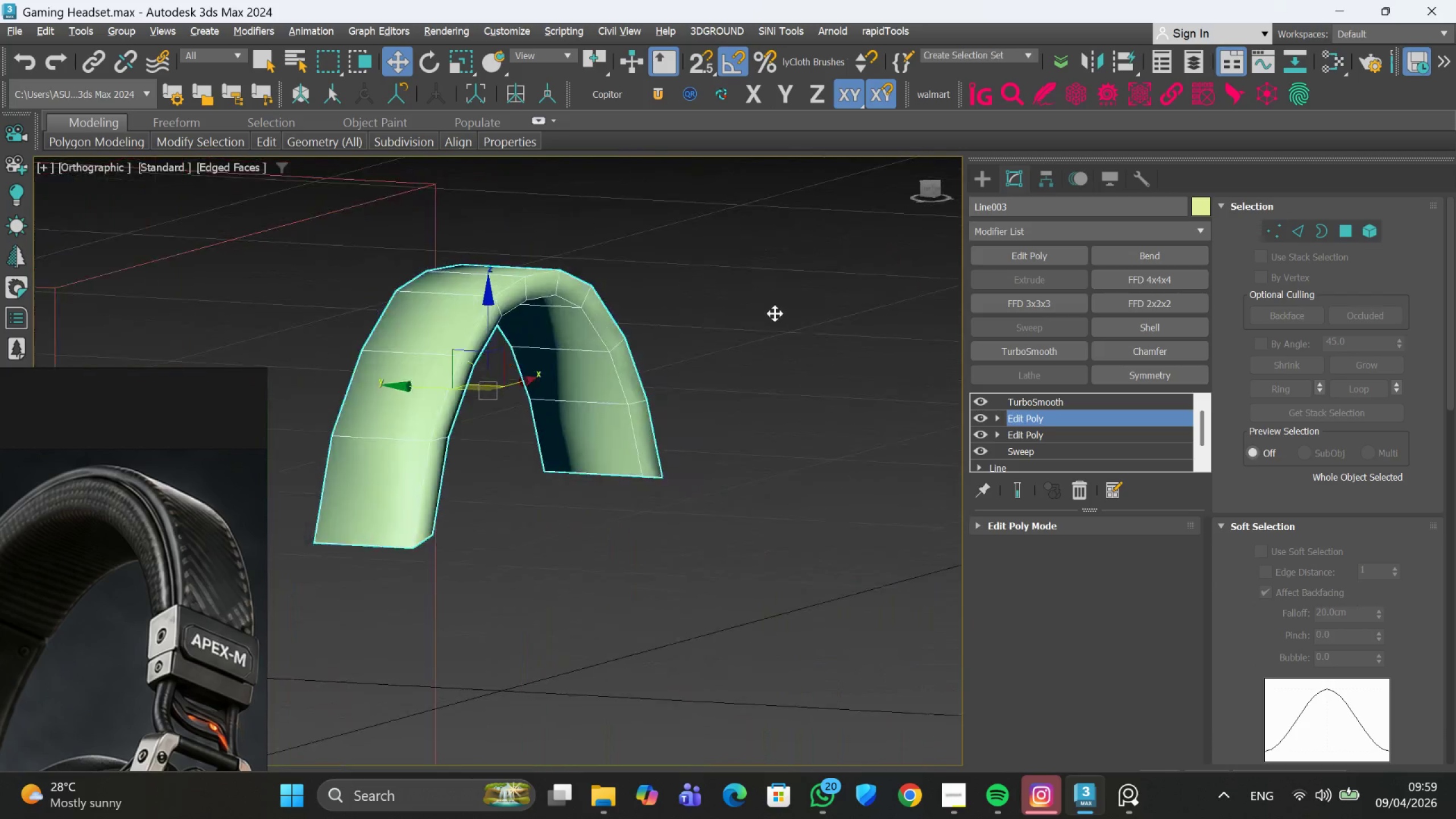 
hold_key(key=AltLeft, duration=1.52)
 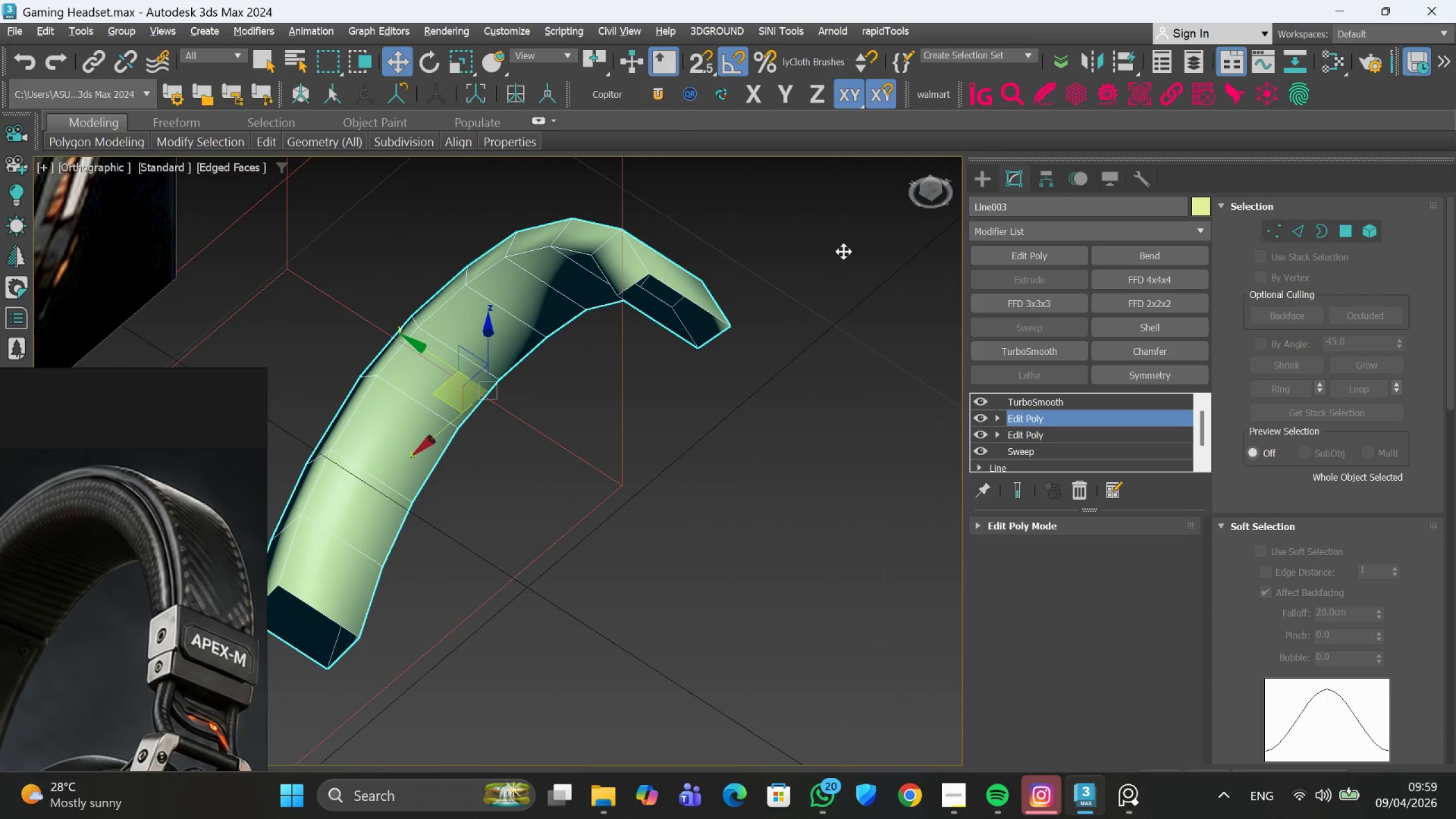 
hold_key(key=AltLeft, duration=1.5)
 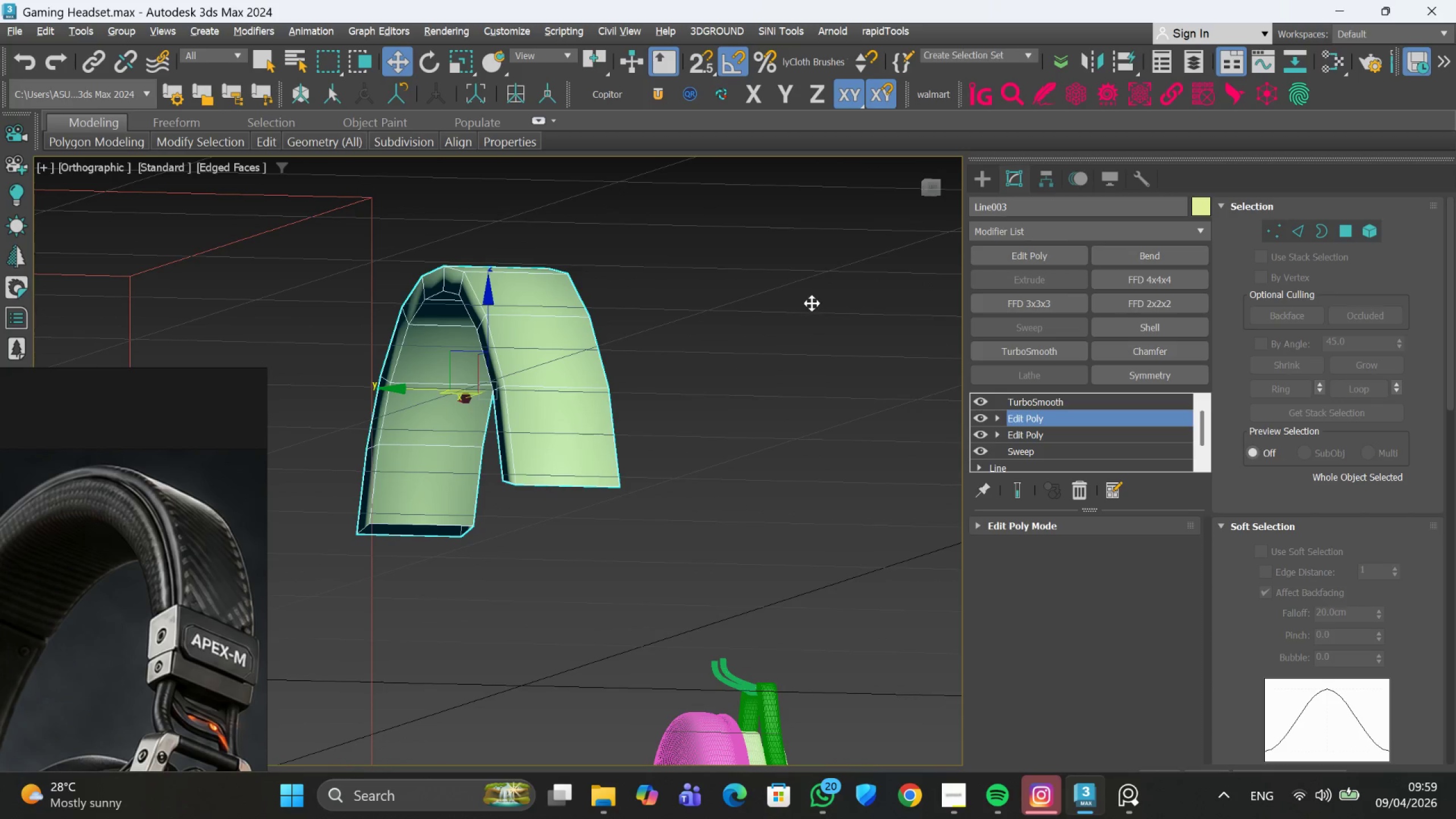 
hold_key(key=AltLeft, duration=1.52)
 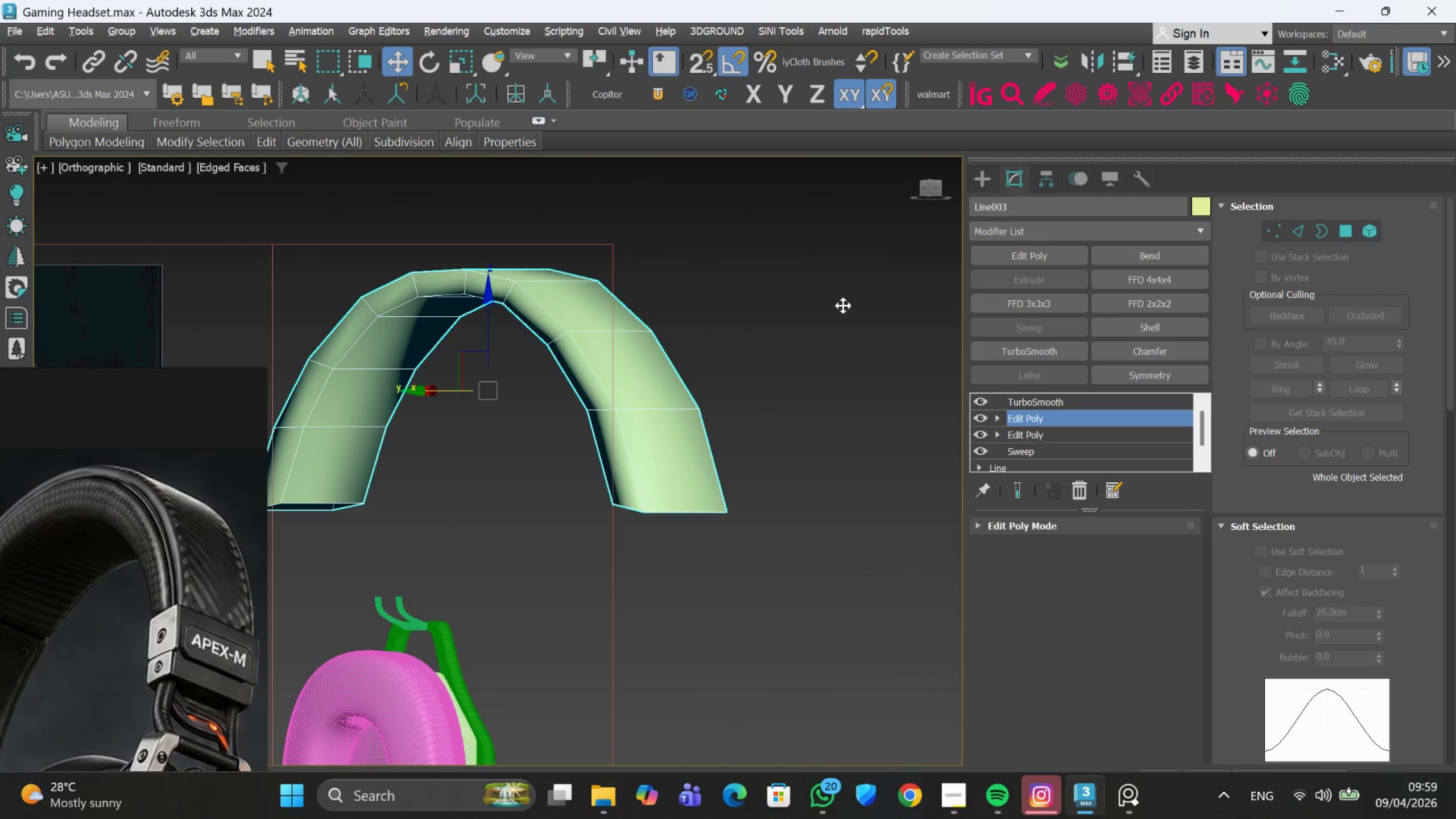 
hold_key(key=AltLeft, duration=1.09)
 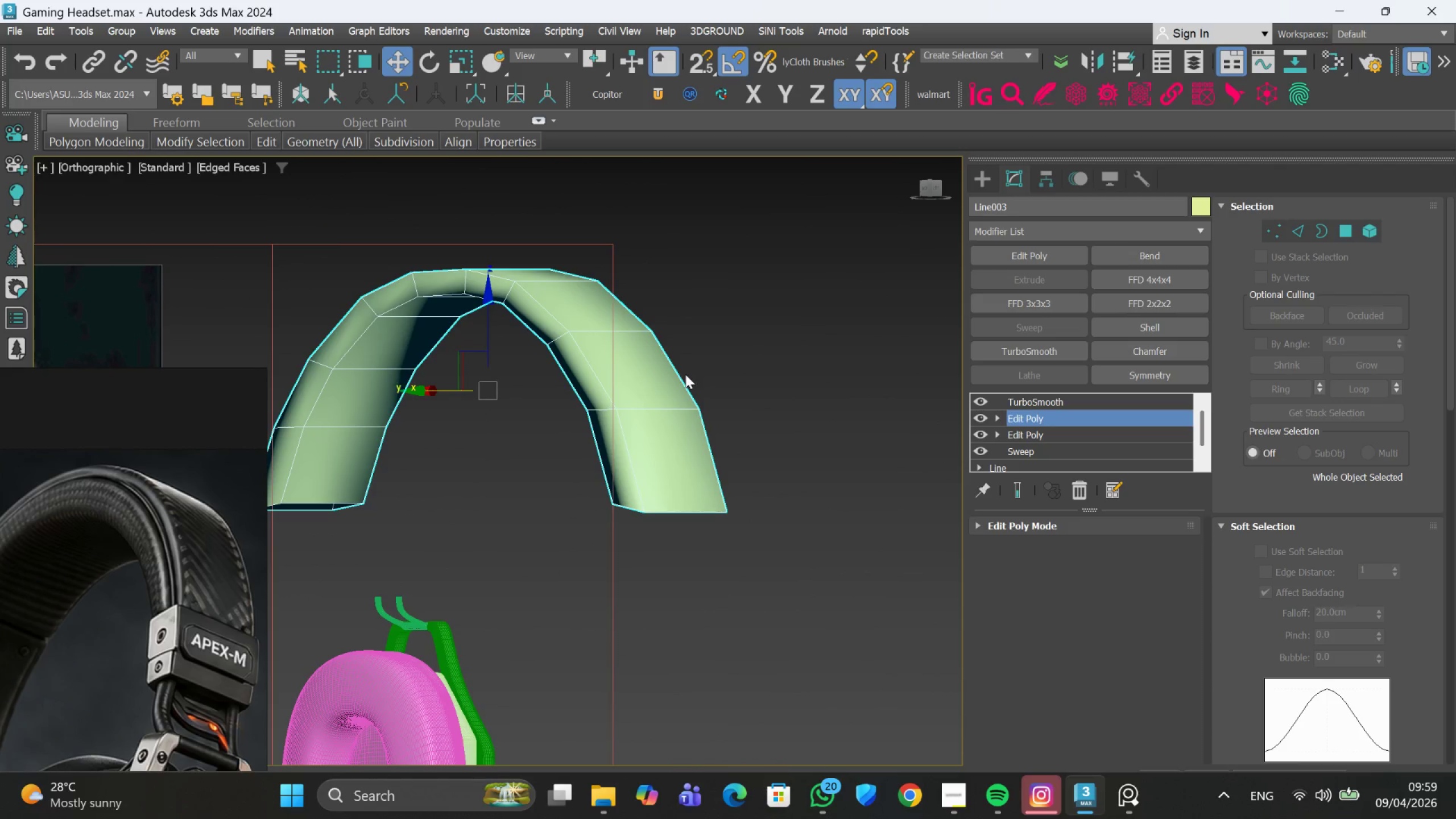 
hold_key(key=AltLeft, duration=1.05)
 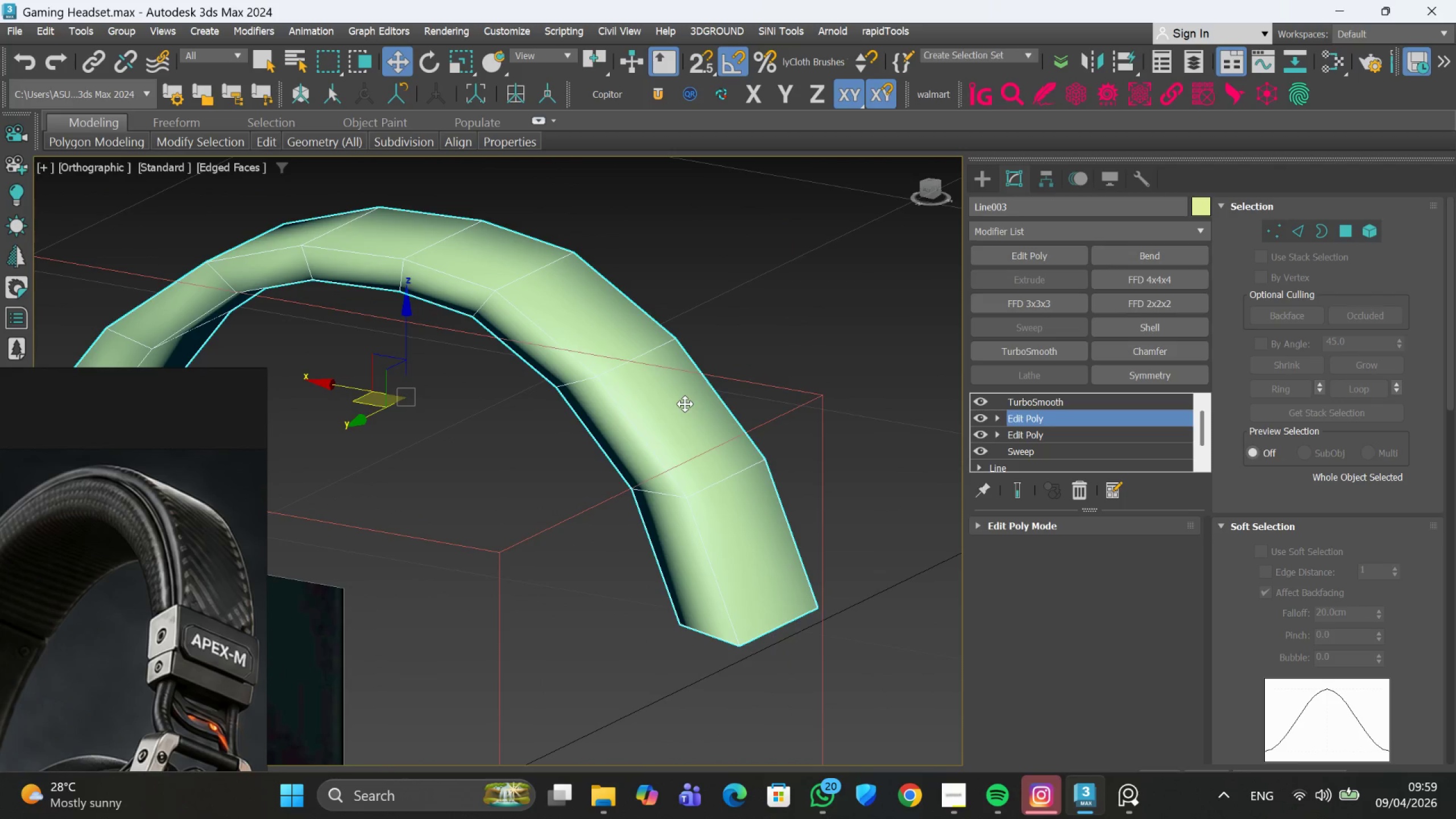 
scroll: coordinate [685, 374], scroll_direction: up, amount: 1.0
 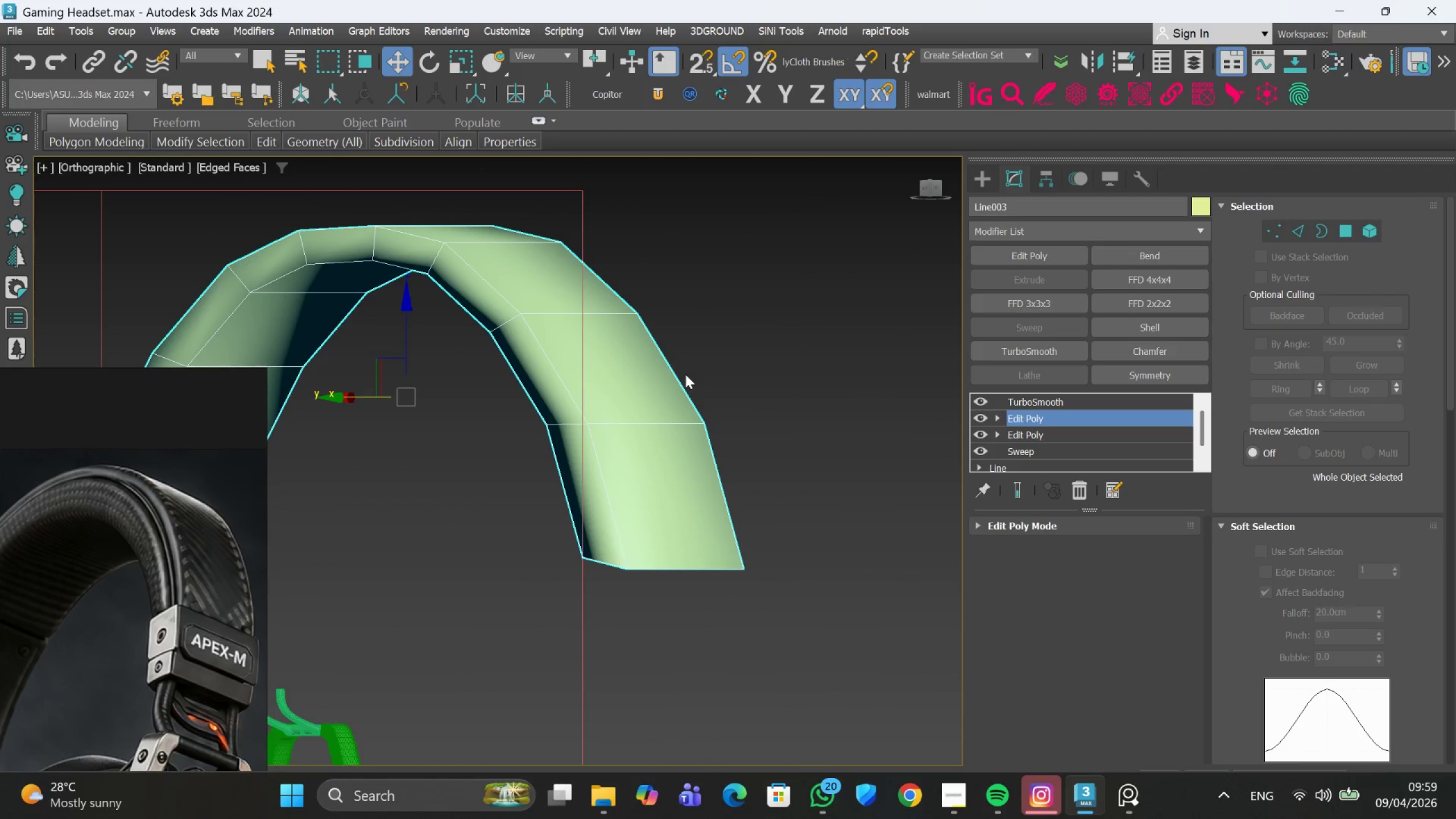 
hold_key(key=AltLeft, duration=1.09)
 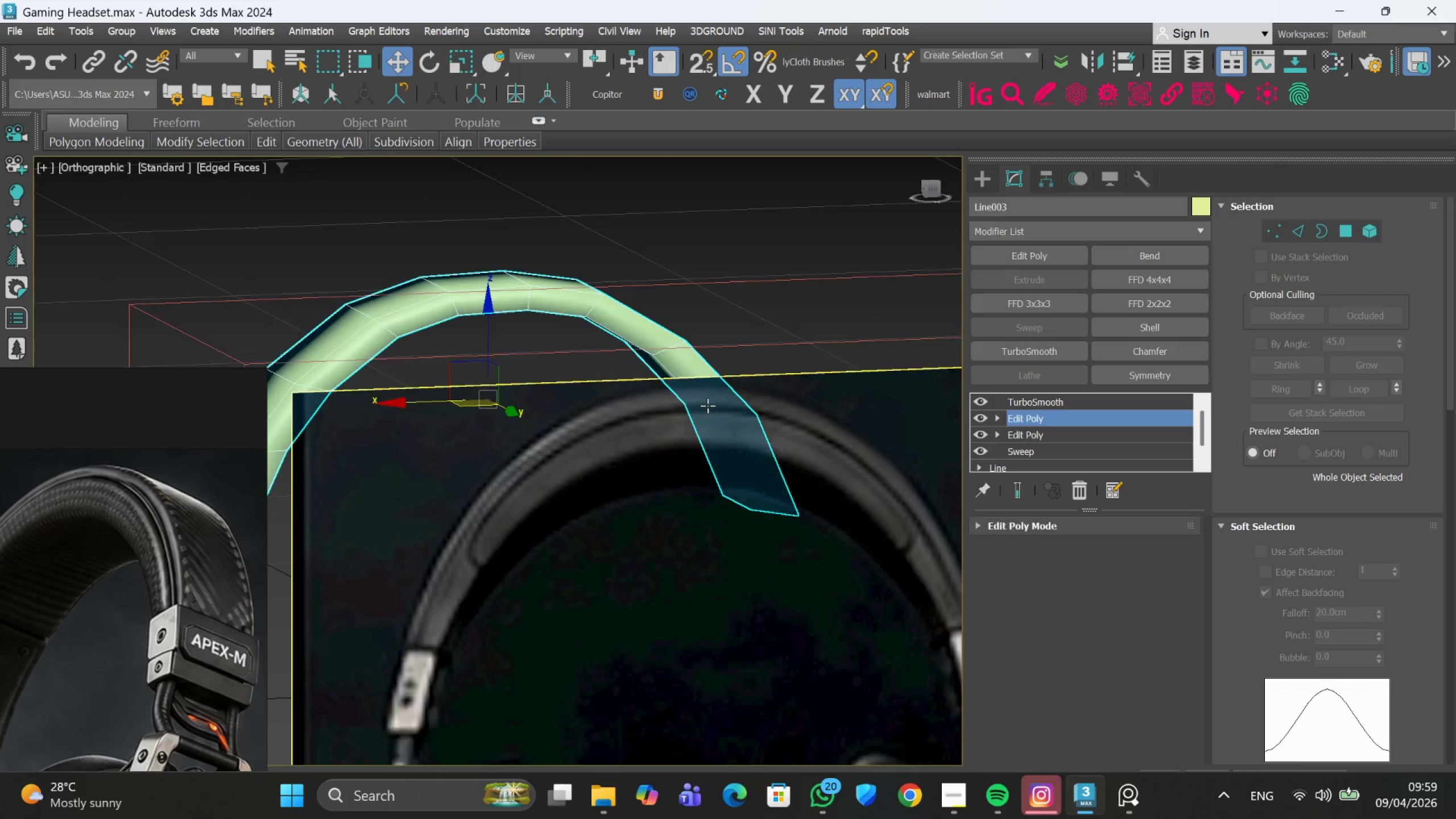 
scroll: coordinate [685, 404], scroll_direction: down, amount: 1.0
 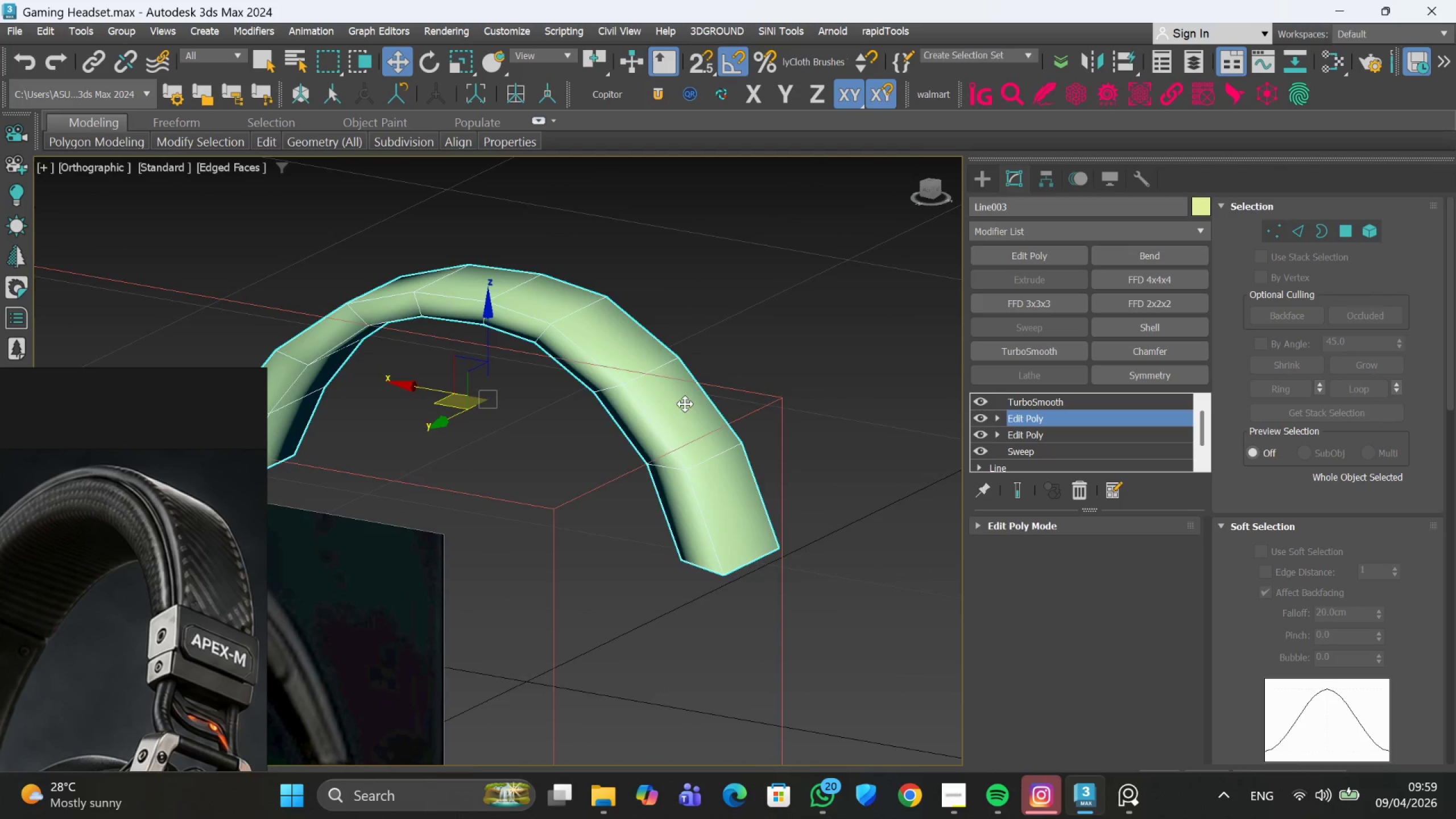 
hold_key(key=AltLeft, duration=1.08)
 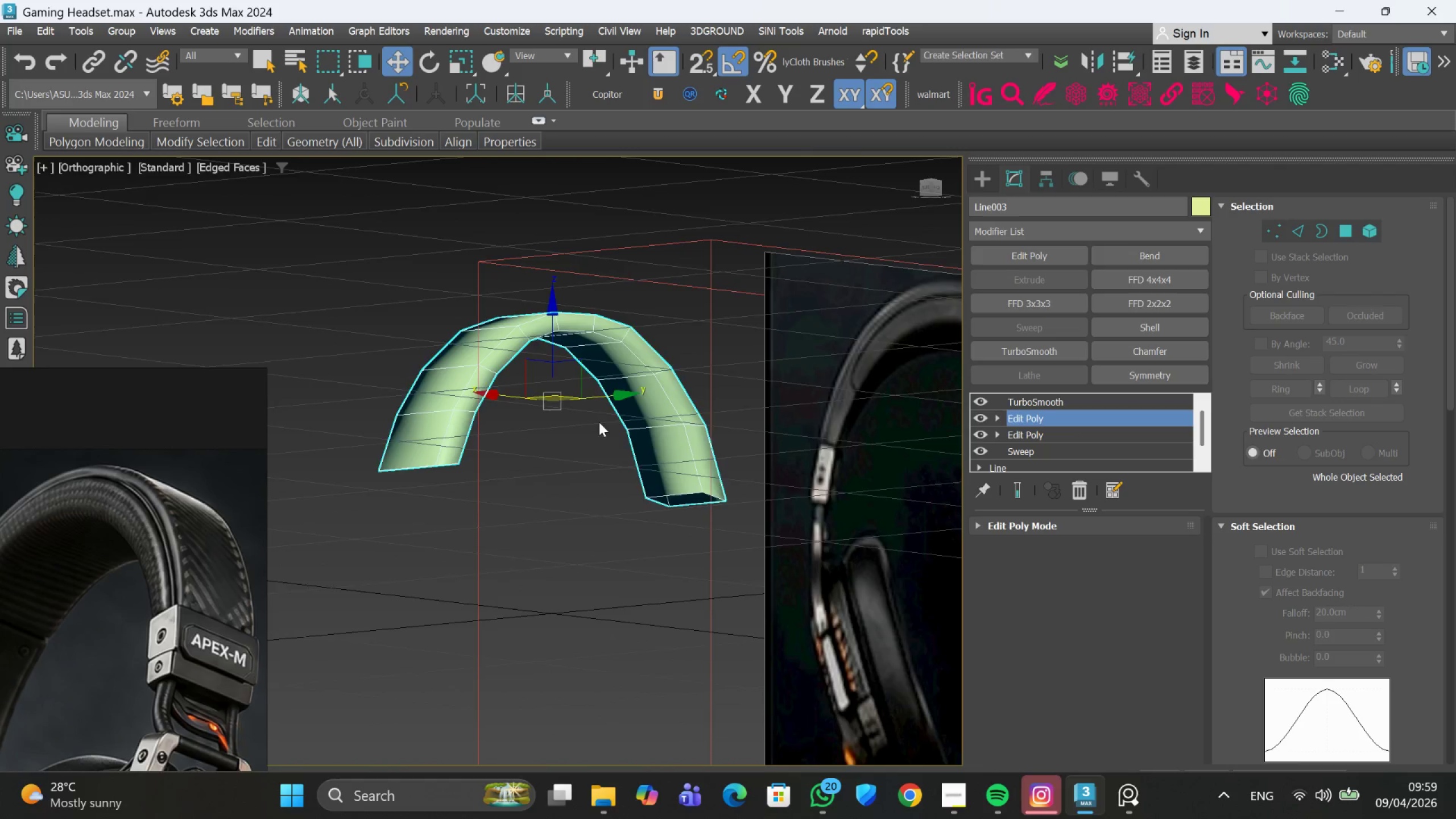 
scroll: coordinate [708, 406], scroll_direction: down, amount: 1.0
 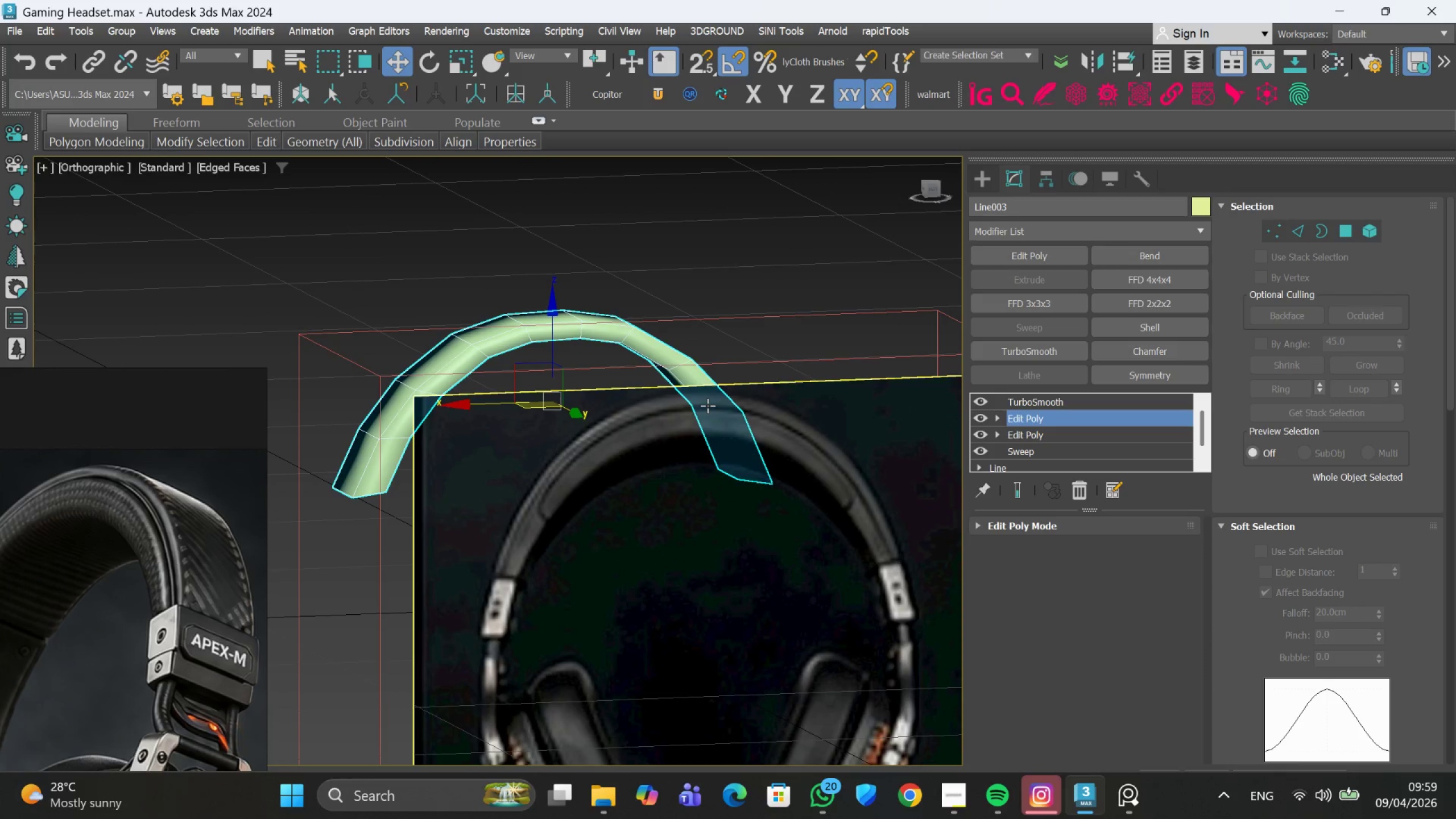 
hold_key(key=AltLeft, duration=1.5)
 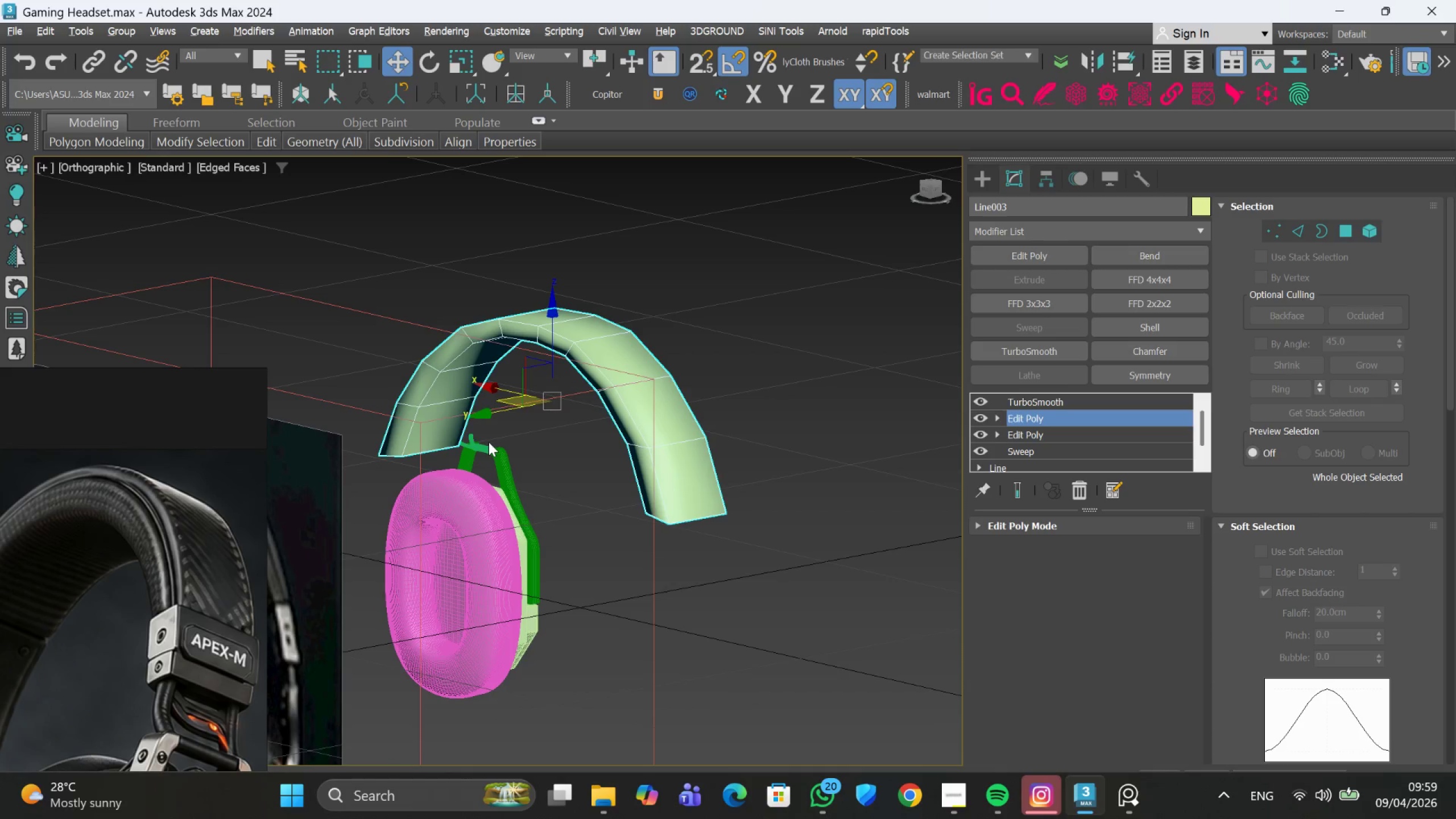 
hold_key(key=AltLeft, duration=0.8)
 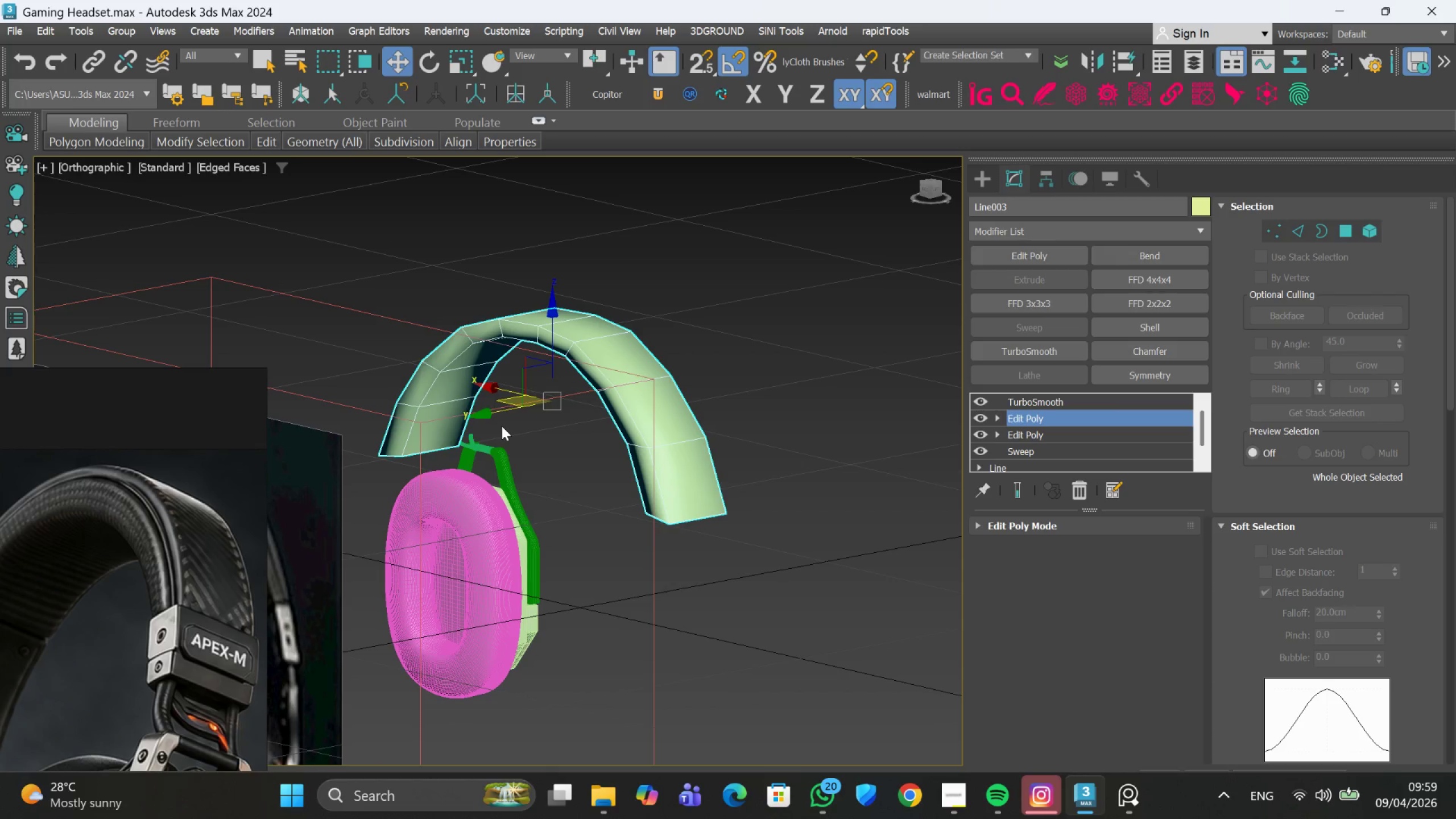 
scroll: coordinate [179, 539], scroll_direction: up, amount: 5.0
 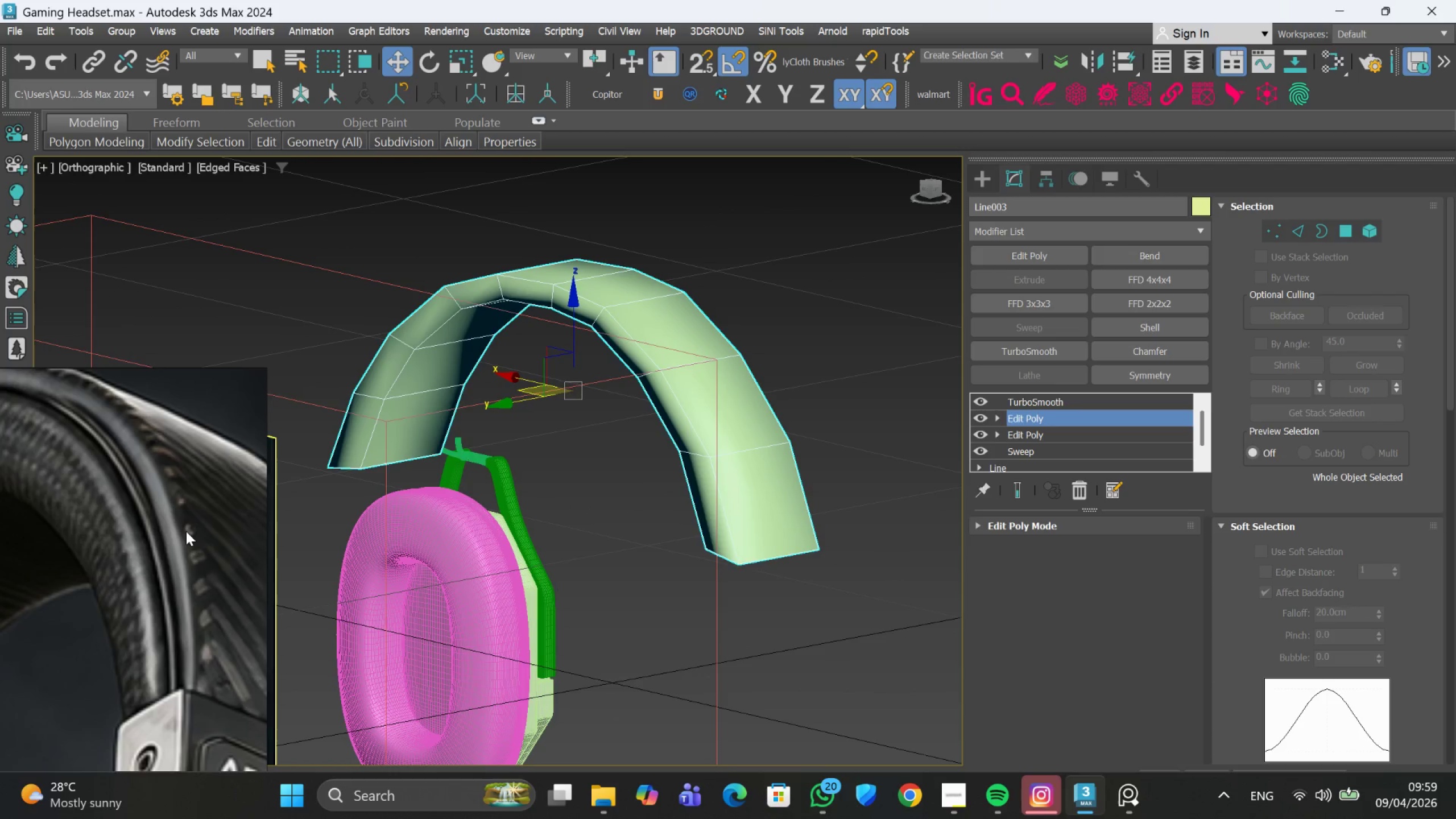 
scroll: coordinate [186, 531], scroll_direction: none, amount: 0.0
 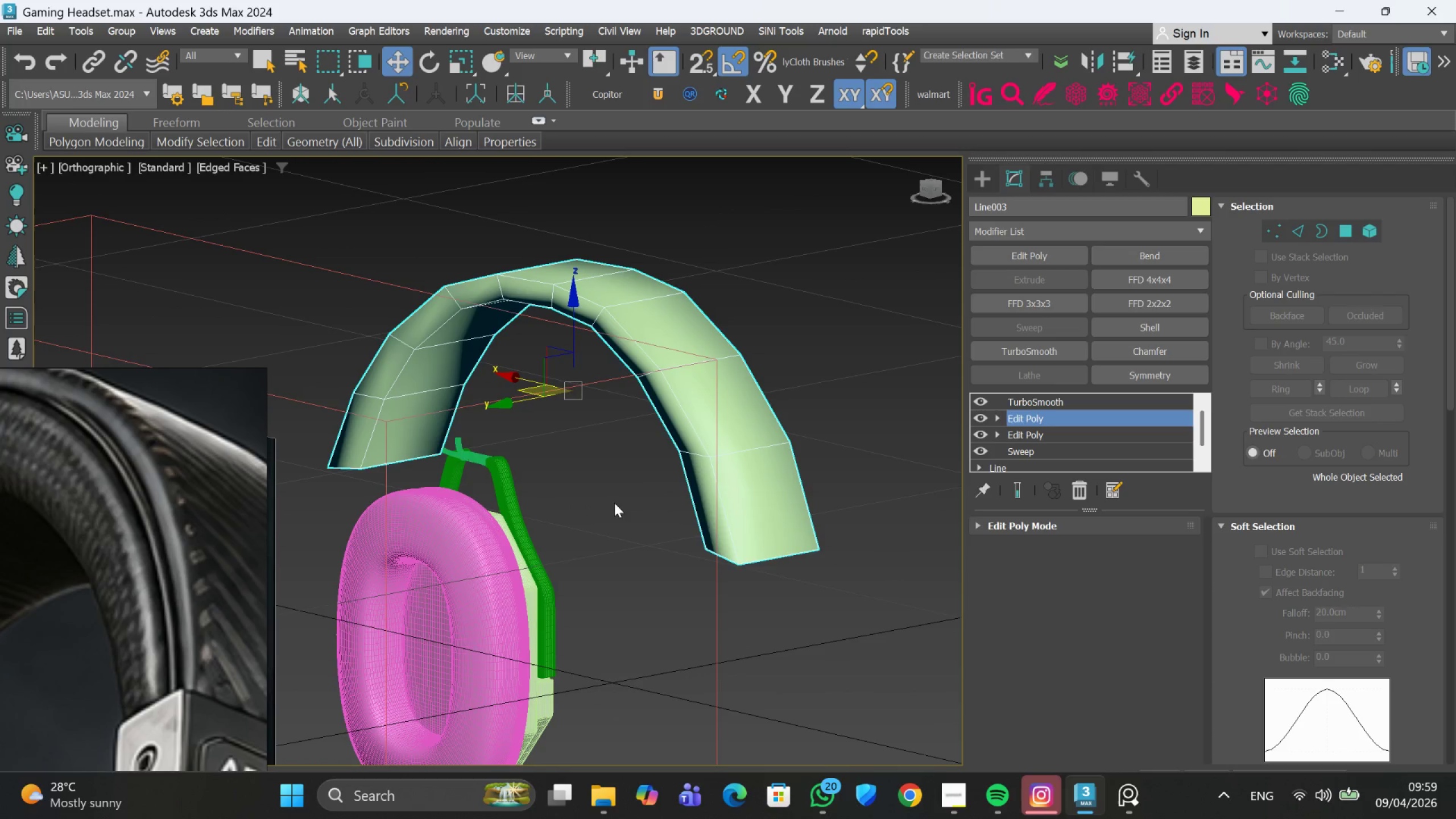 
scroll: coordinate [614, 503], scroll_direction: down, amount: 1.0
 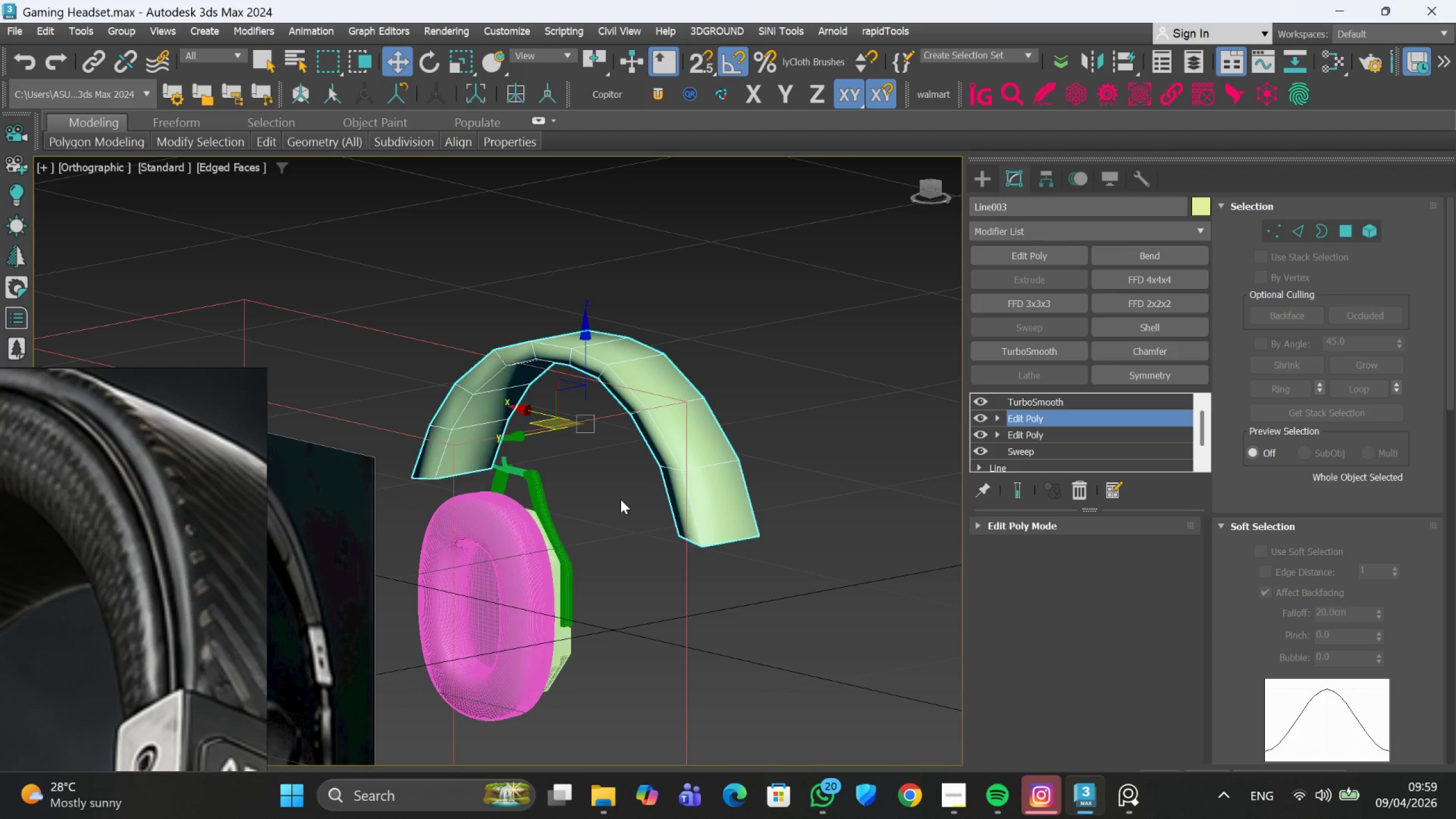 
wait(24.9)
 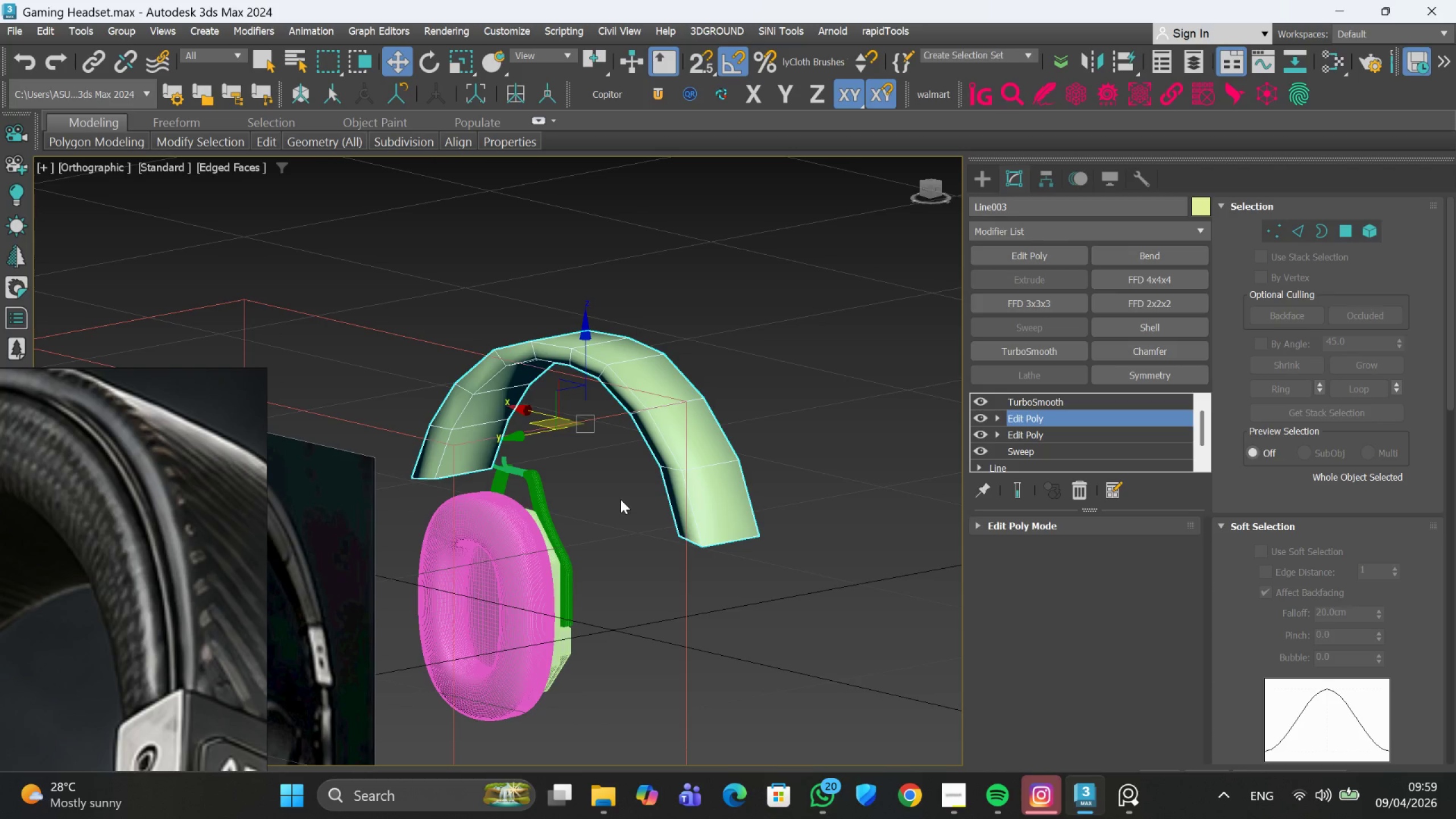 
scroll: coordinate [221, 480], scroll_direction: down, amount: 7.0
 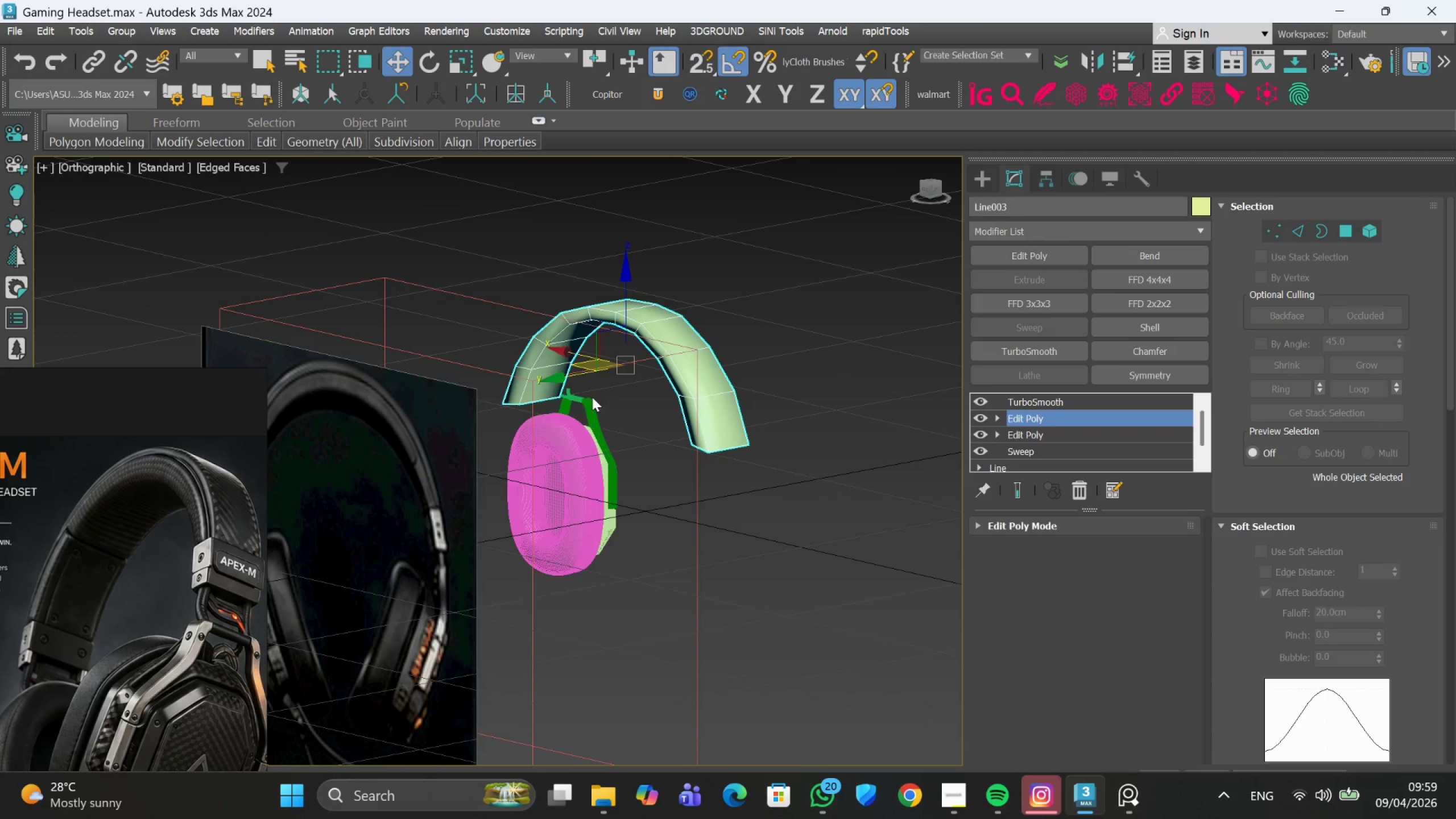 
scroll: coordinate [212, 520], scroll_direction: up, amount: 6.0
 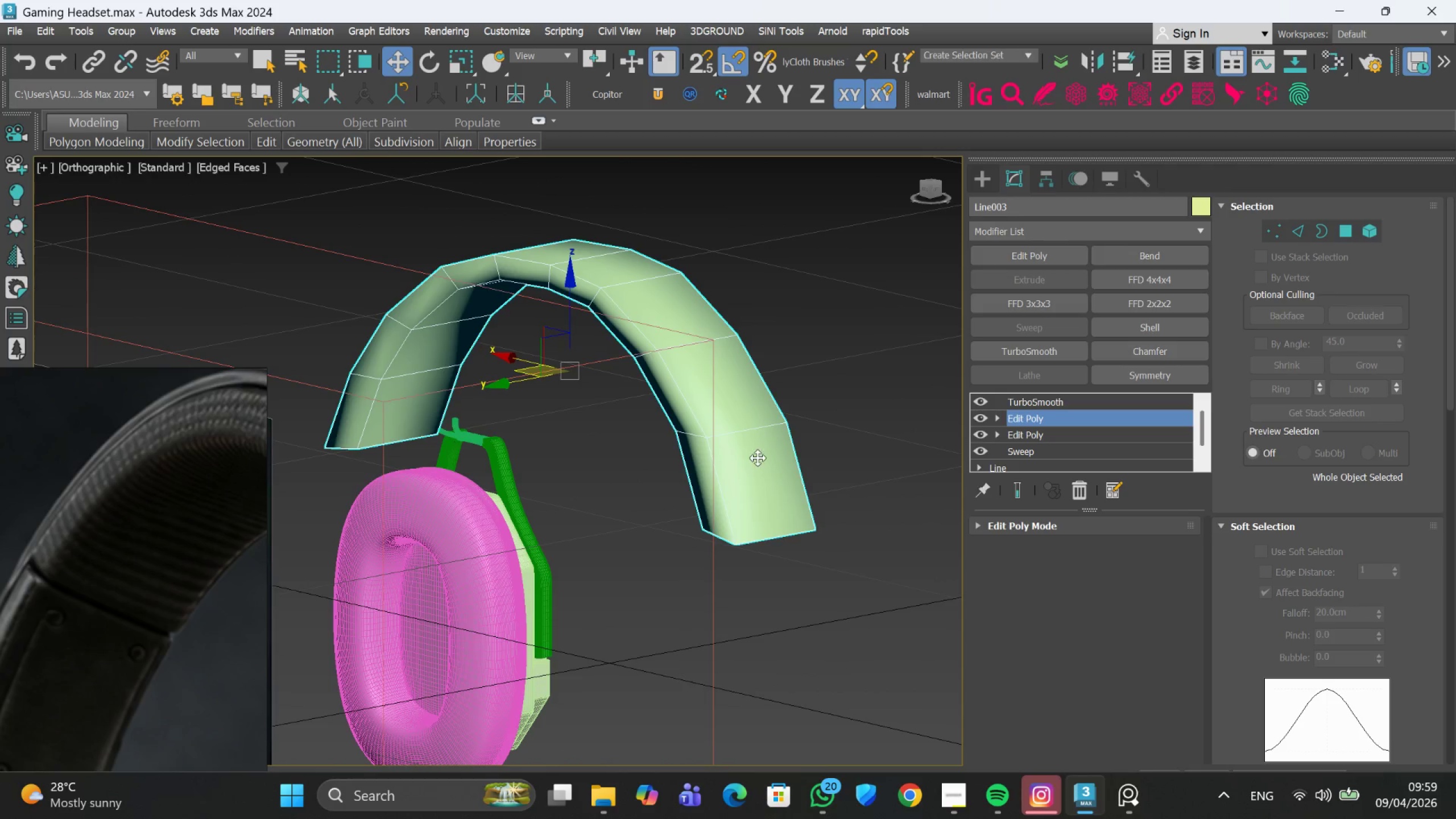 
hold_key(key=AltLeft, duration=0.83)
 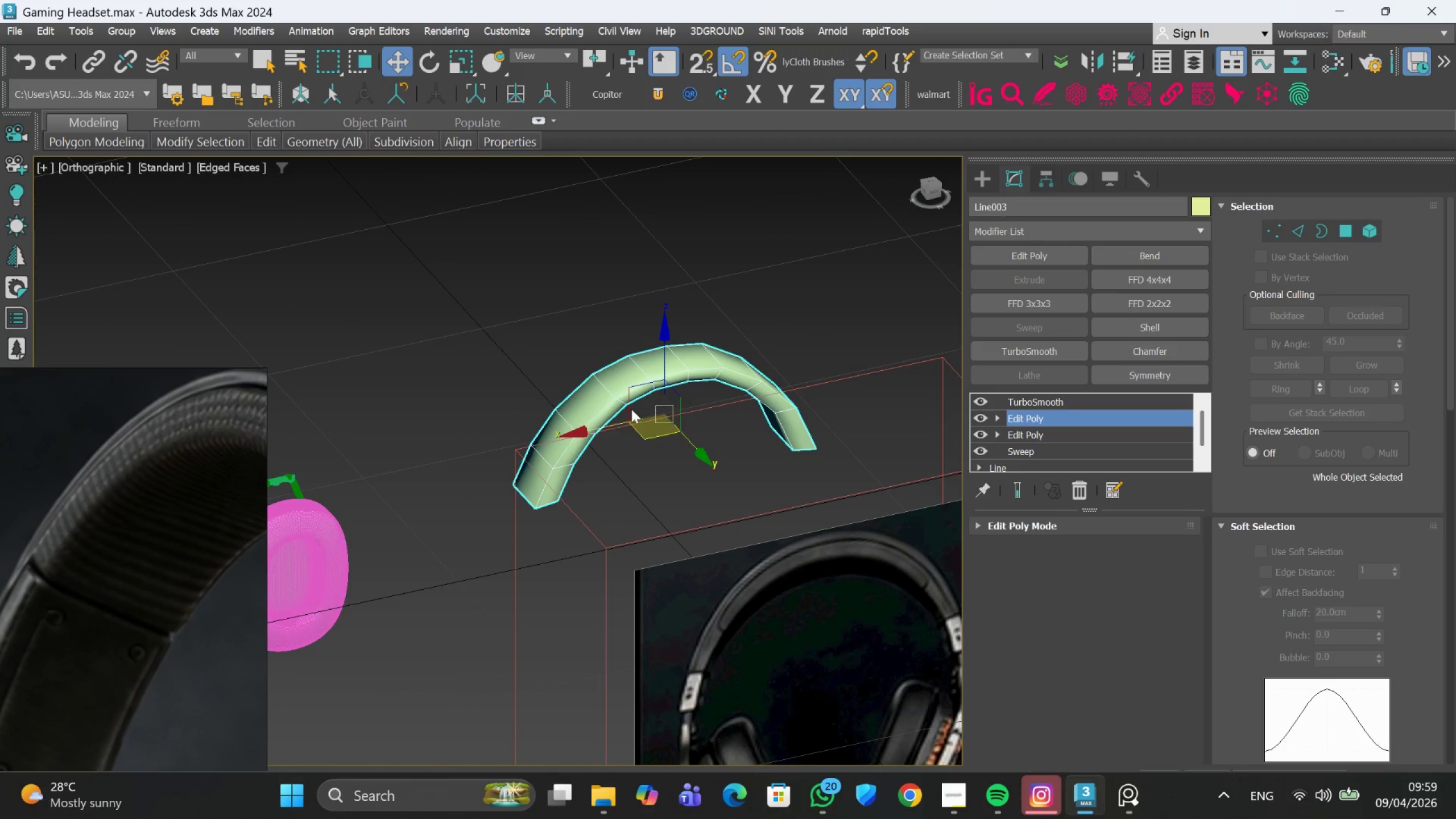 
scroll: coordinate [759, 457], scroll_direction: down, amount: 2.0
 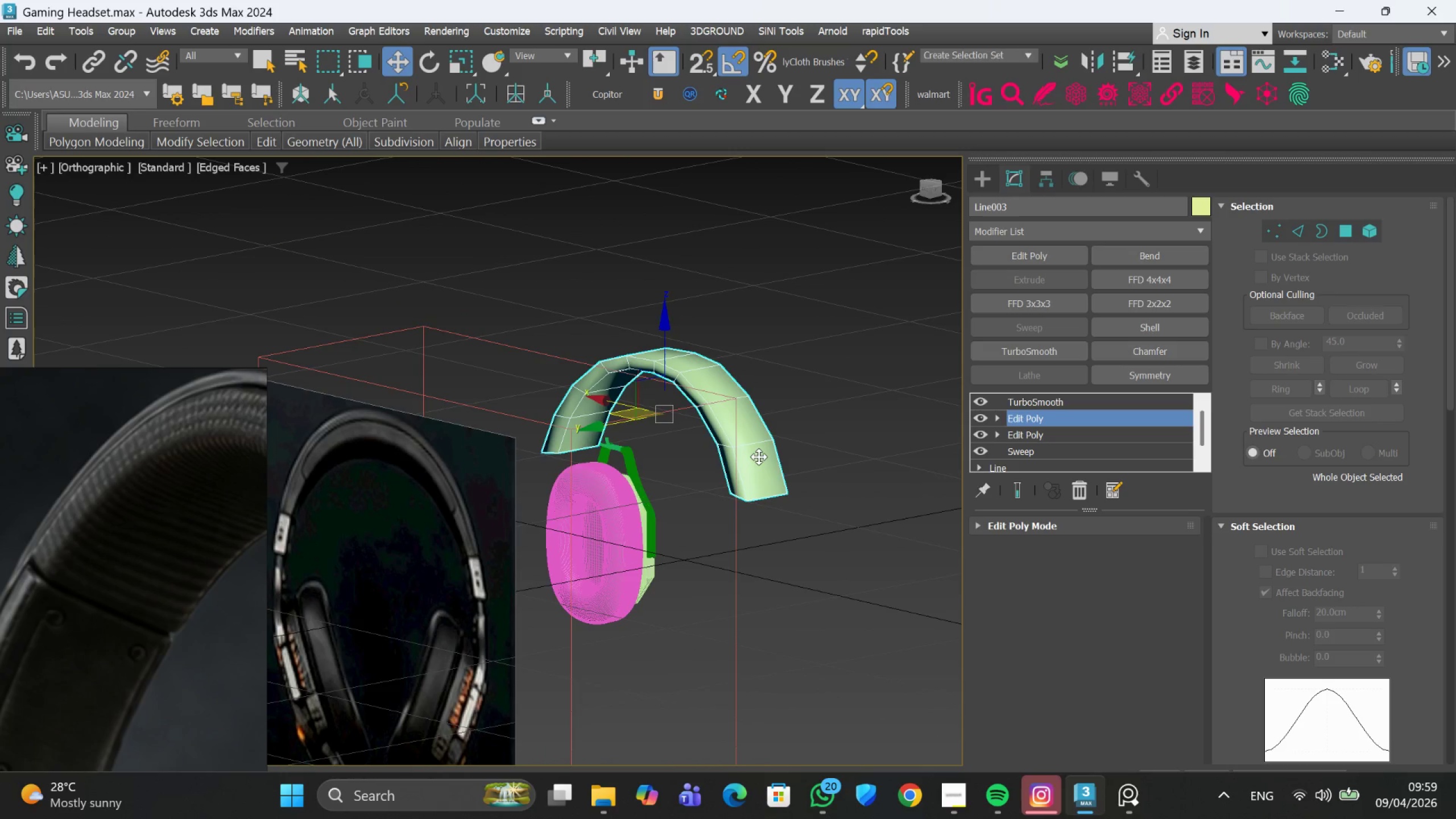 
scroll: coordinate [618, 409], scroll_direction: up, amount: 2.0
 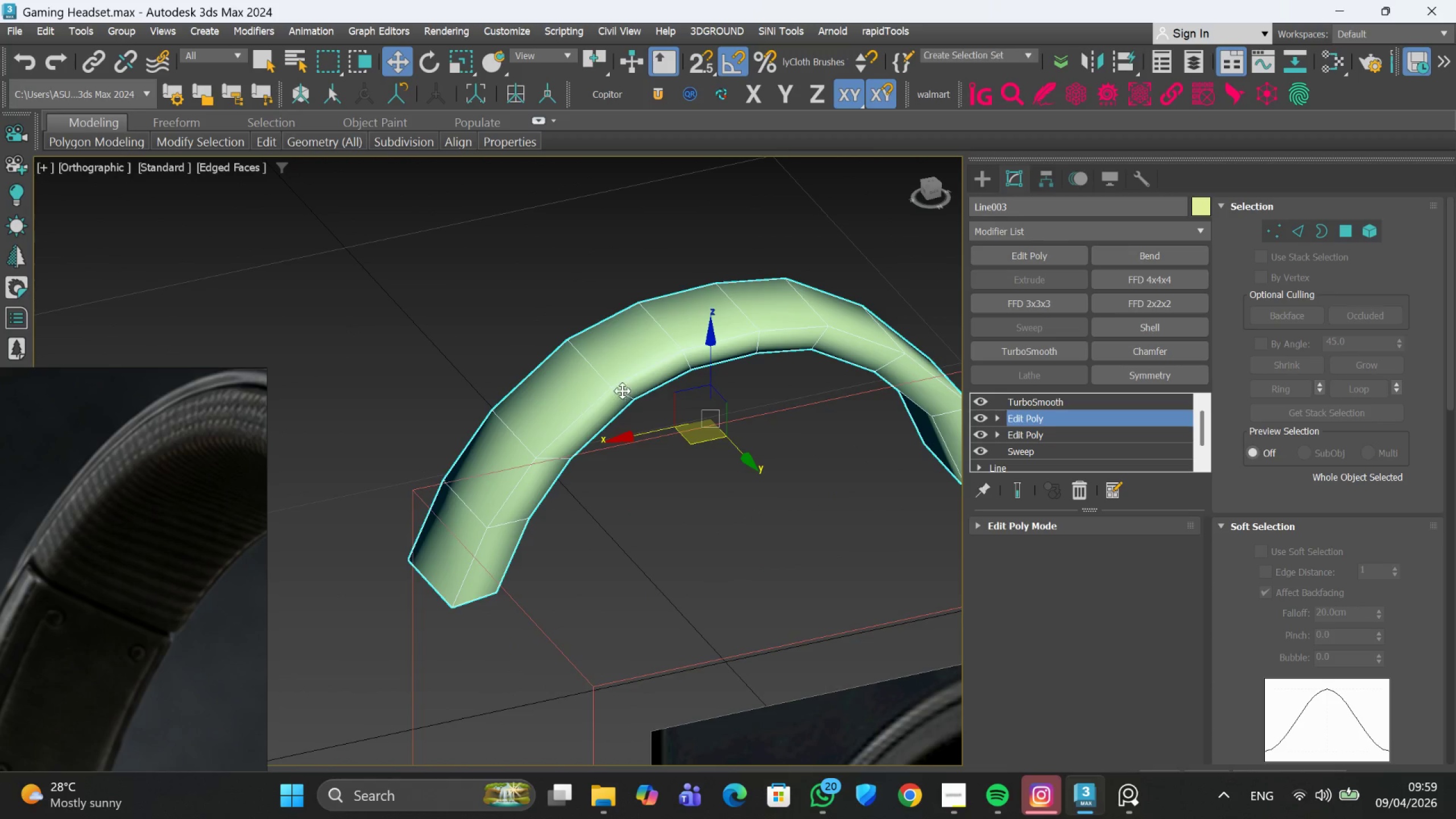 
hold_key(key=AltLeft, duration=1.5)
 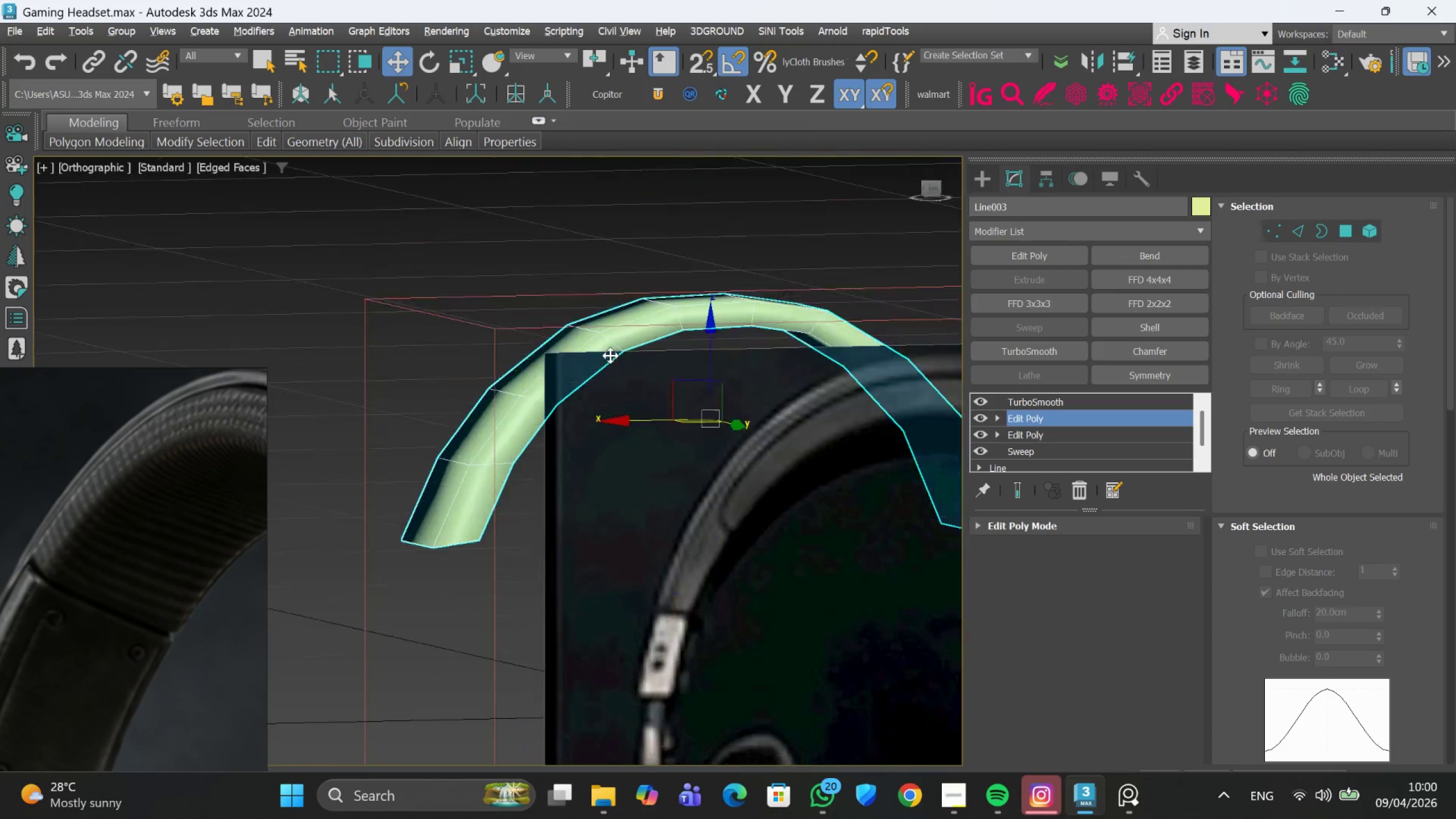 
scroll: coordinate [619, 383], scroll_direction: none, amount: 0.0
 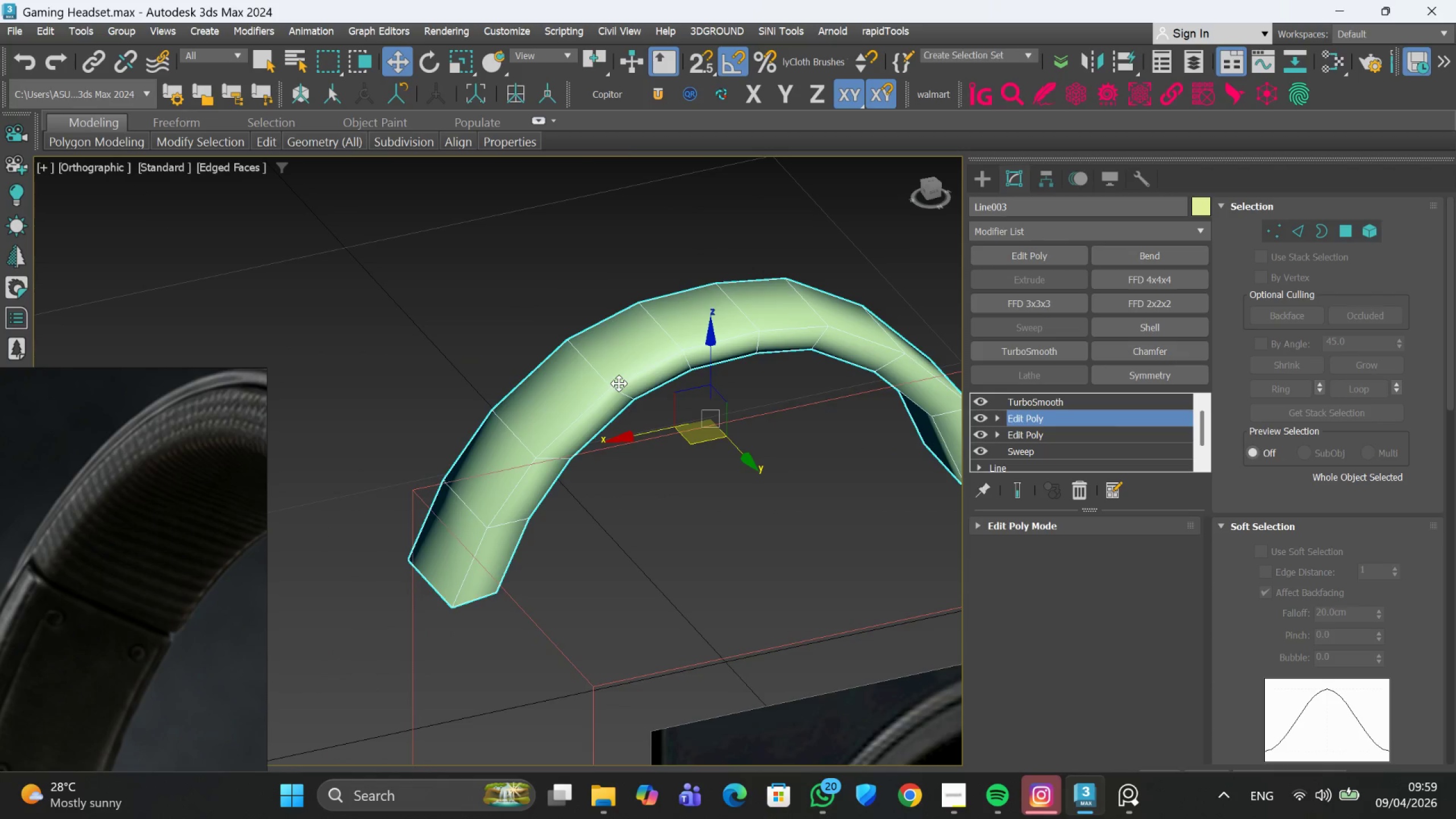 
hold_key(key=AltLeft, duration=0.97)
 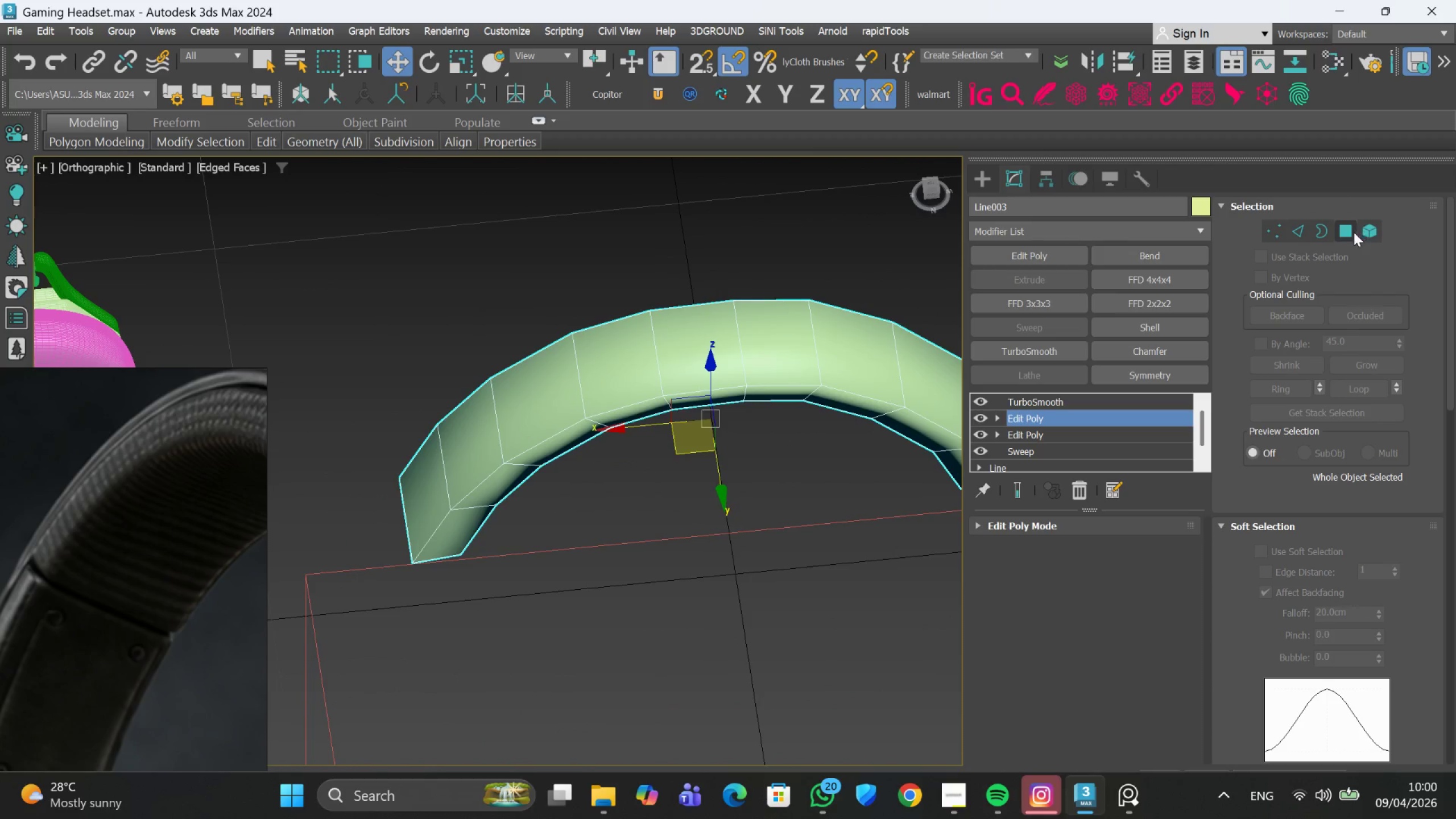 
left_click([1353, 233])
 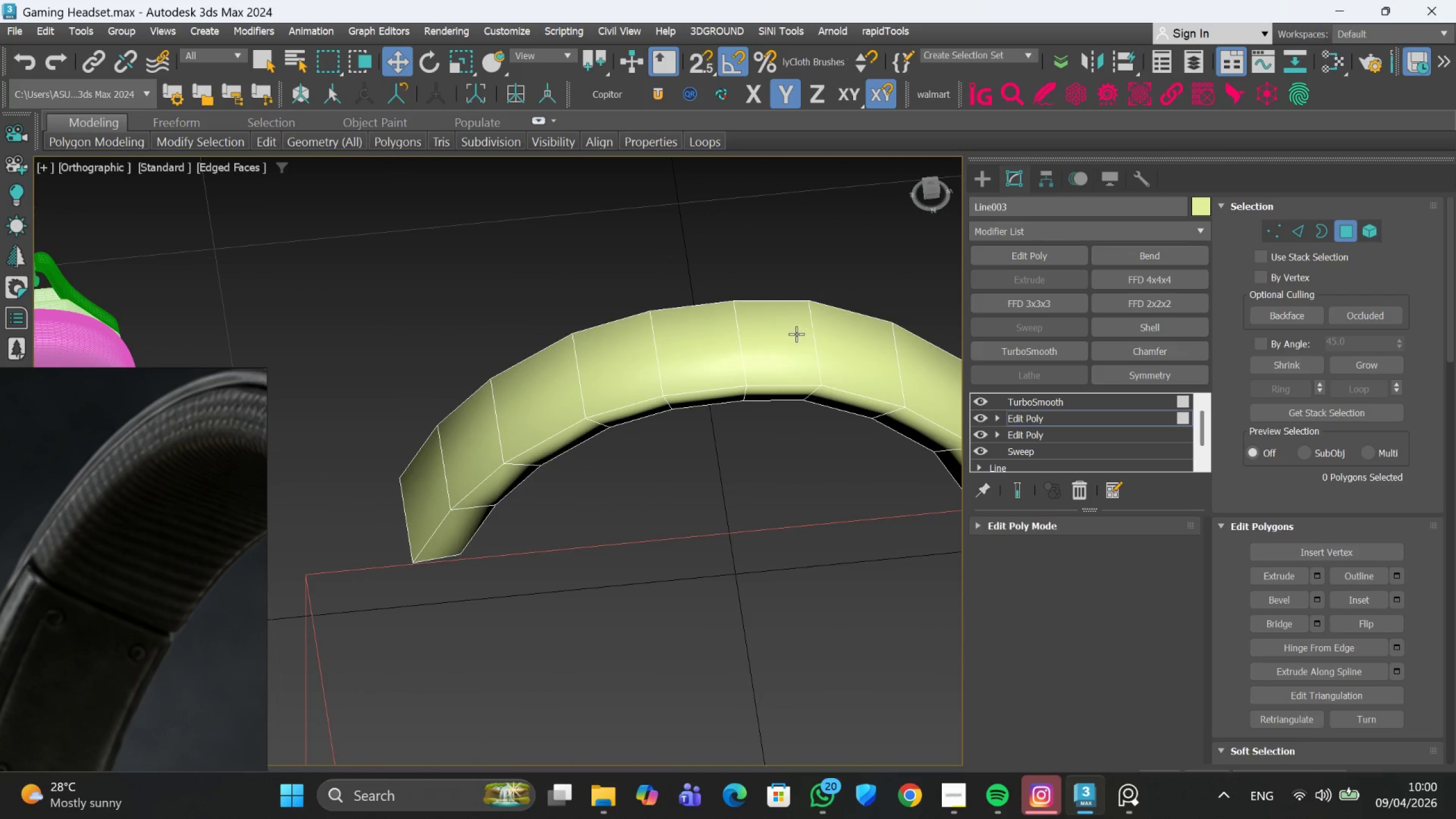 
left_click([793, 334])
 